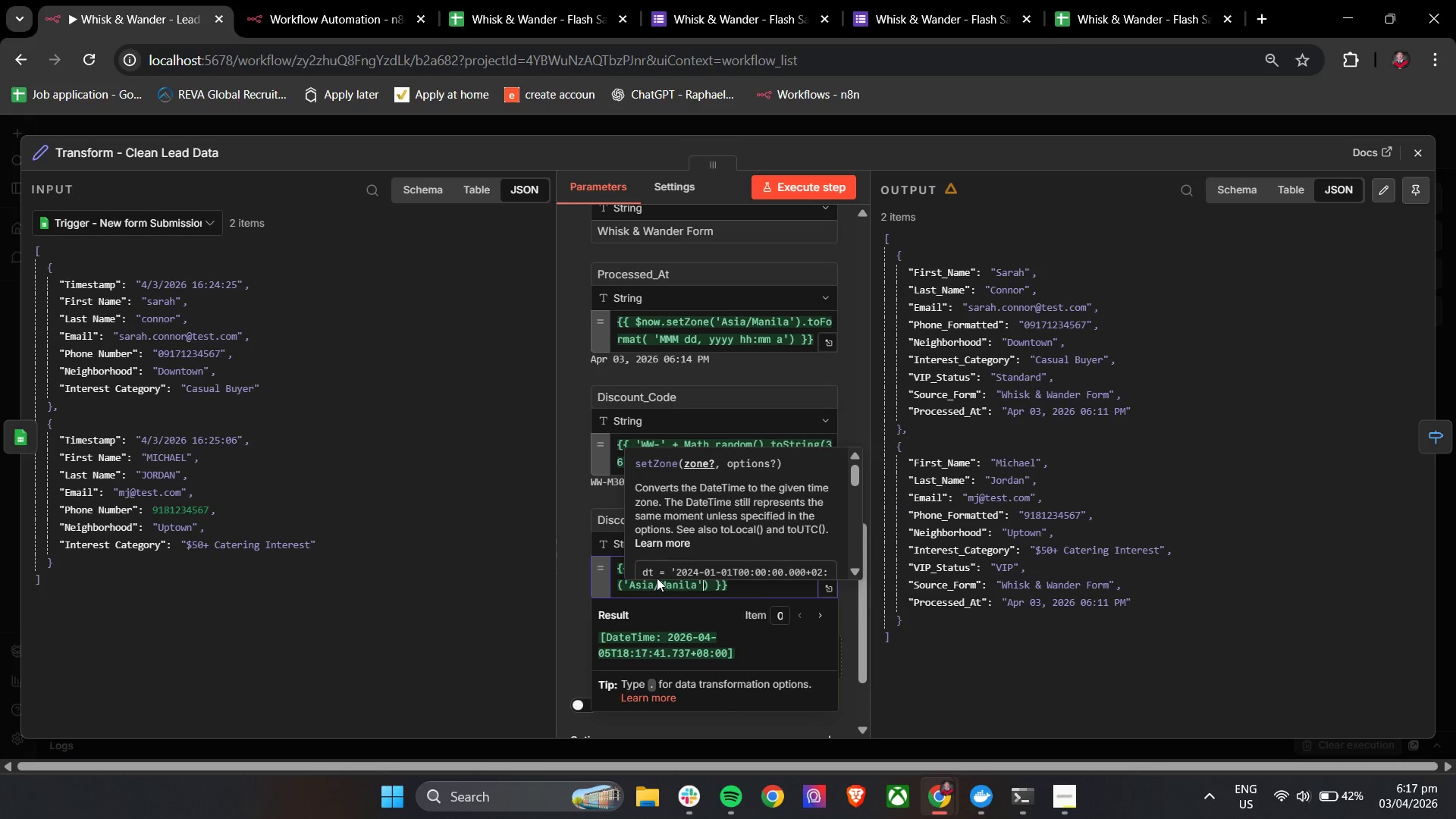 
key(ArrowRight)
 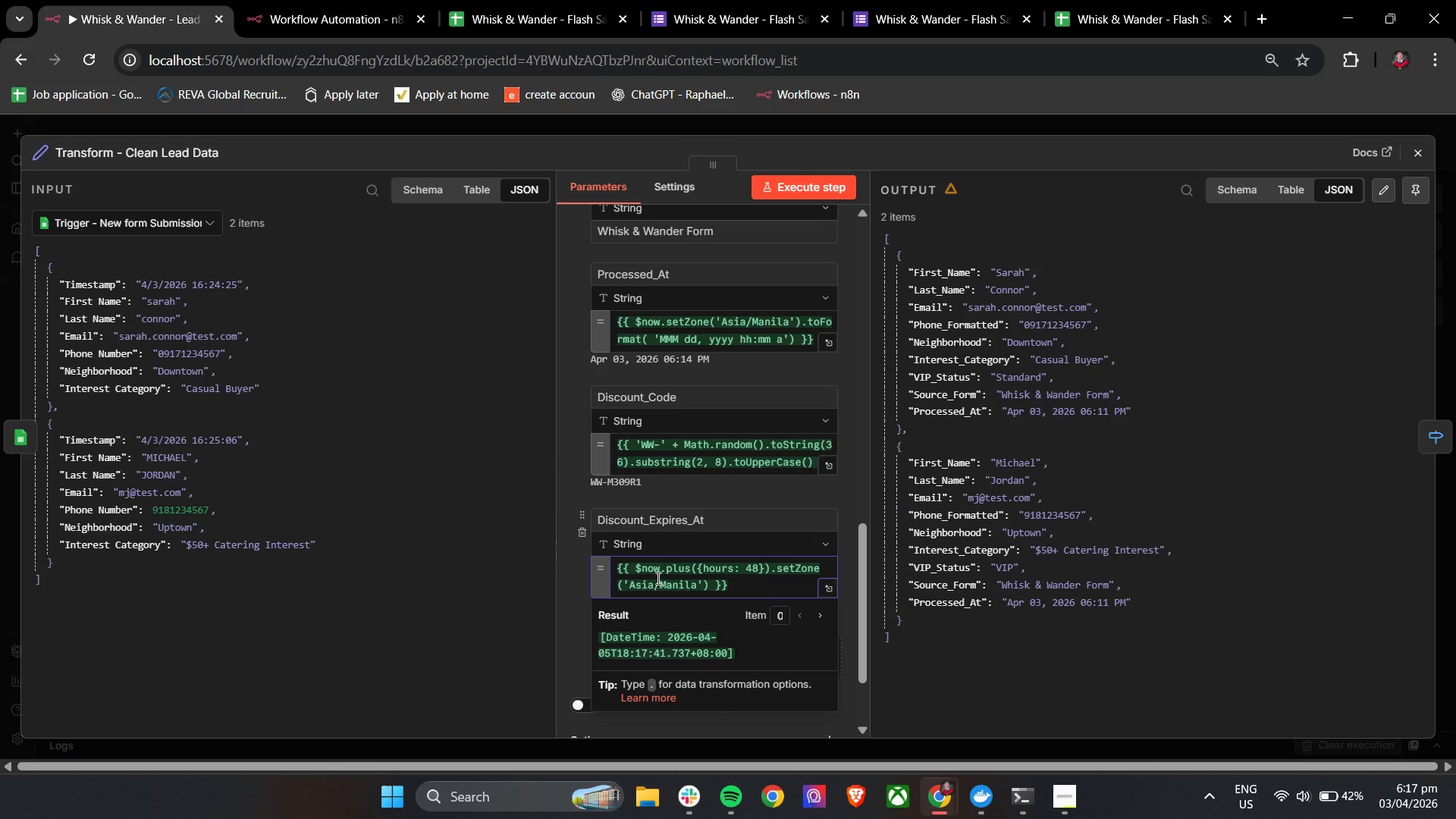 
type(.toFormat('MMM dd)
 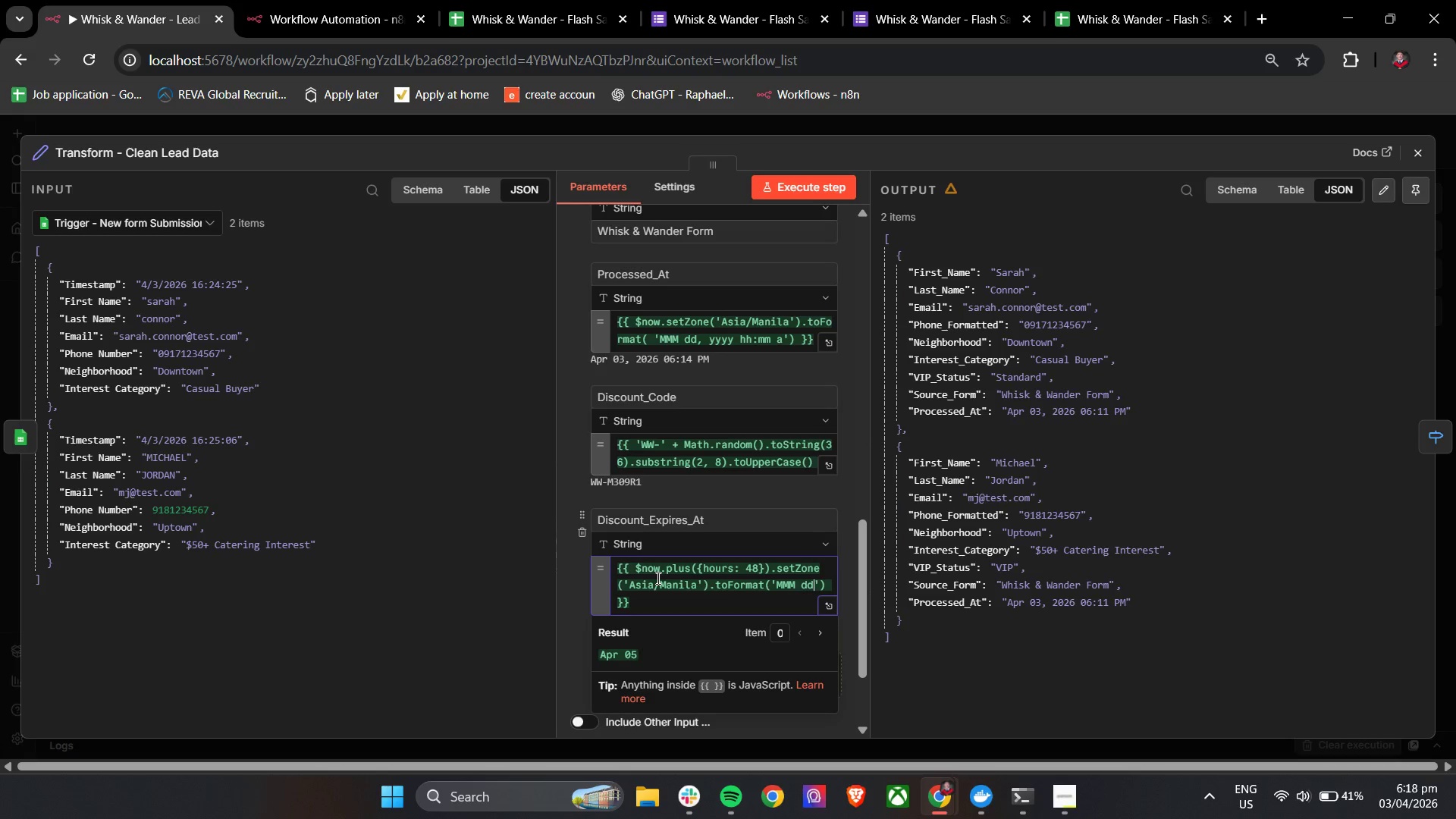 
wait(5.19)
 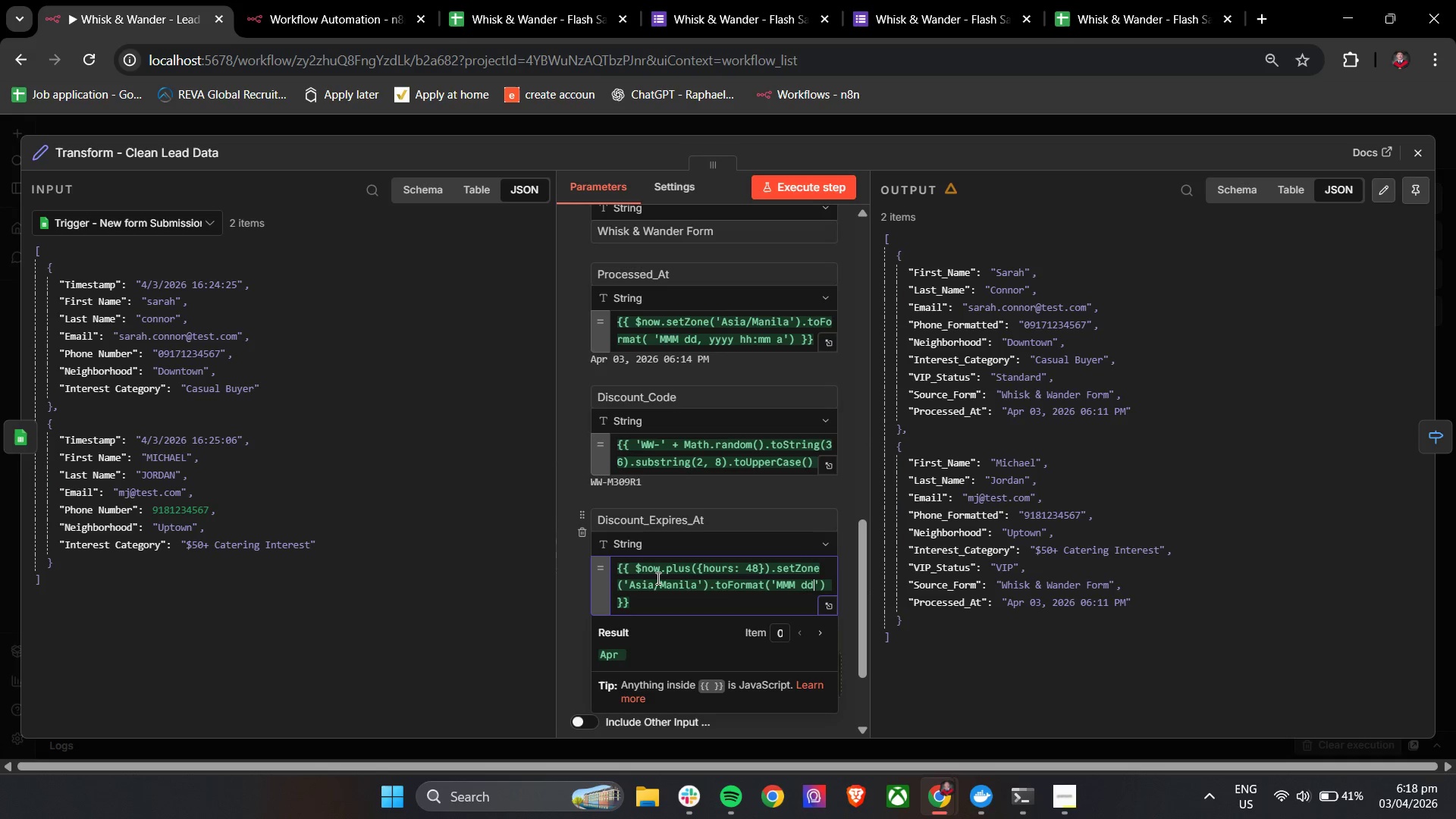 
type(, yyyy)
 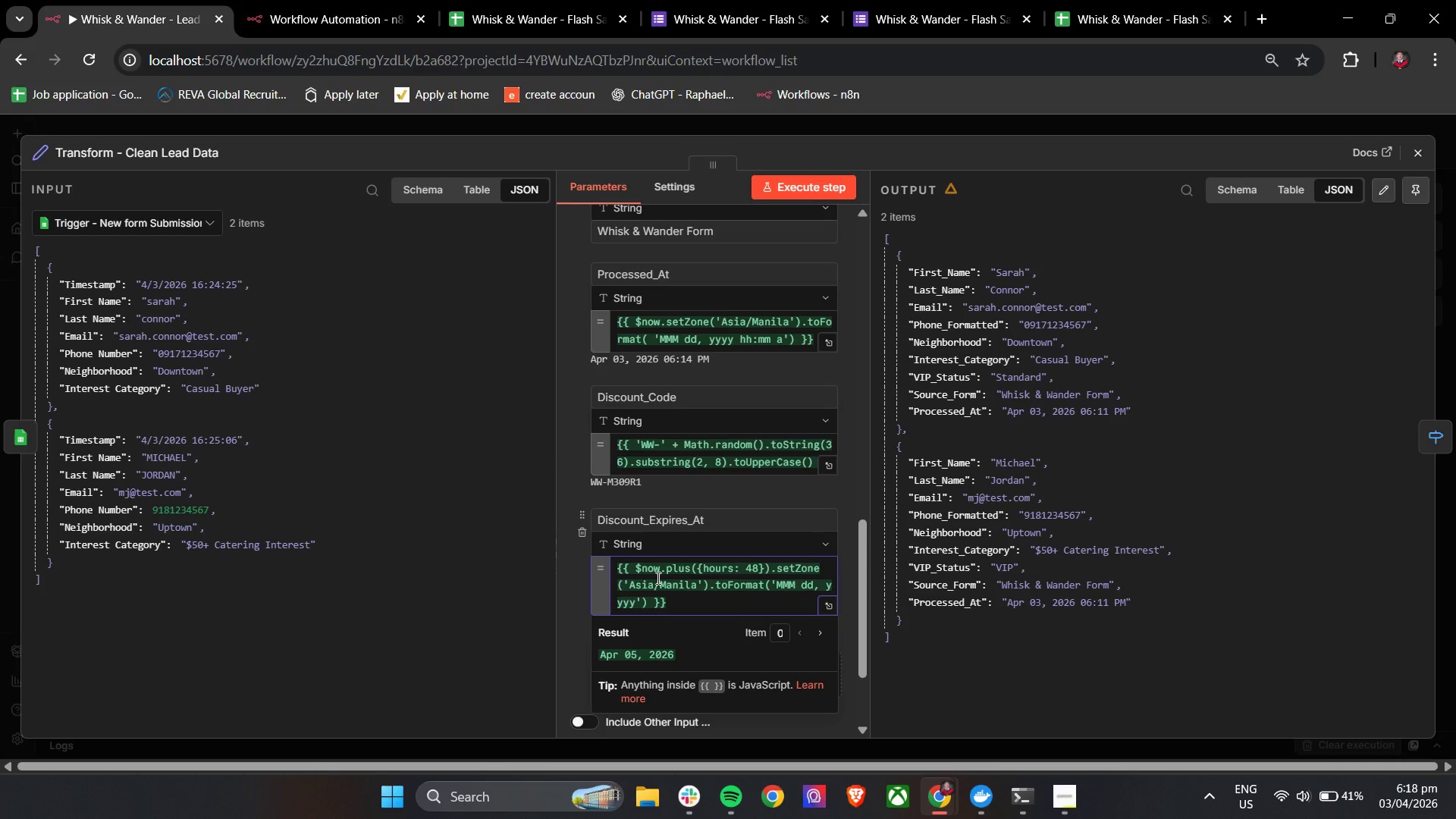 
type( hh)
 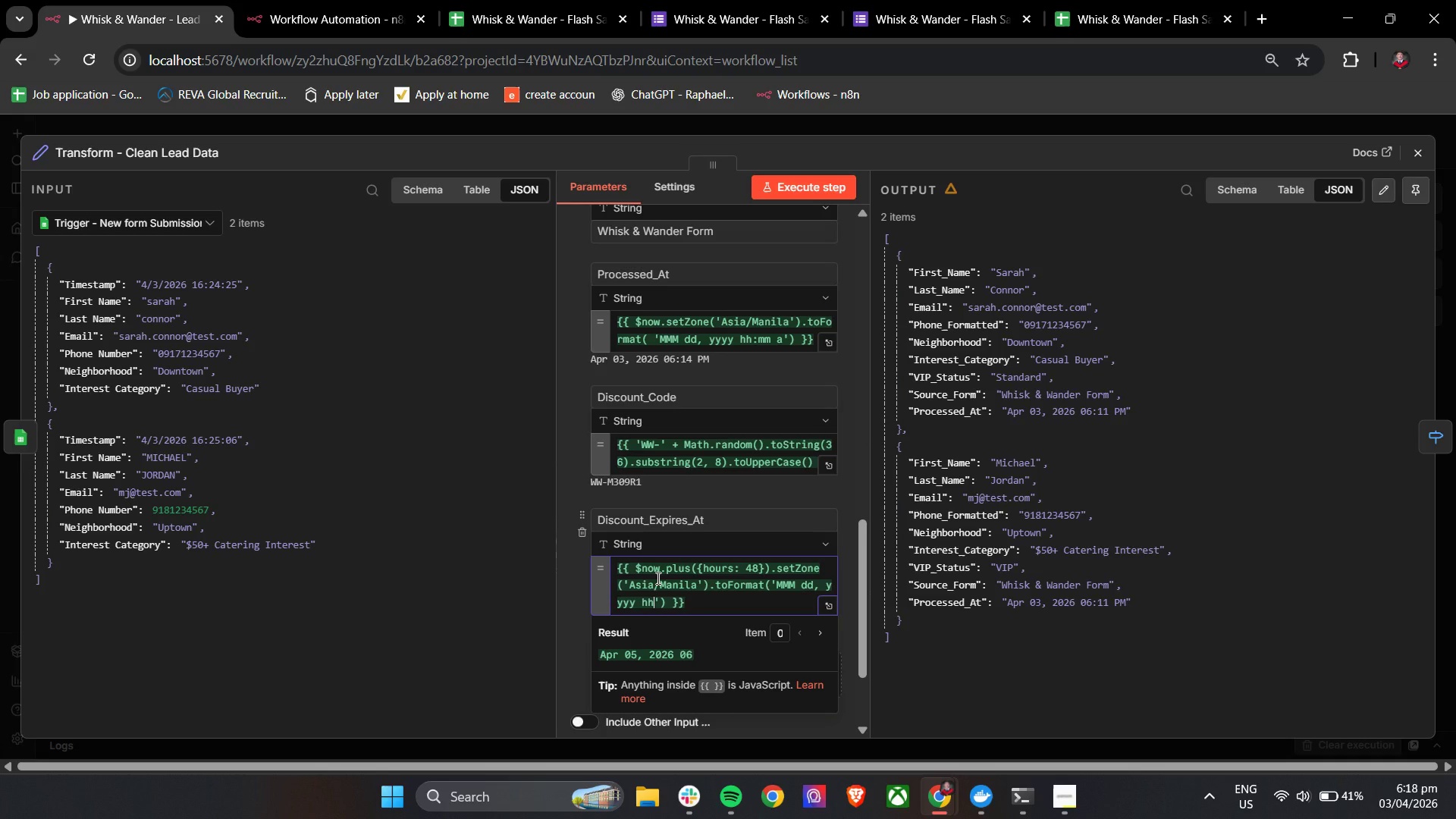 
type(:mm)
 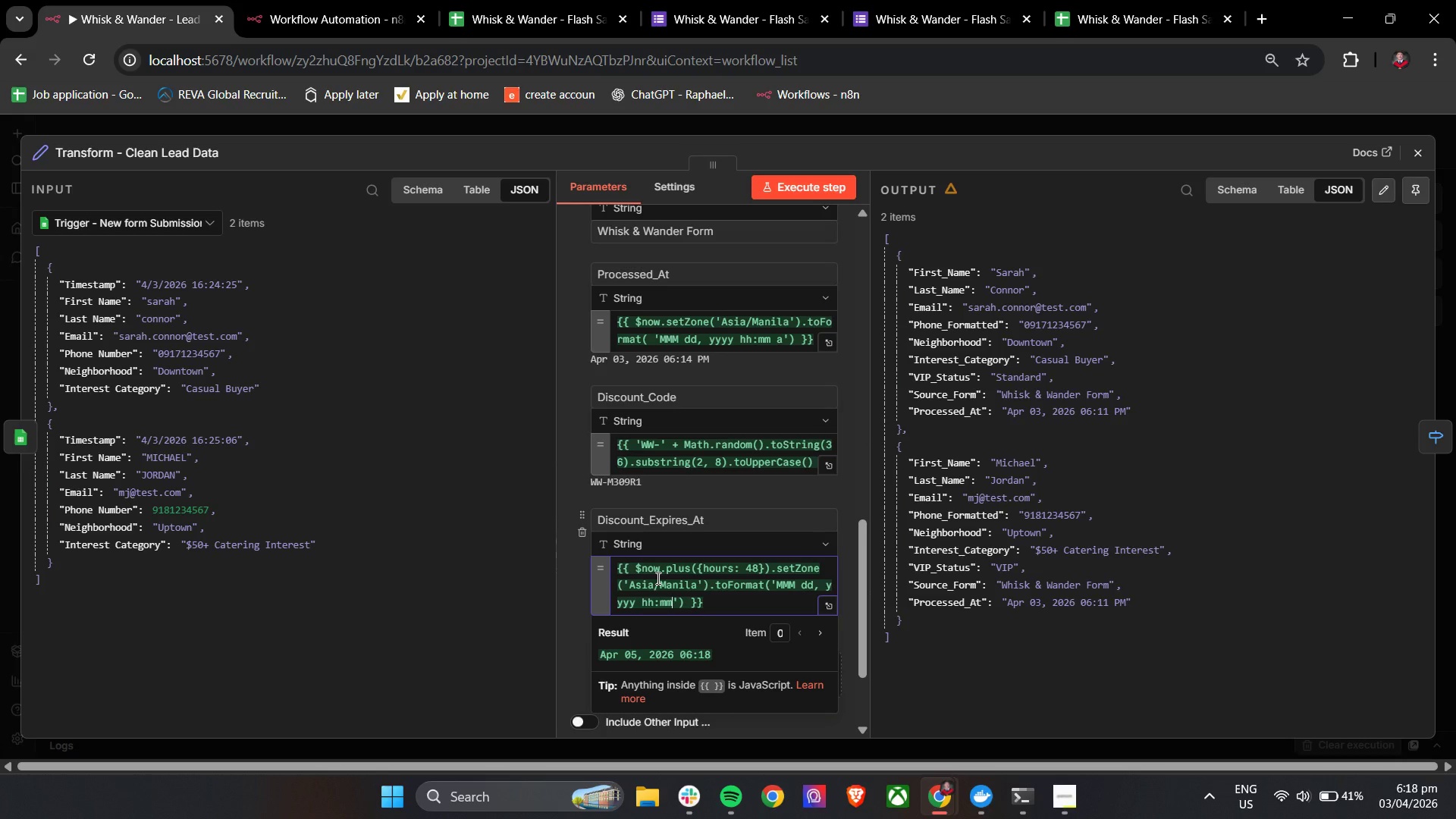 
wait(5.55)
 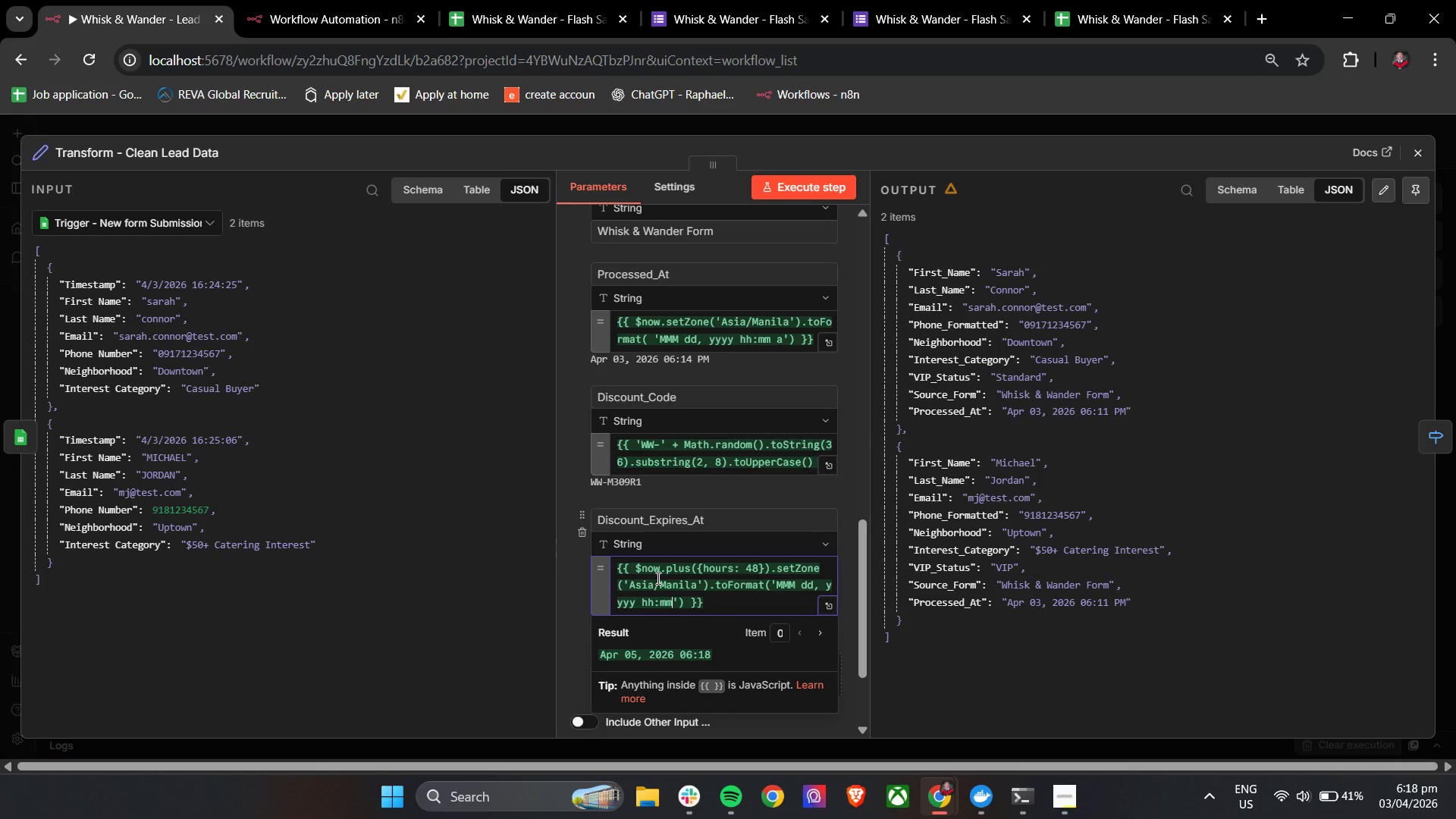 
key(Space)
 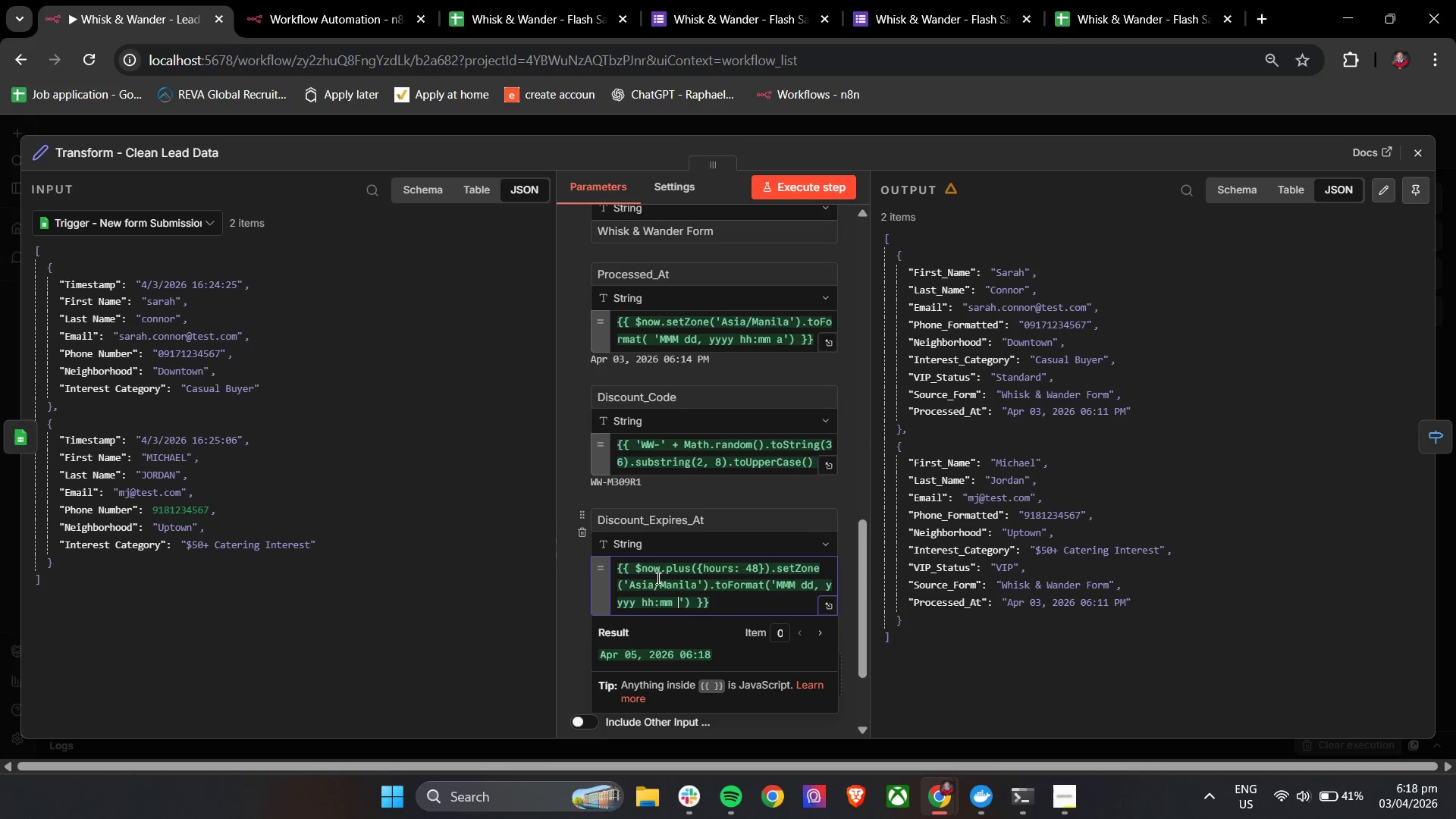 
key(A)
 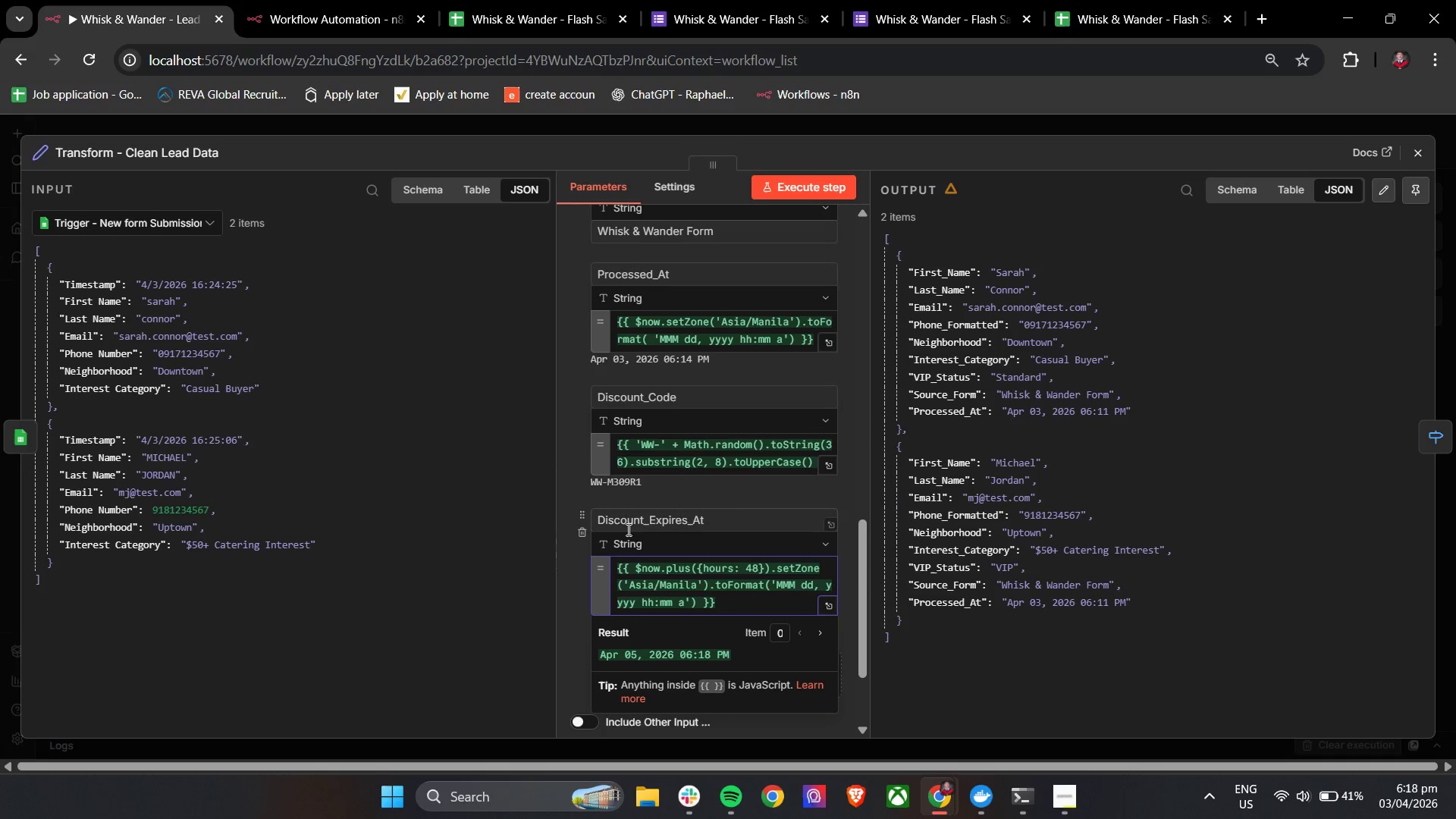 
left_click([573, 468])
 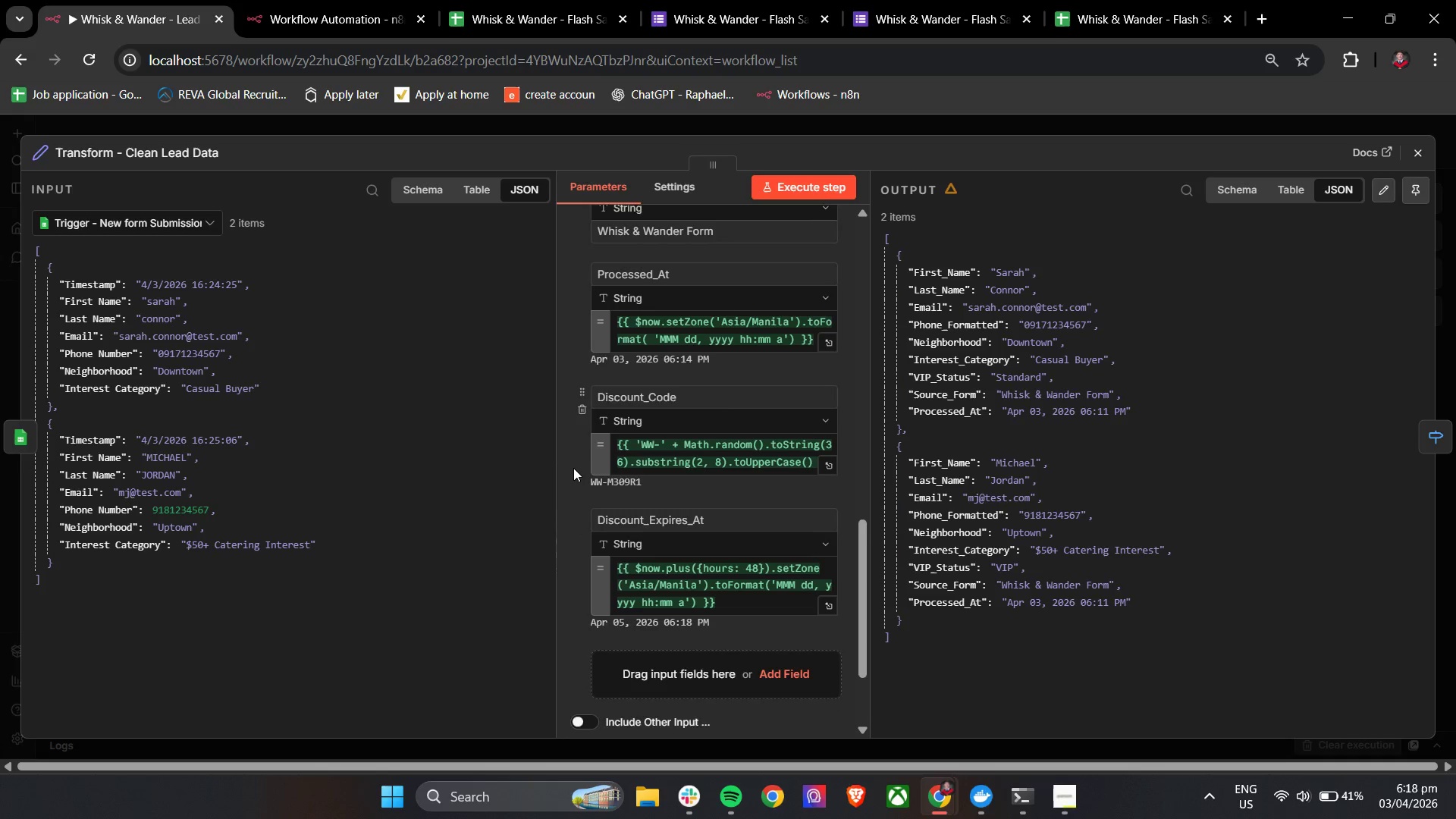 
scroll: coordinate [573, 468], scroll_direction: down, amount: 5.0
 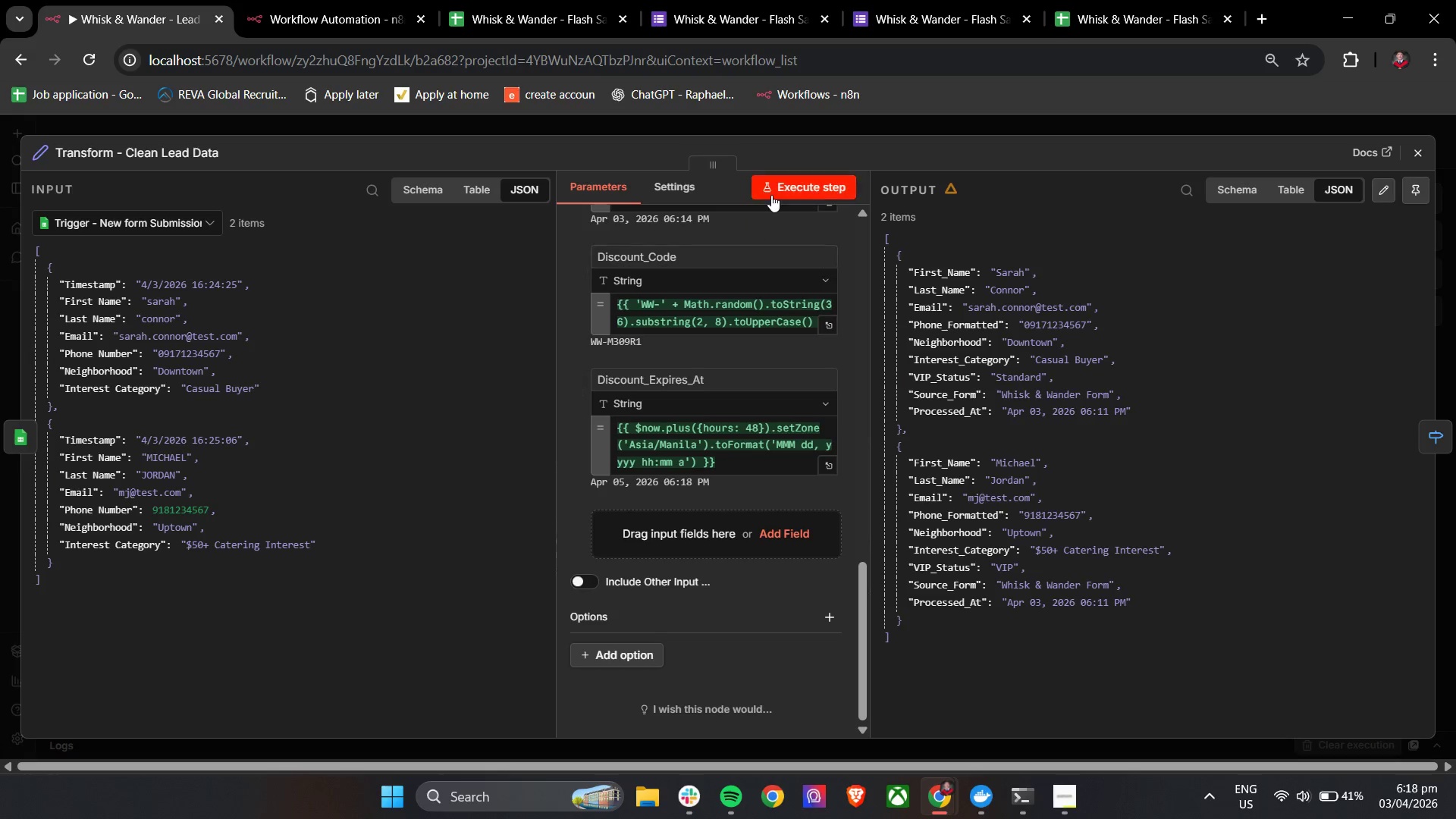 
left_click([774, 193])
 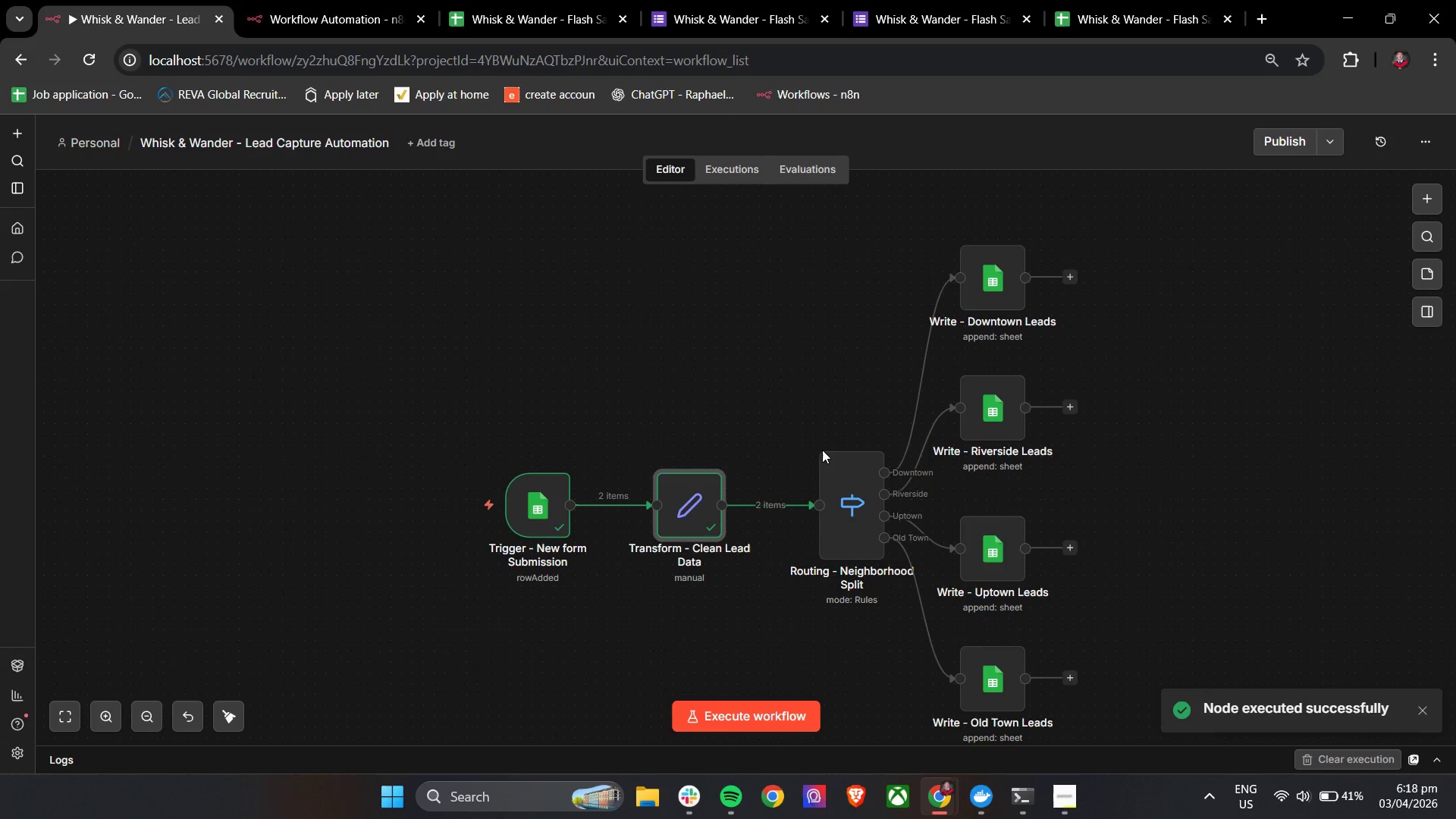 
left_click([828, 431])
 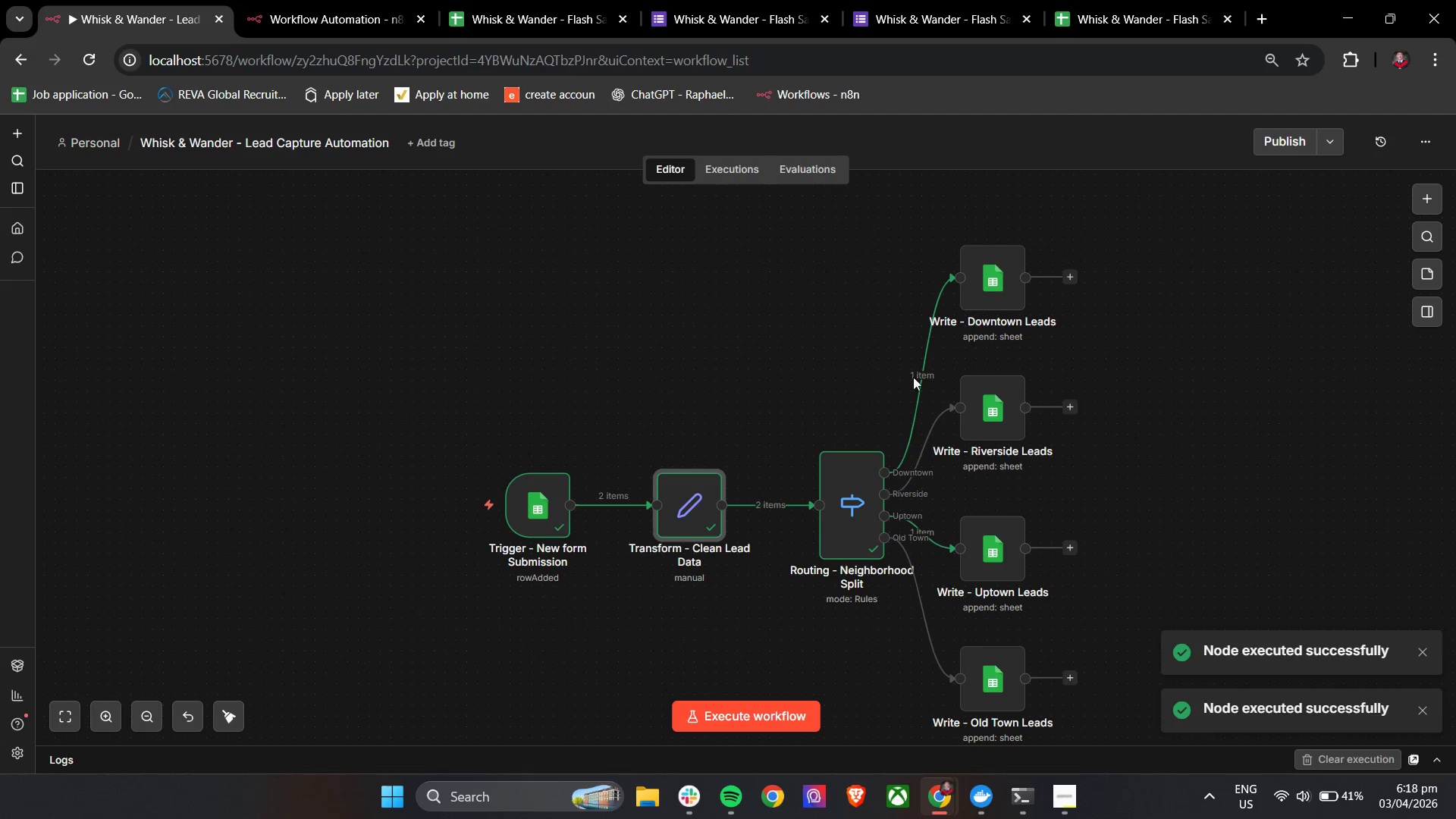 
left_click_drag(start_coordinate=[1028, 275], to_coordinate=[1024, 275])
 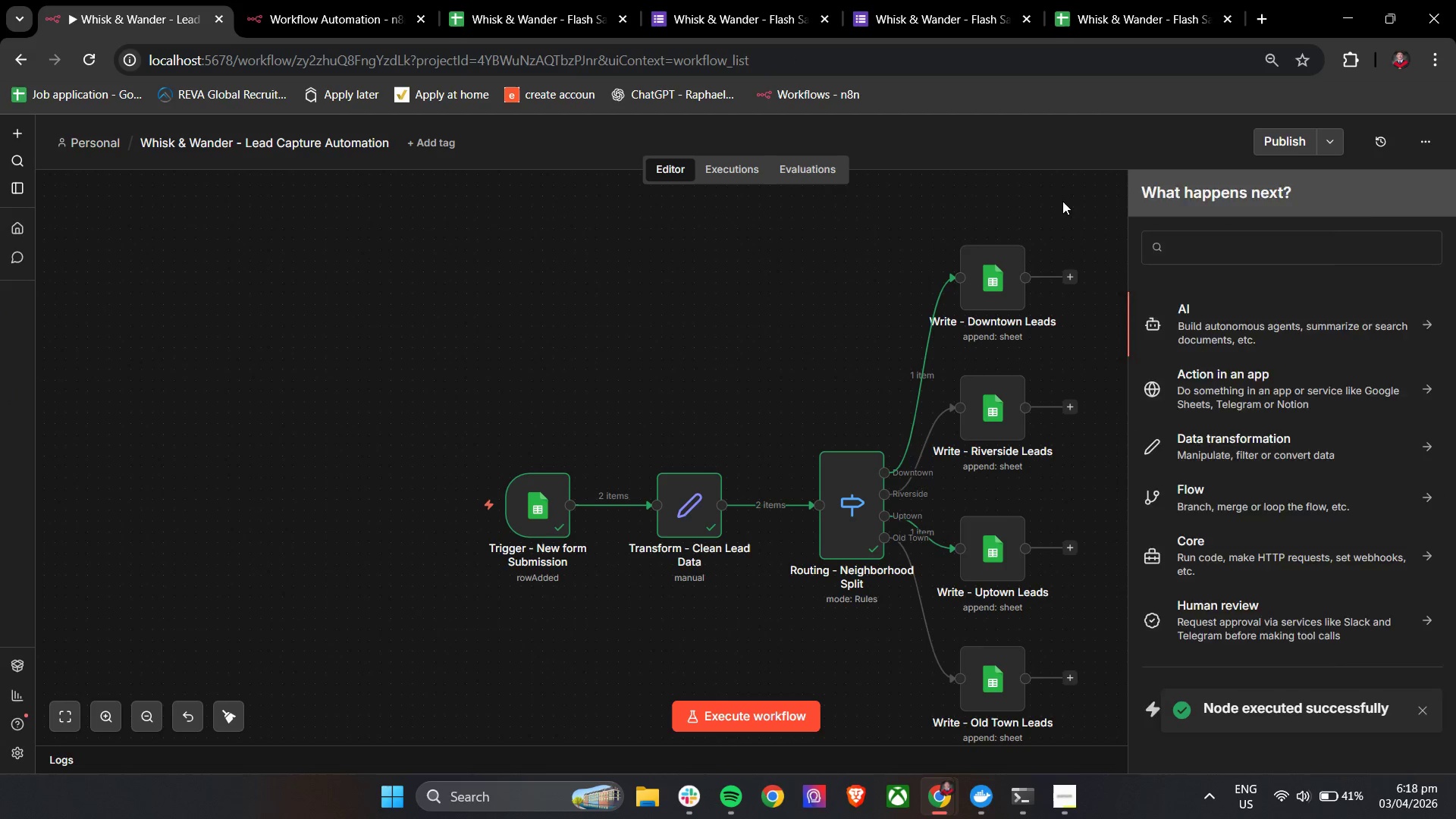 
double_click([991, 274])
 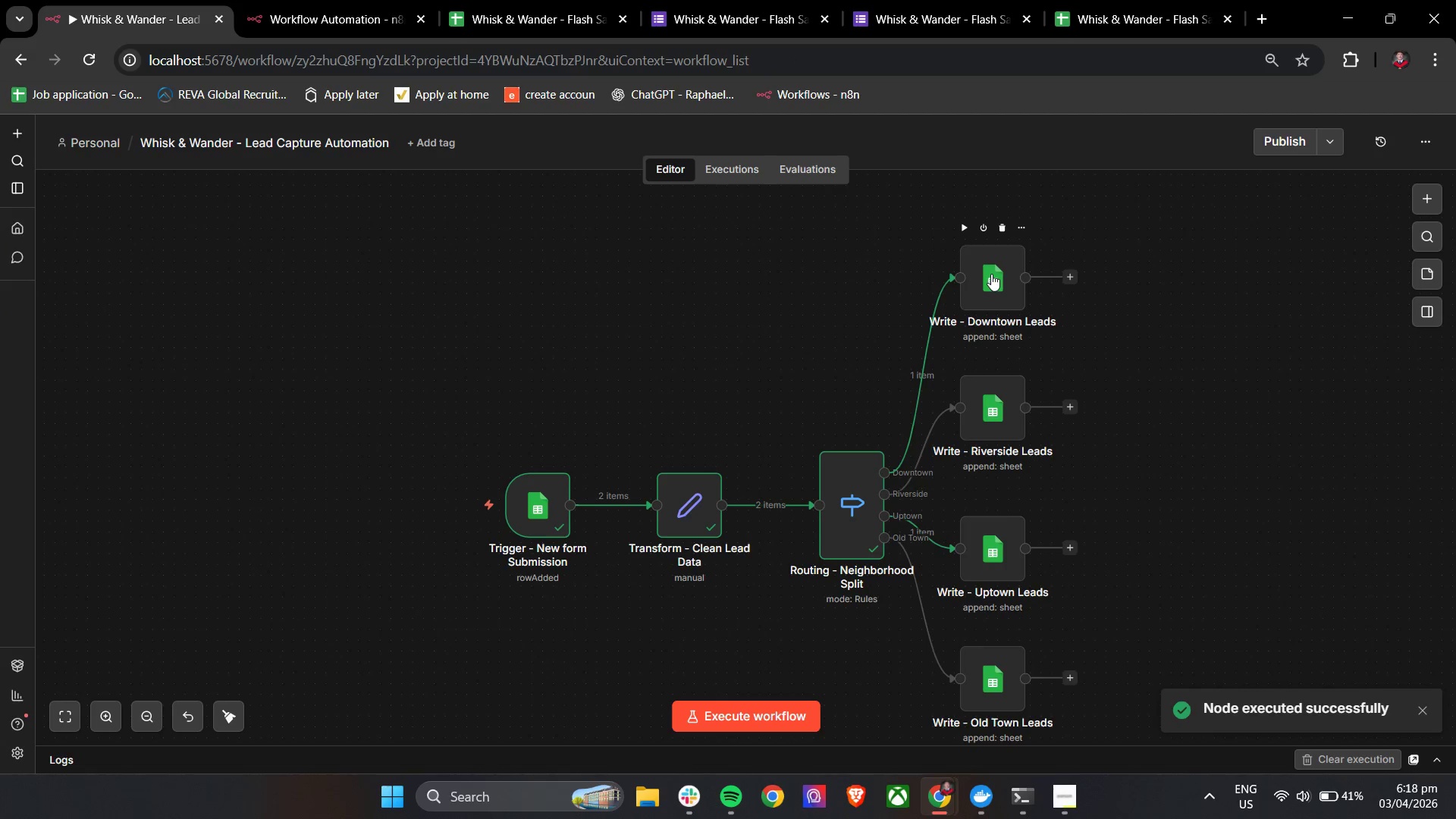 
triple_click([991, 274])
 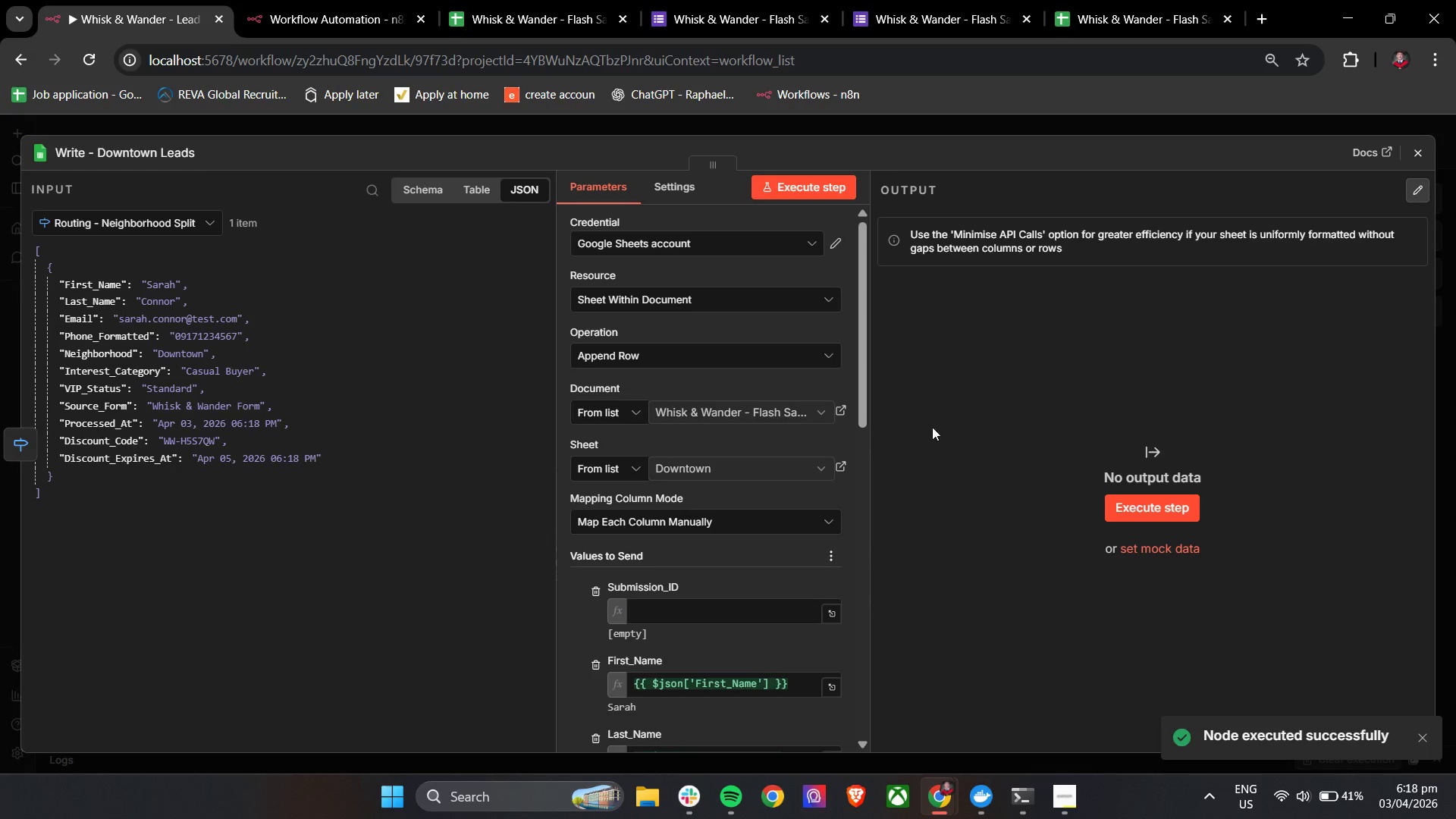 
scroll: coordinate [768, 424], scroll_direction: down, amount: 7.0
 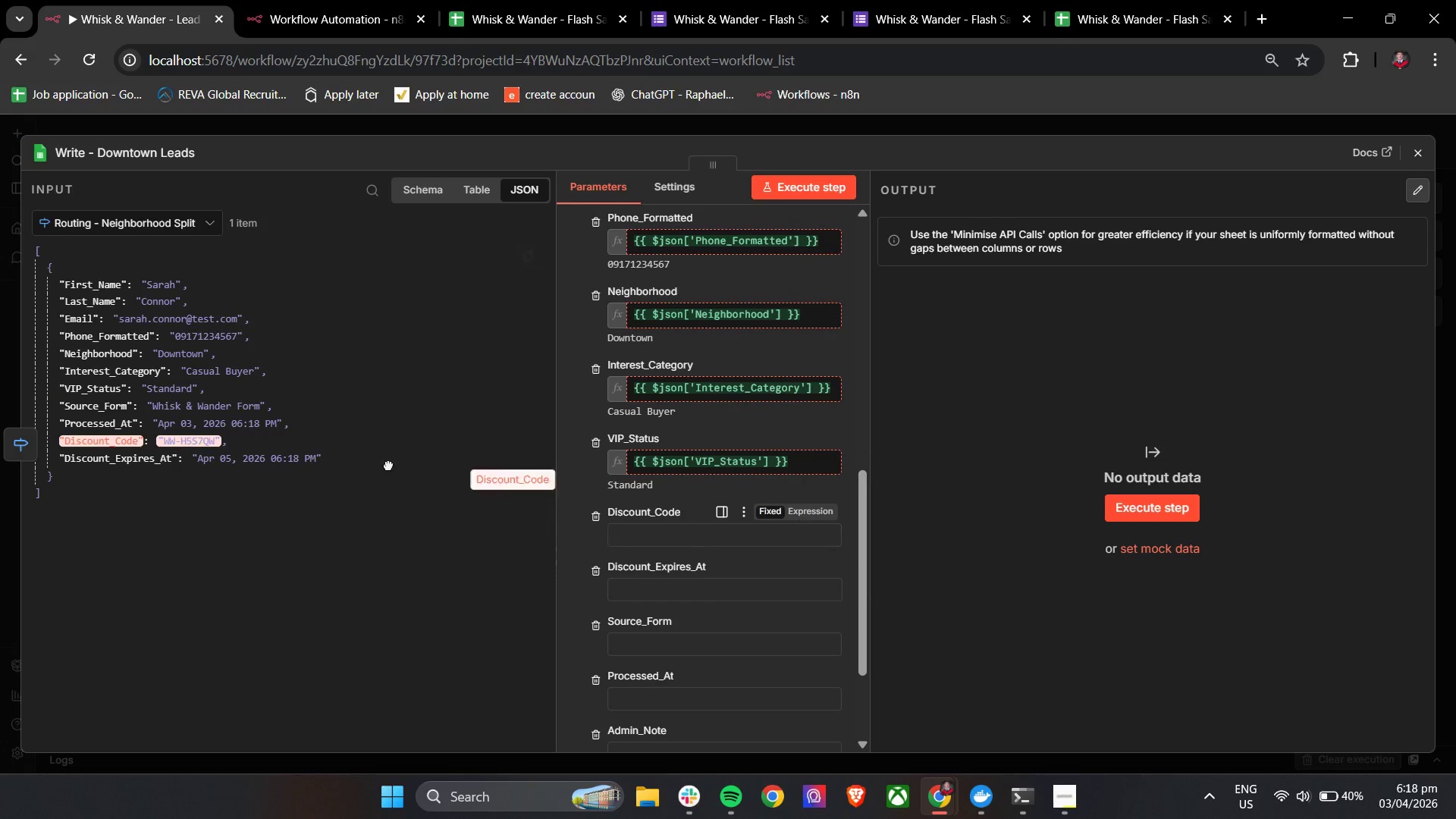 
wait(5.24)
 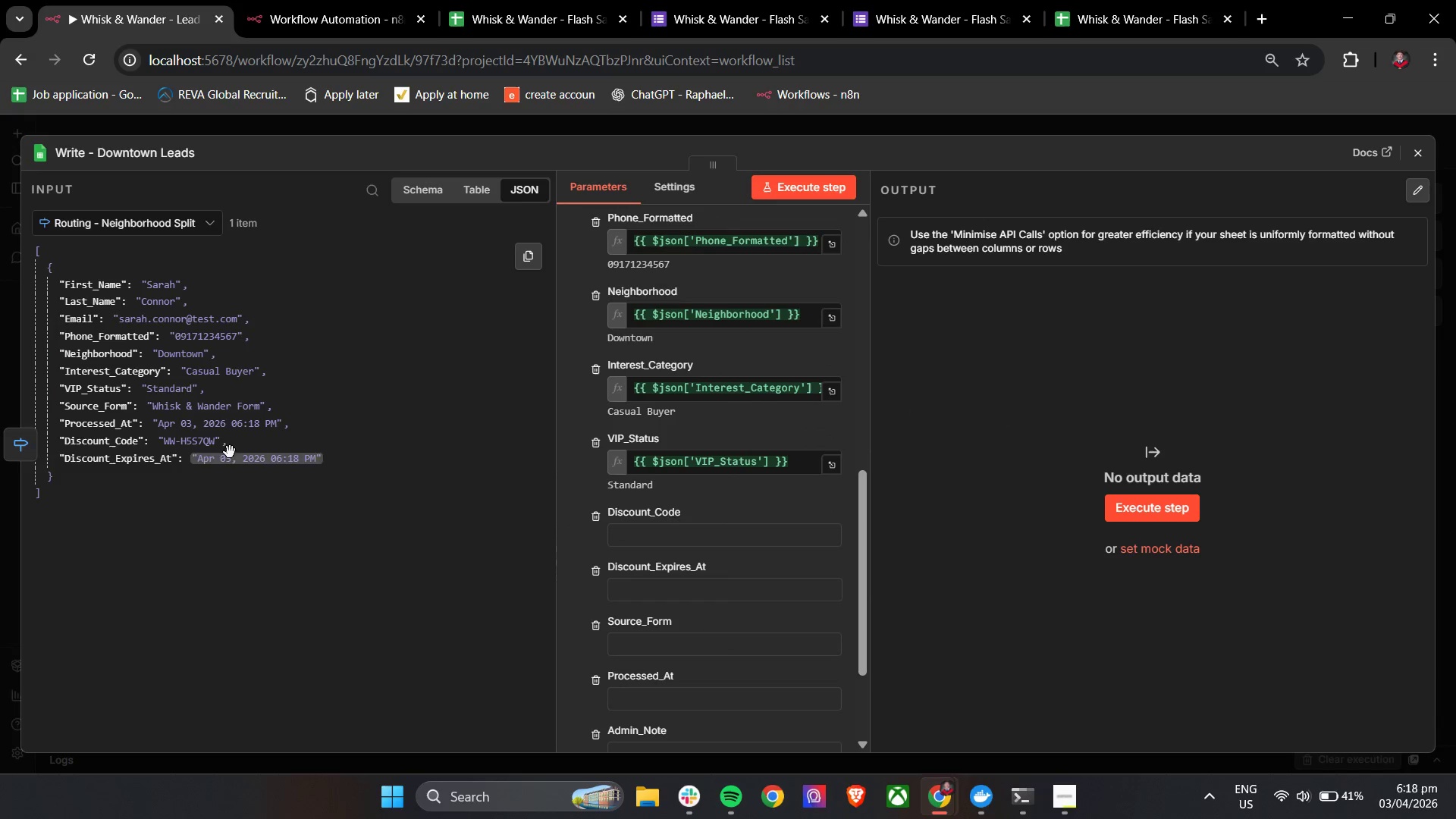 
left_click([685, 535])
 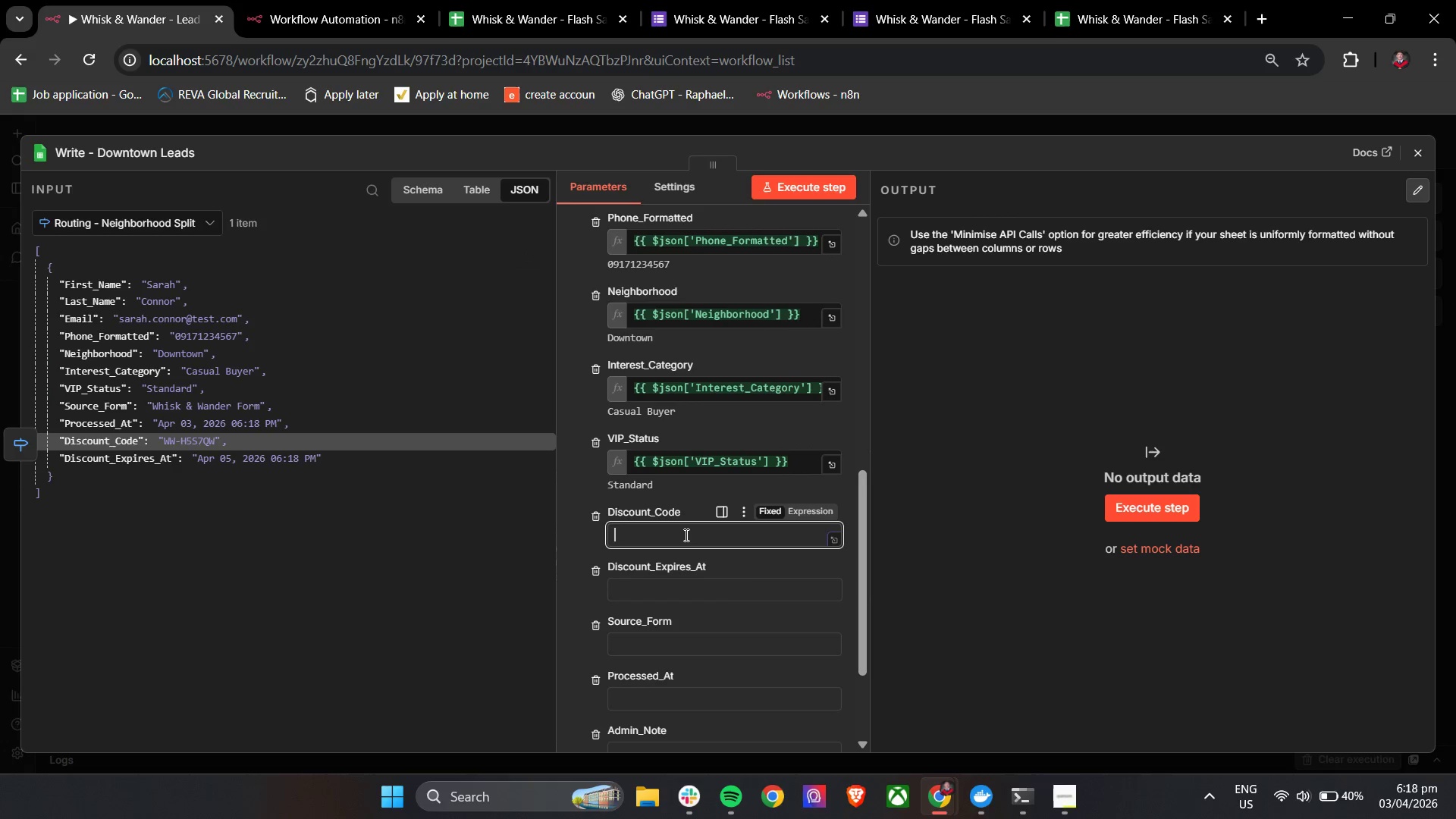 
key(Shift+BracketLeft)
 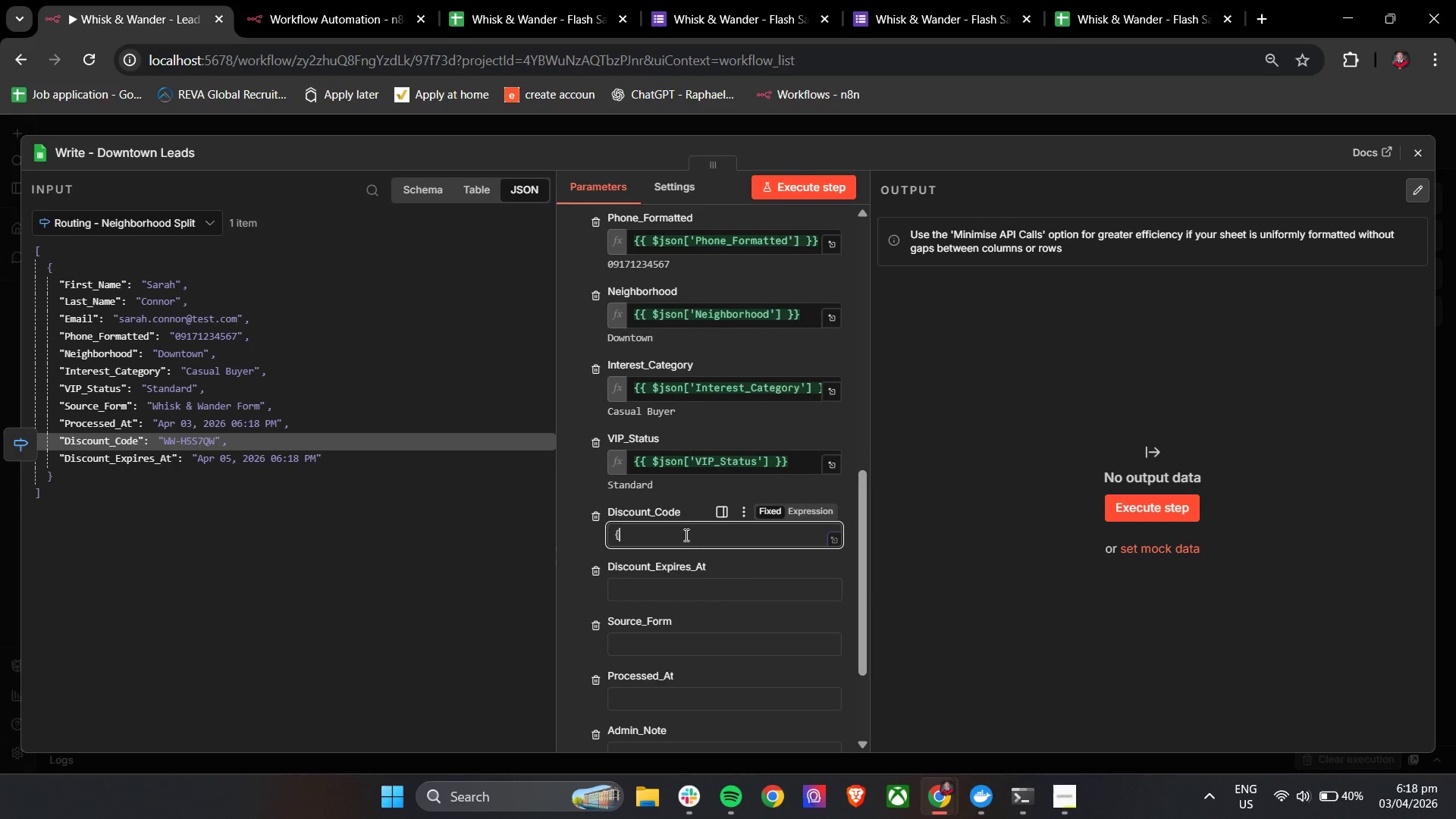 
key(Shift+BracketLeft)
 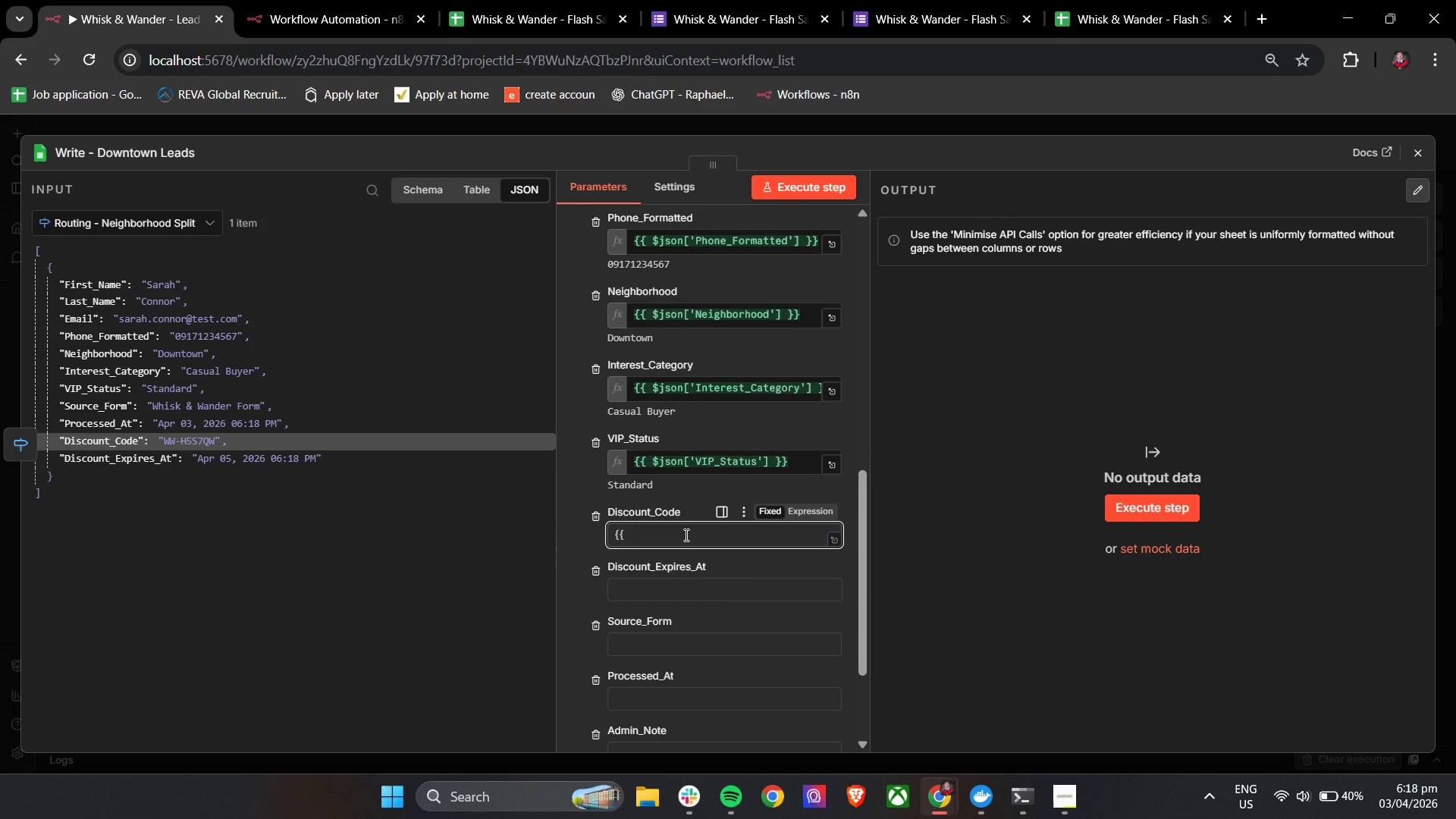 
key(Space)
 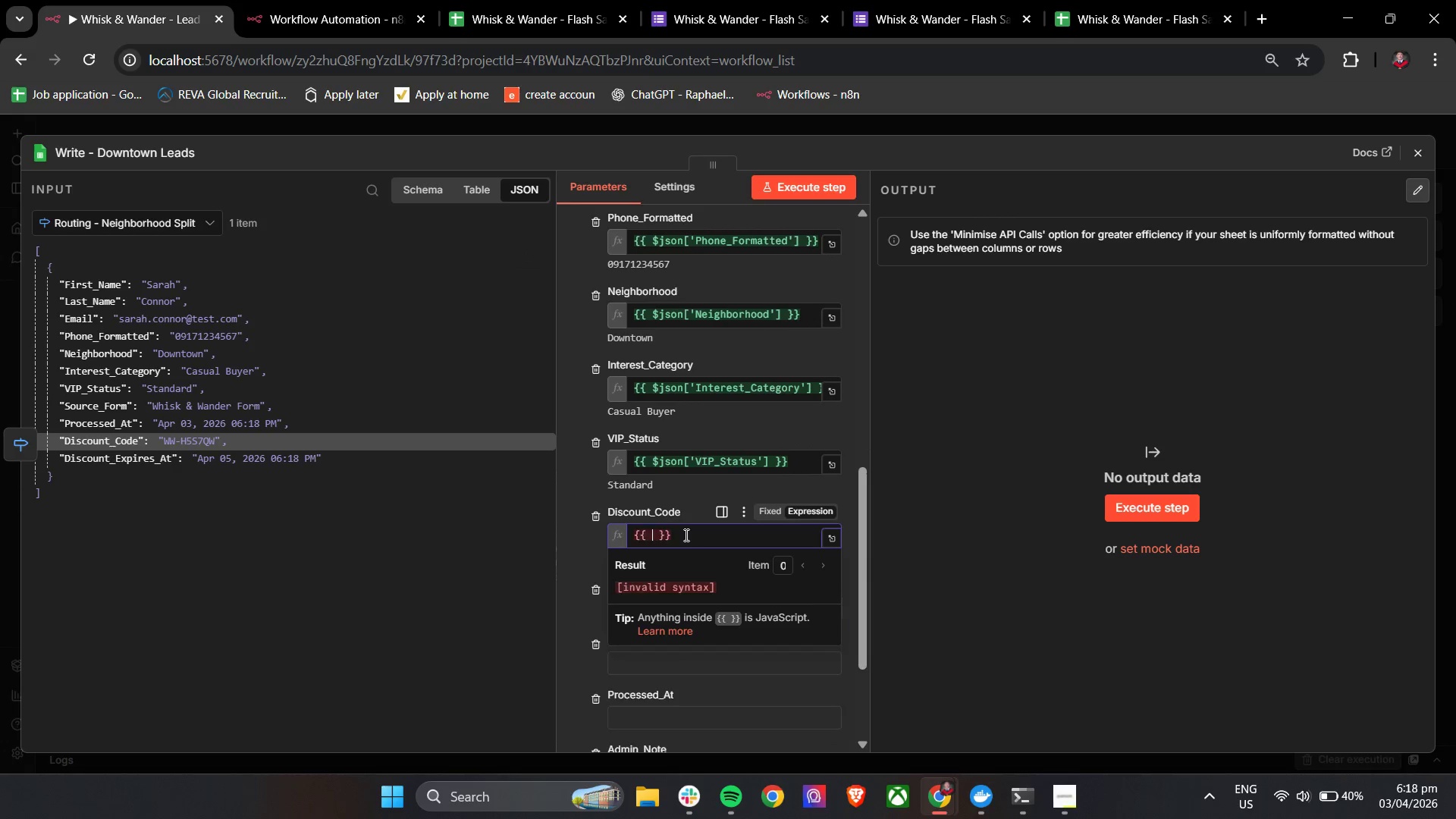 
key(4)
 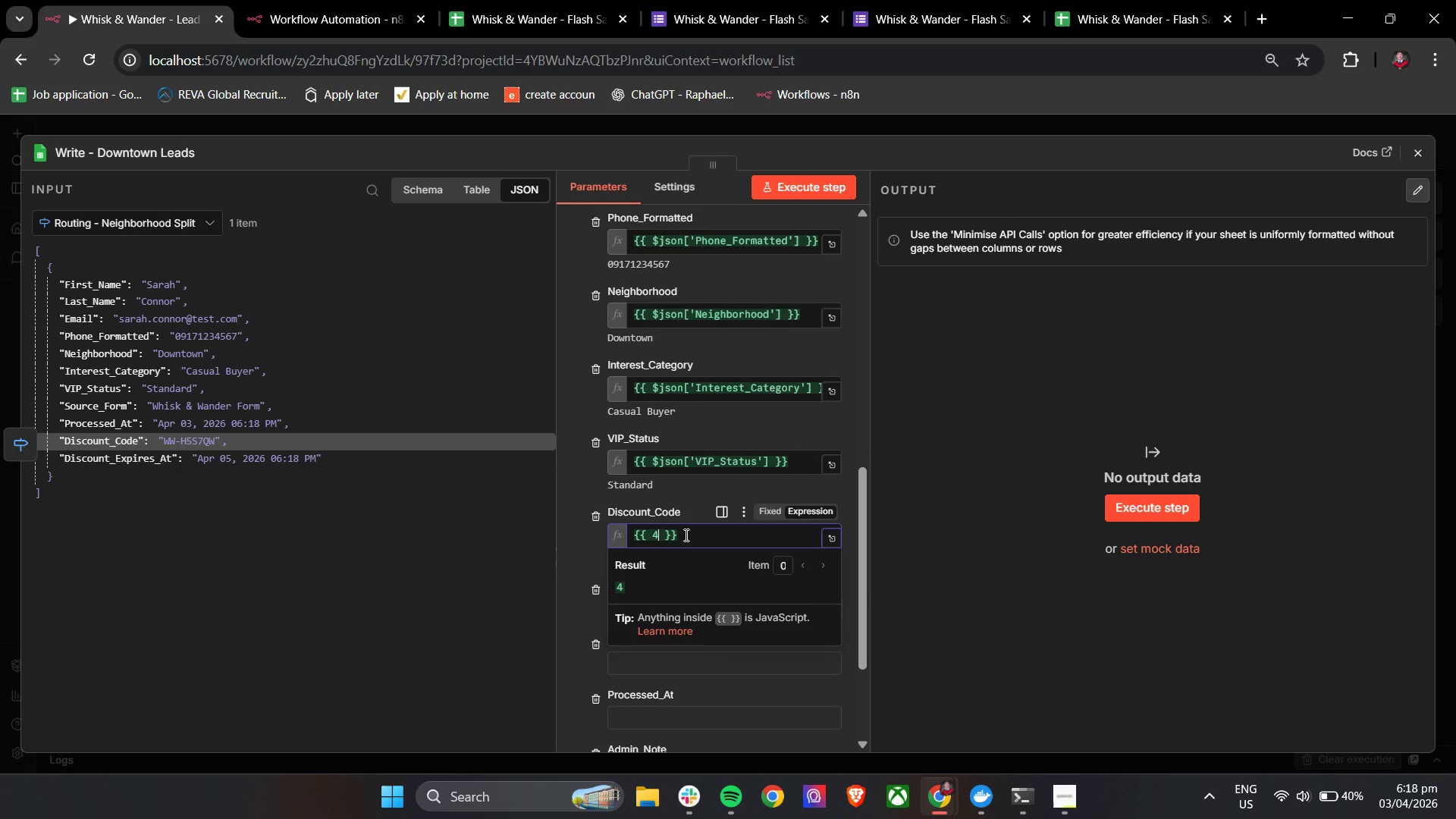 
key(Backspace)
 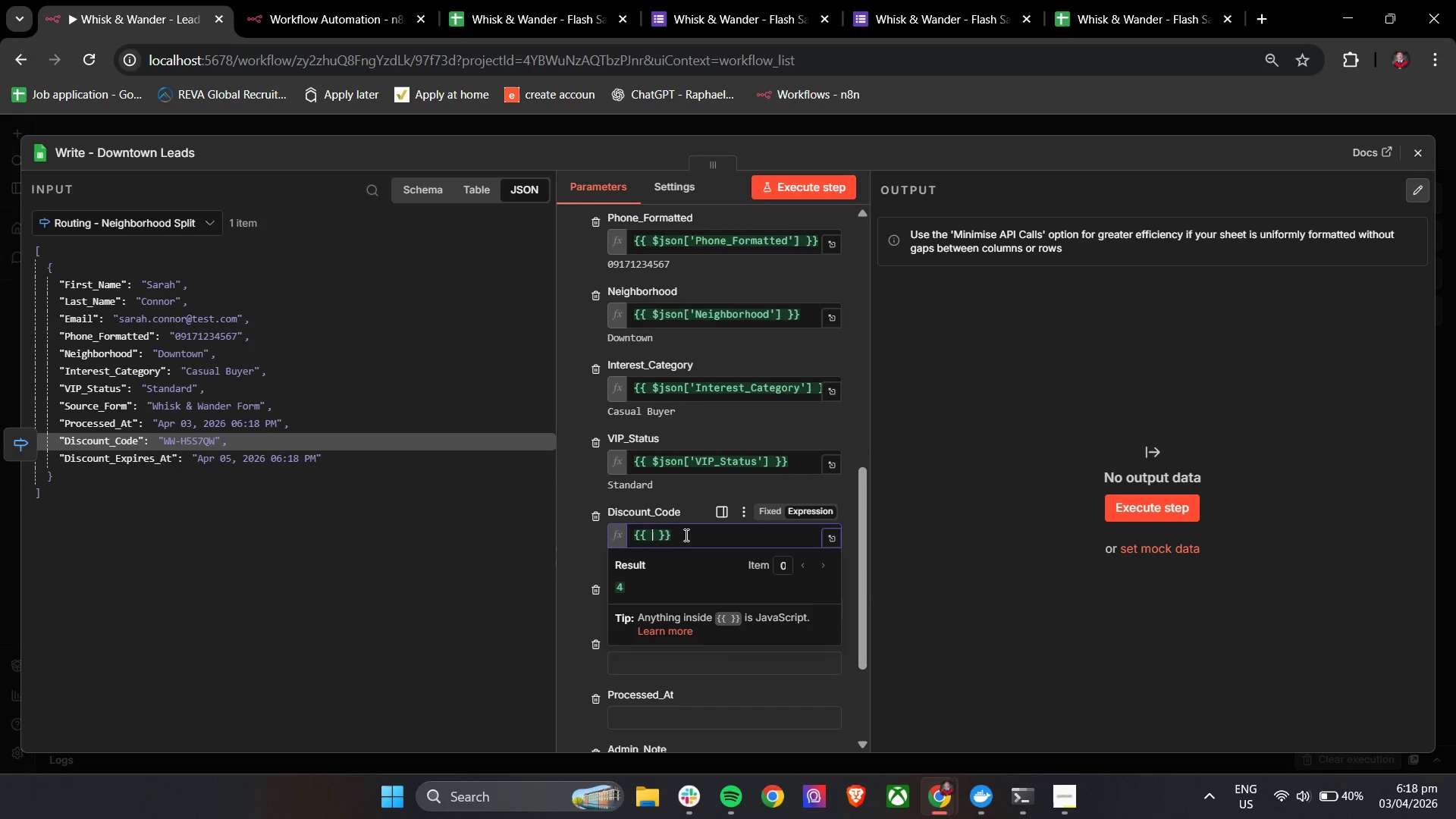 
key(Shift+4)
 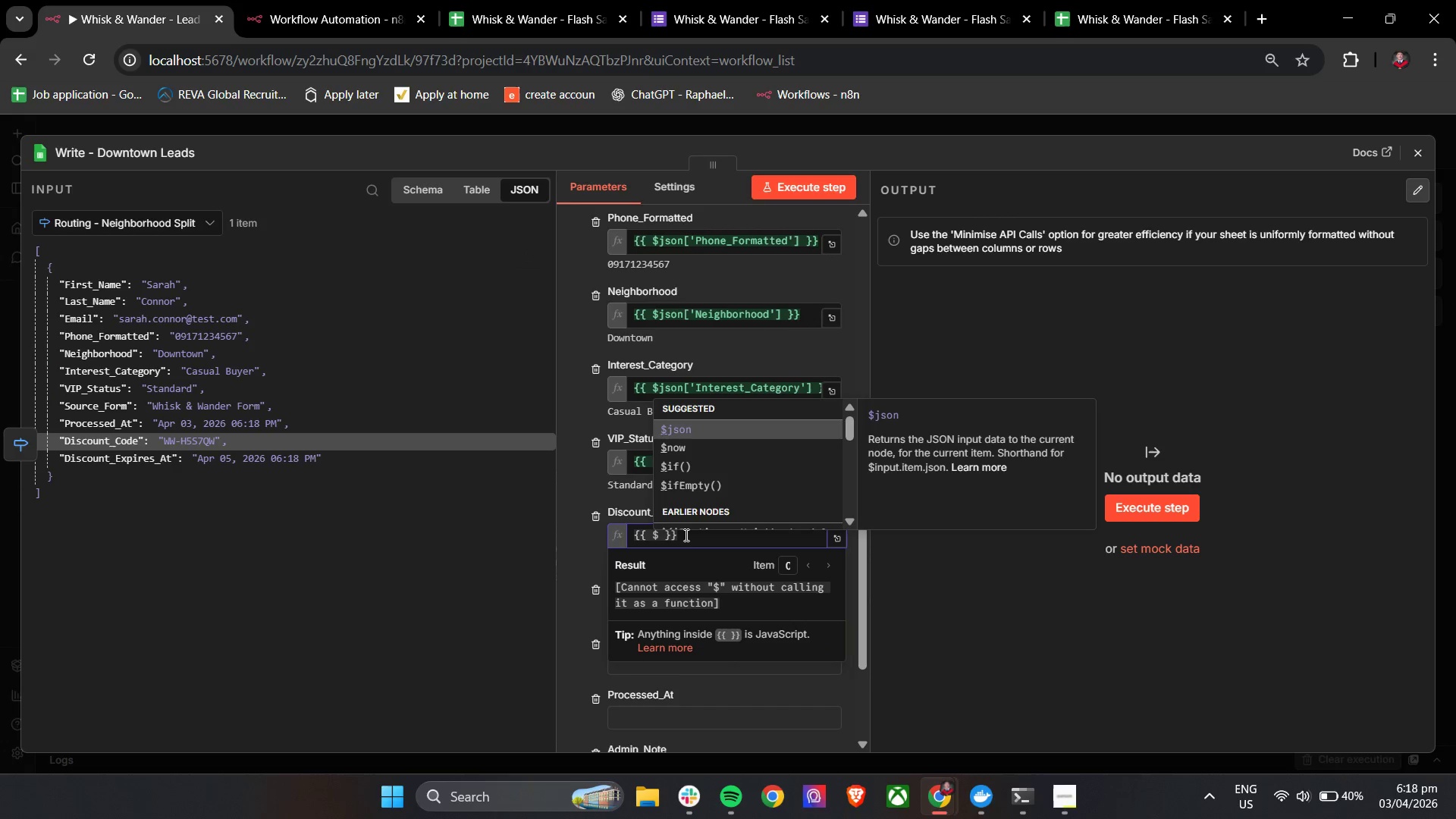 
key(Enter)
 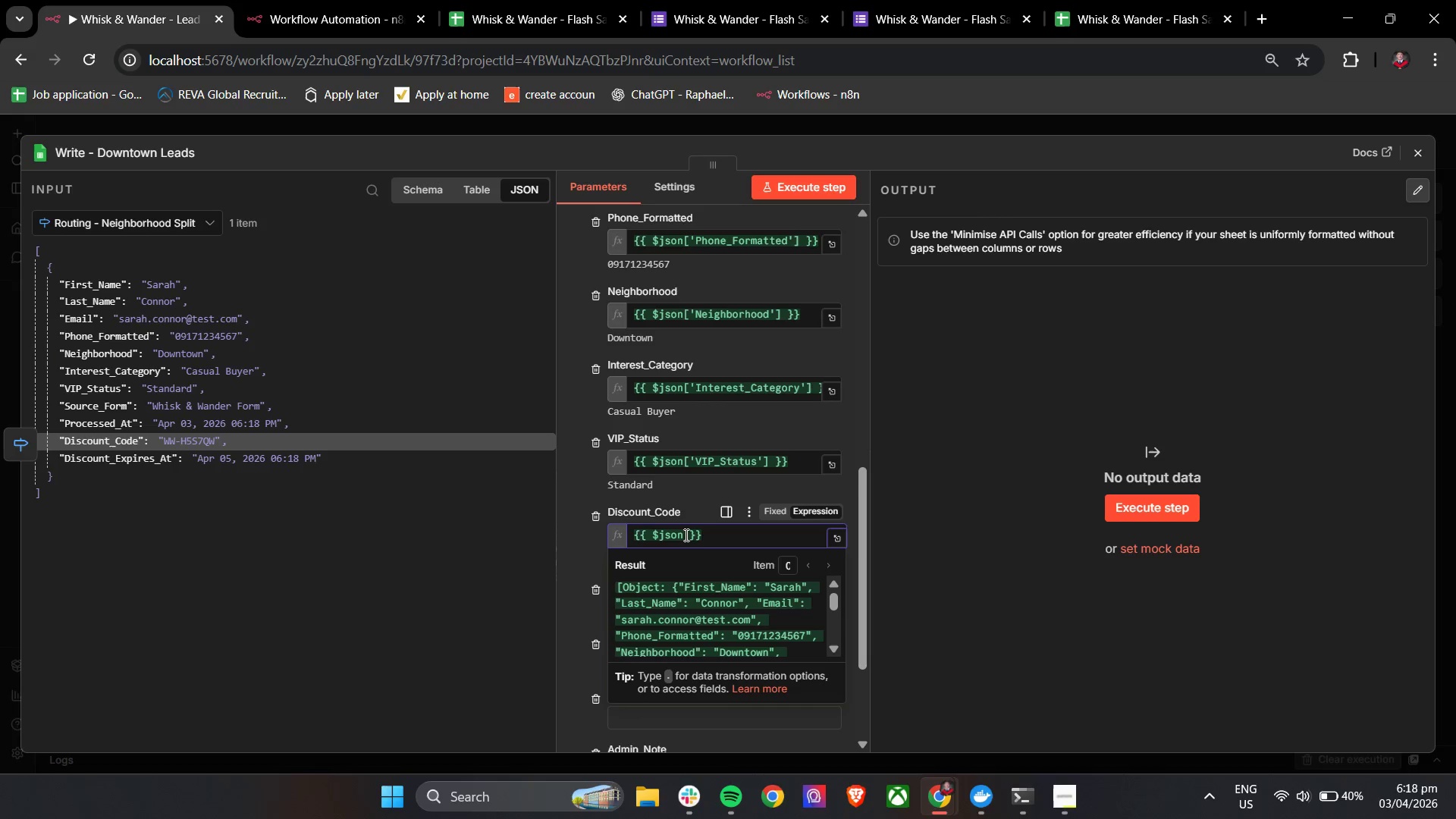 
key(BracketLeft)
 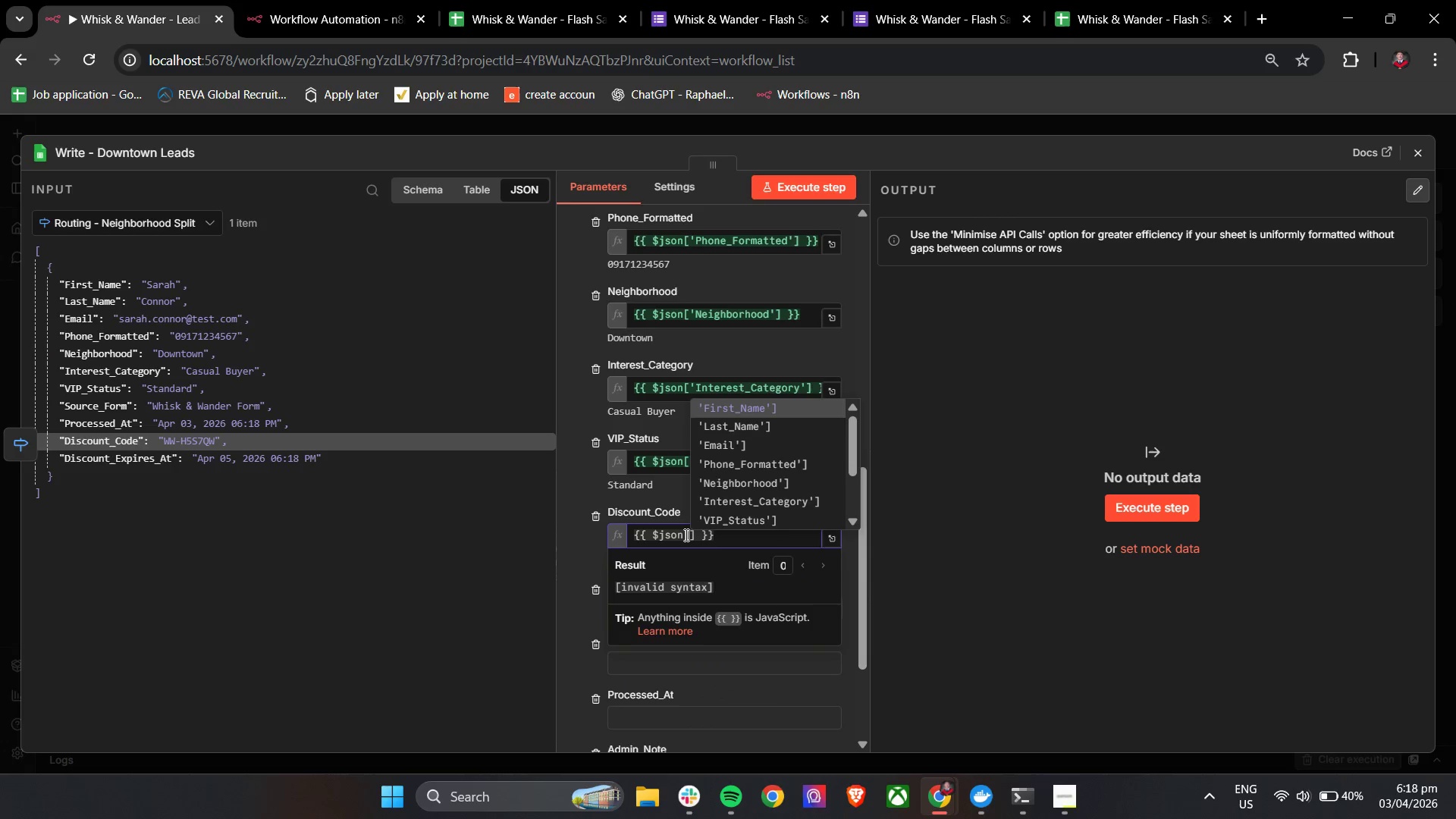 
key(ArrowDown)
 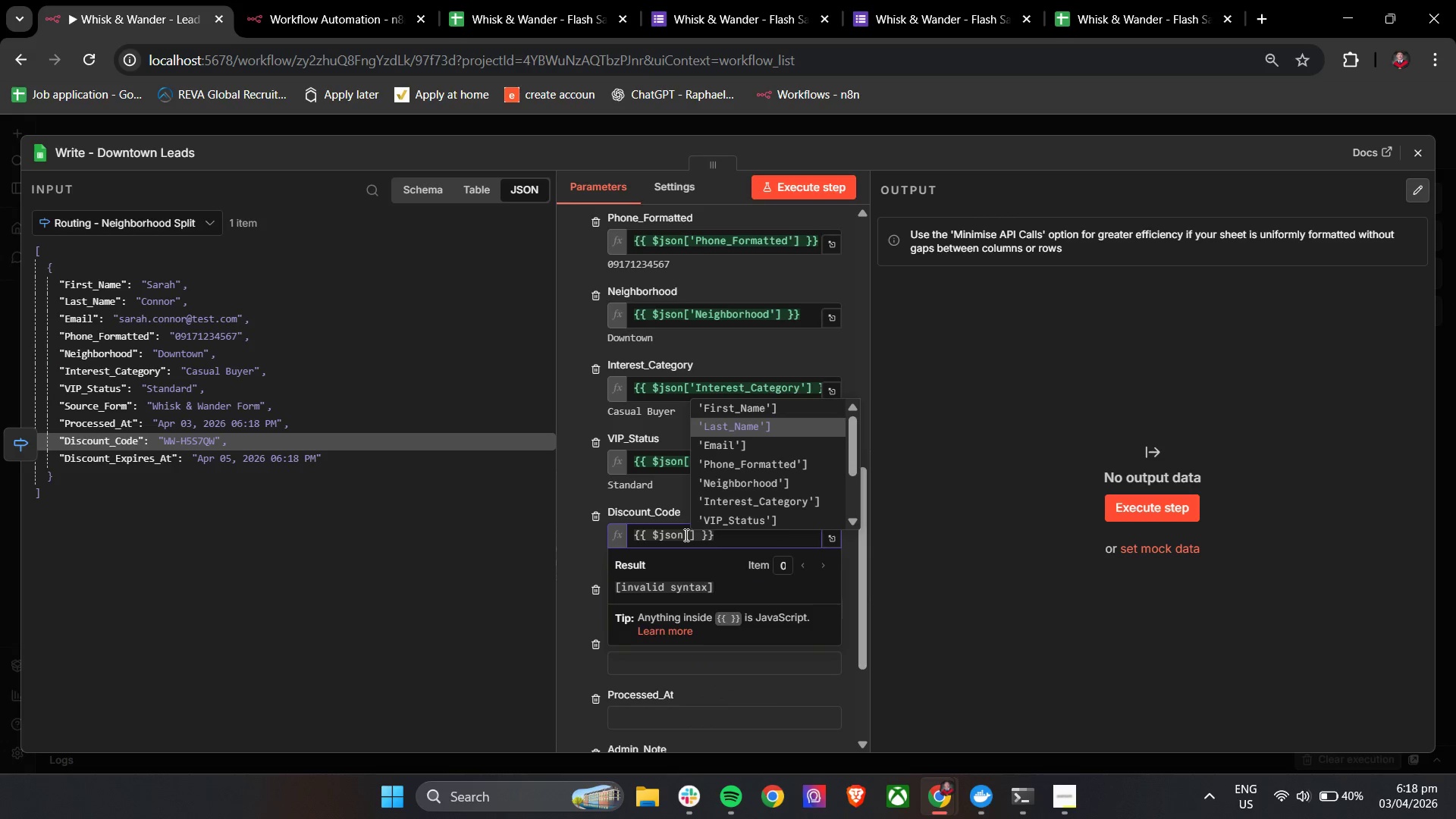 
key(ArrowDown)
 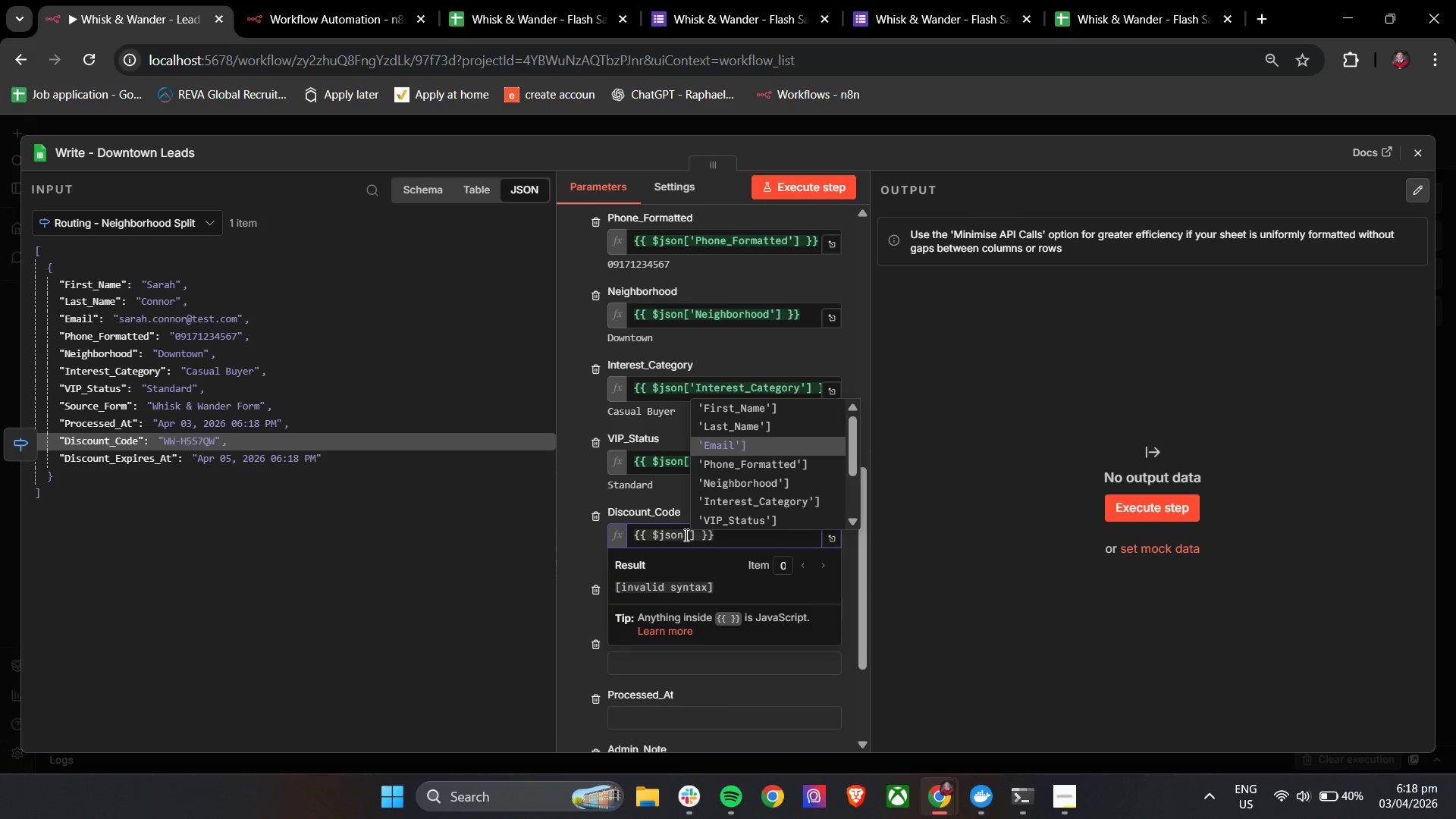 
key(ArrowDown)
 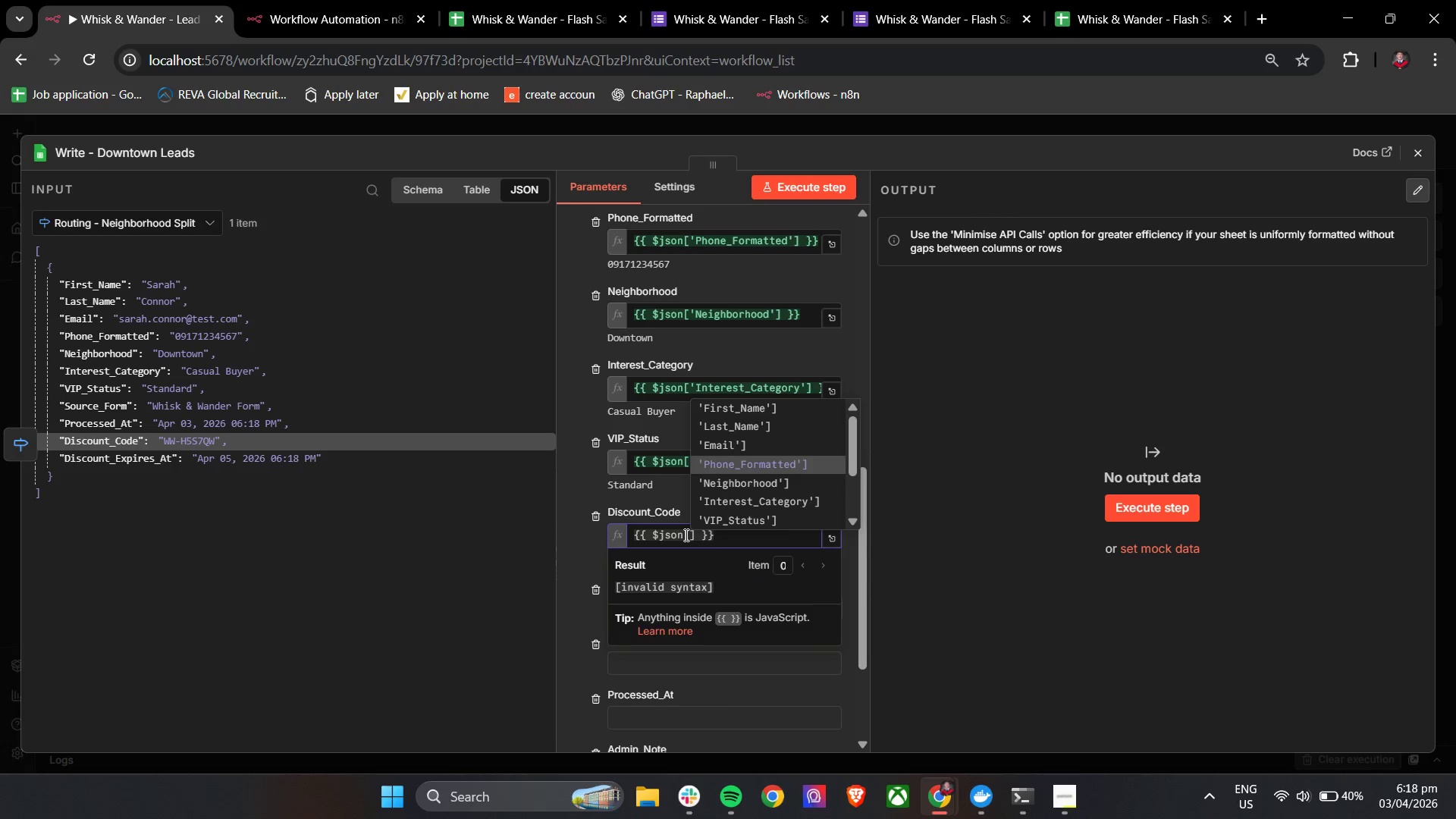 
key(ArrowDown)
 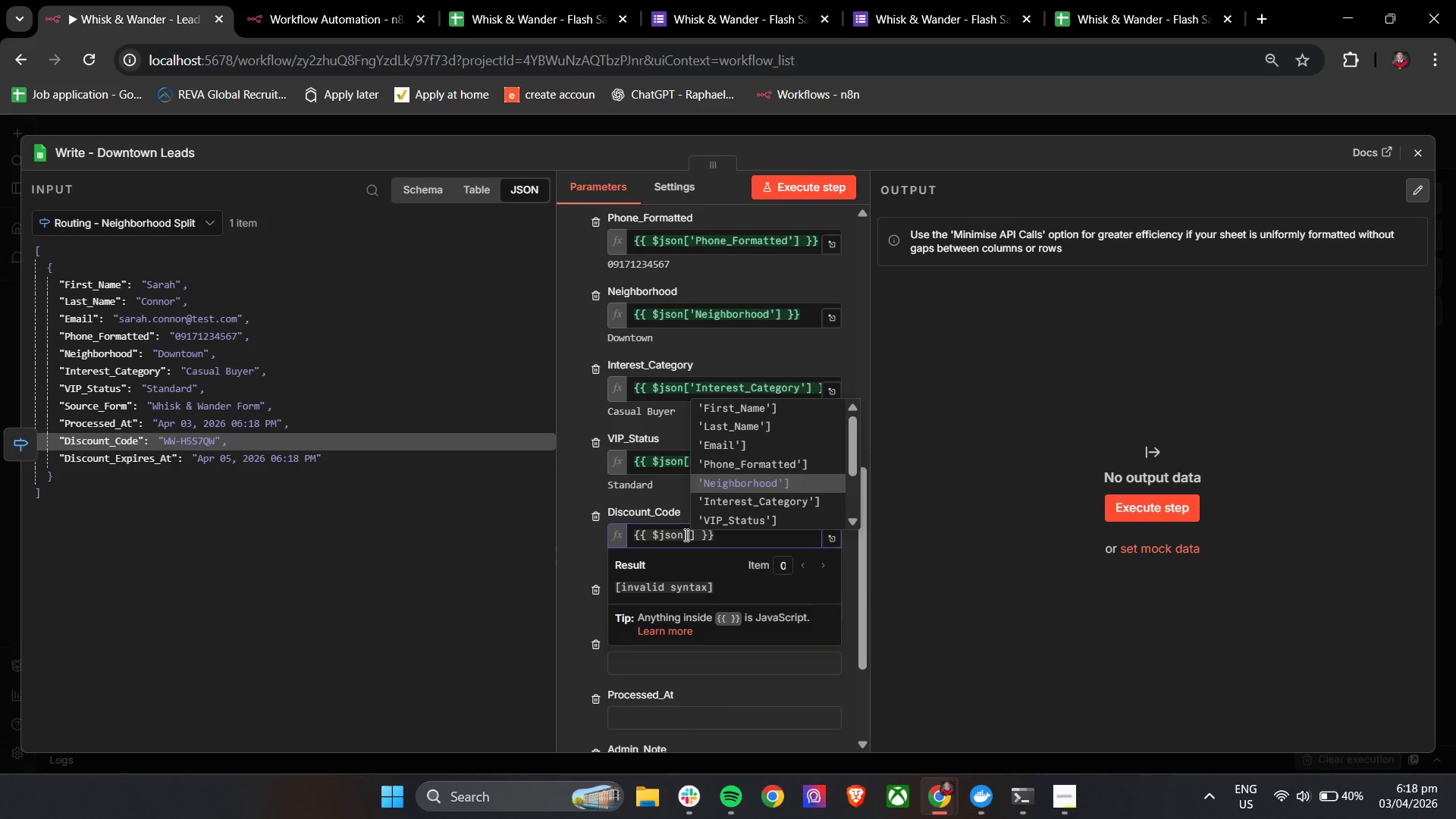 
key(ArrowDown)
 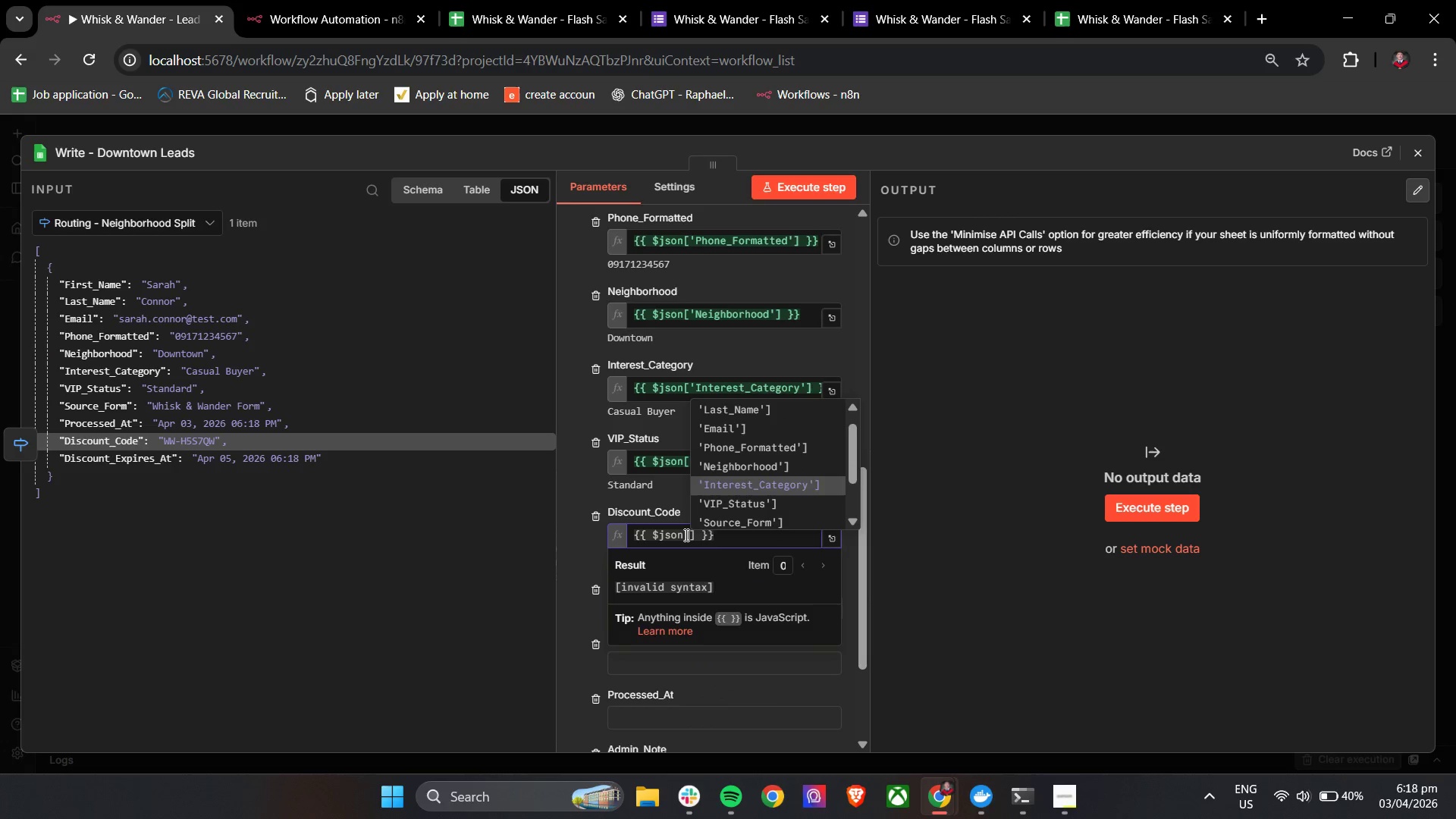 
key(ArrowDown)
 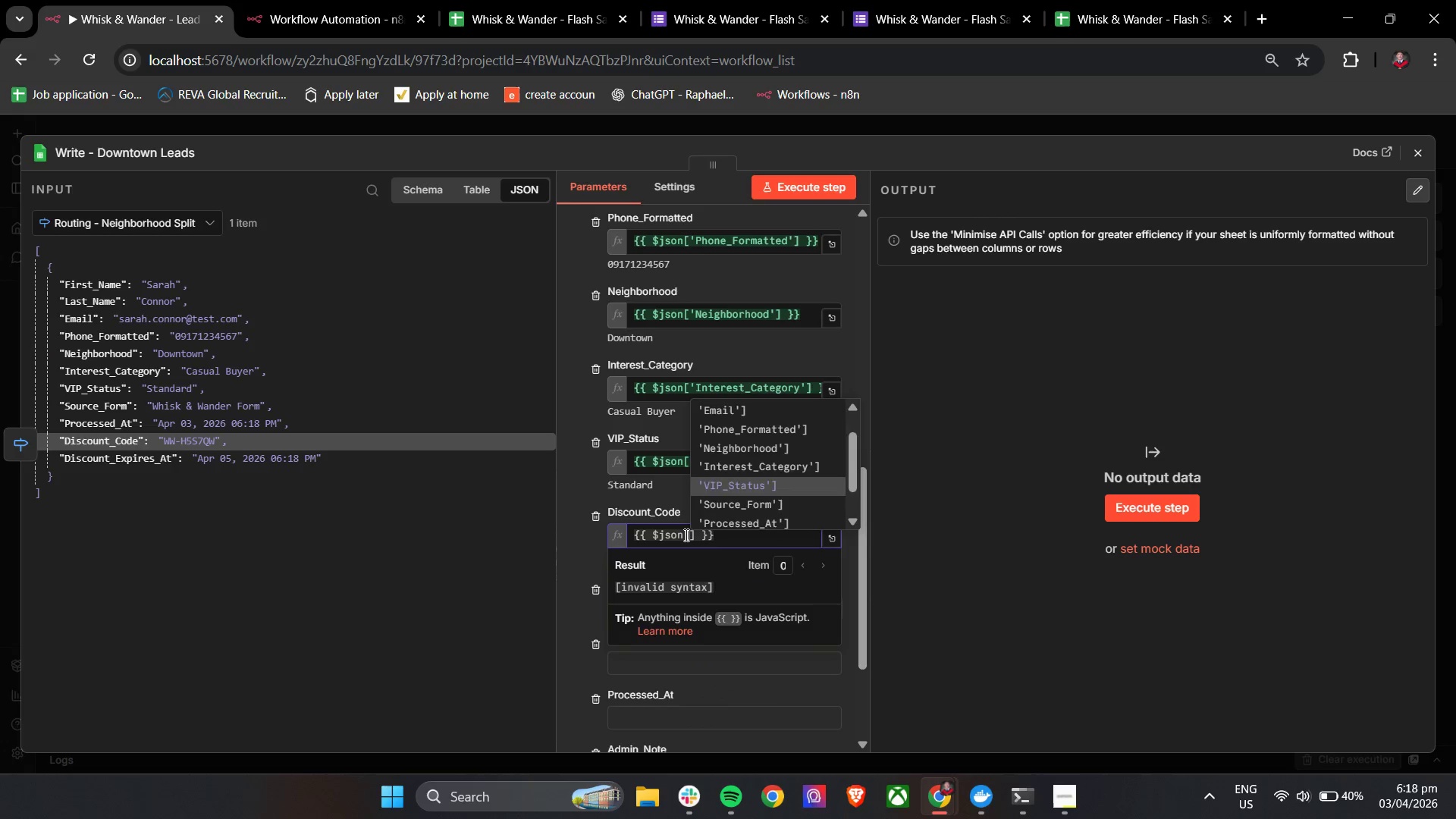 
key(ArrowDown)
 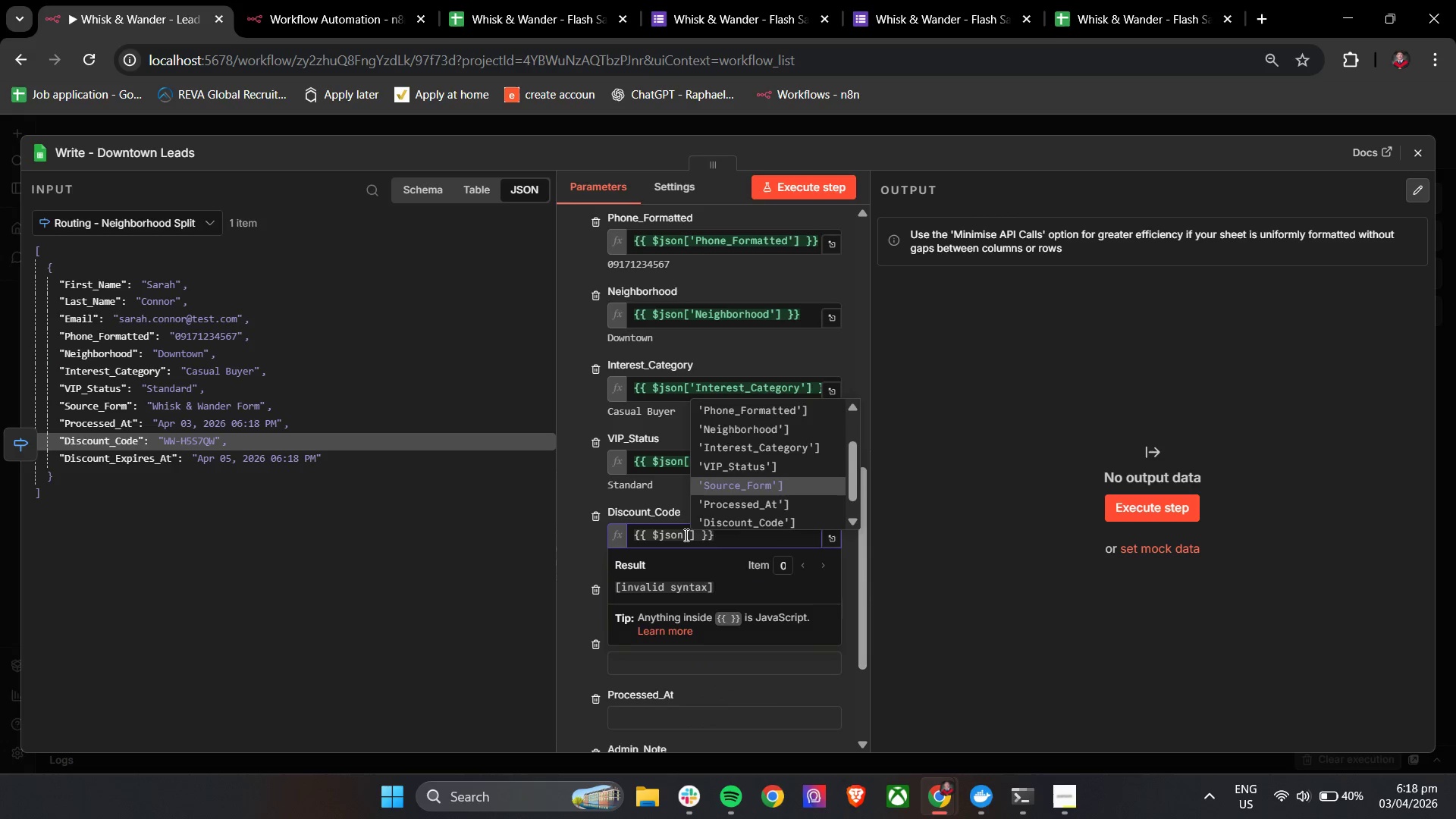 
key(ArrowDown)
 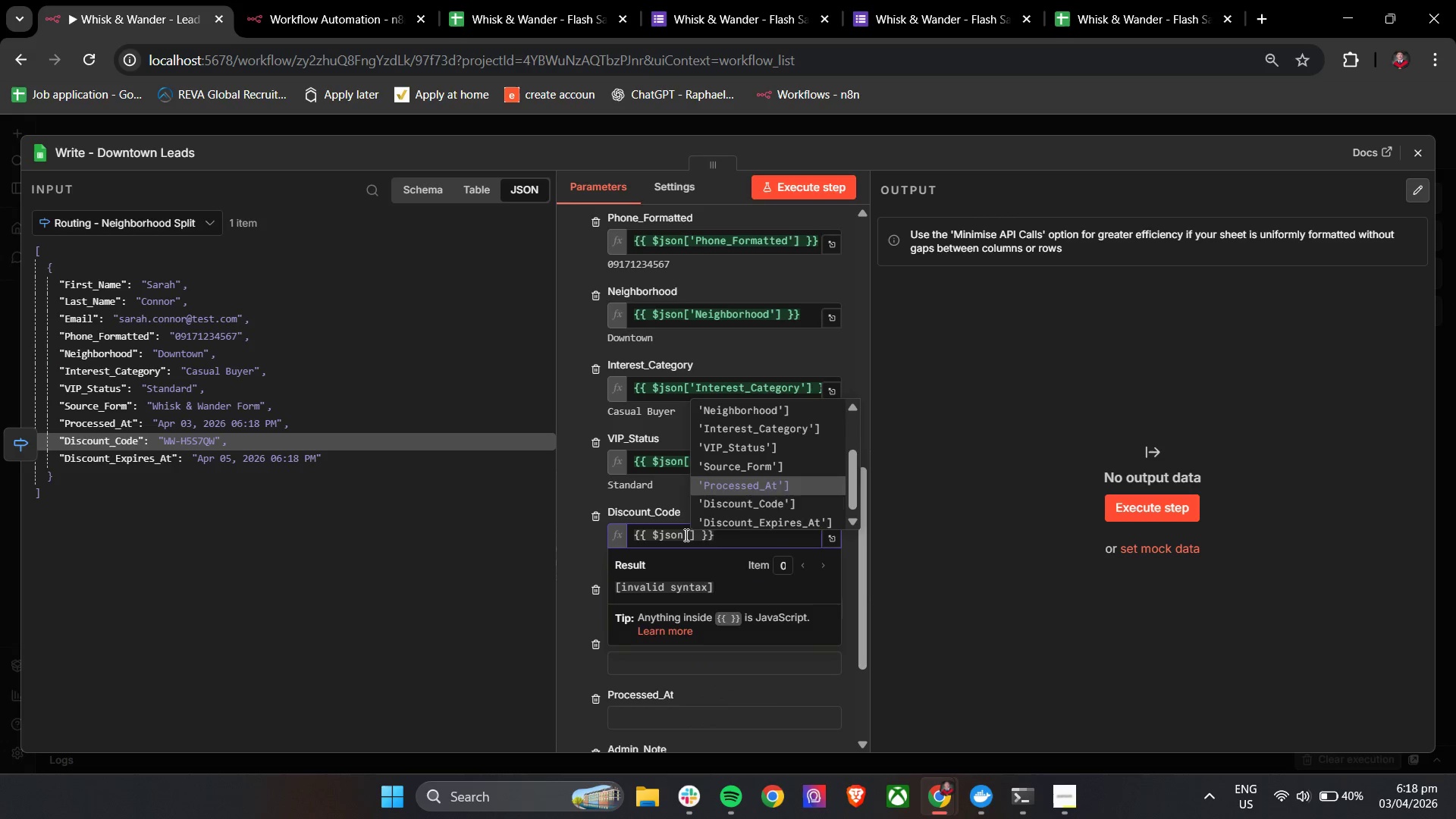 
key(ArrowDown)
 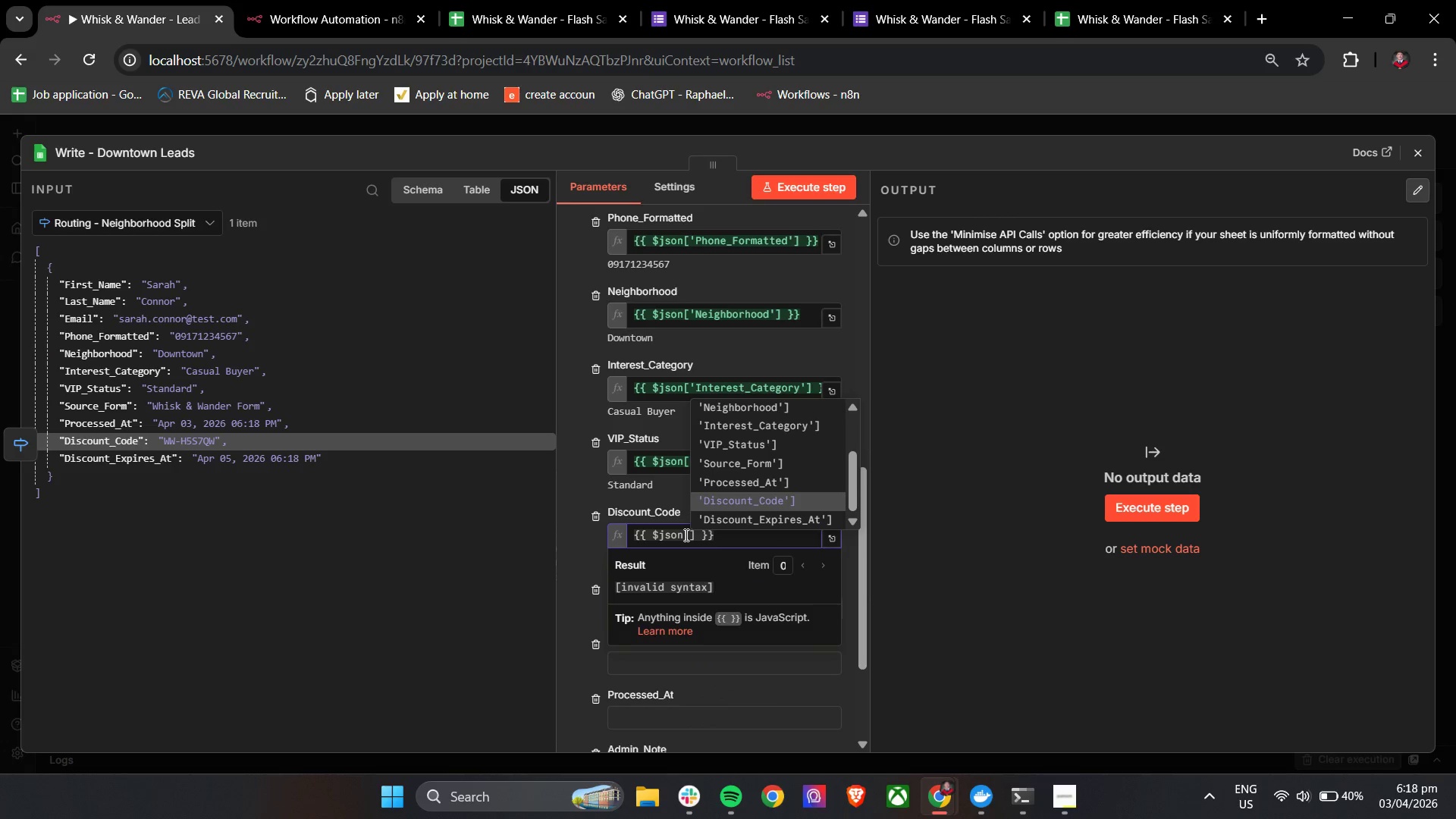 
key(Enter)
 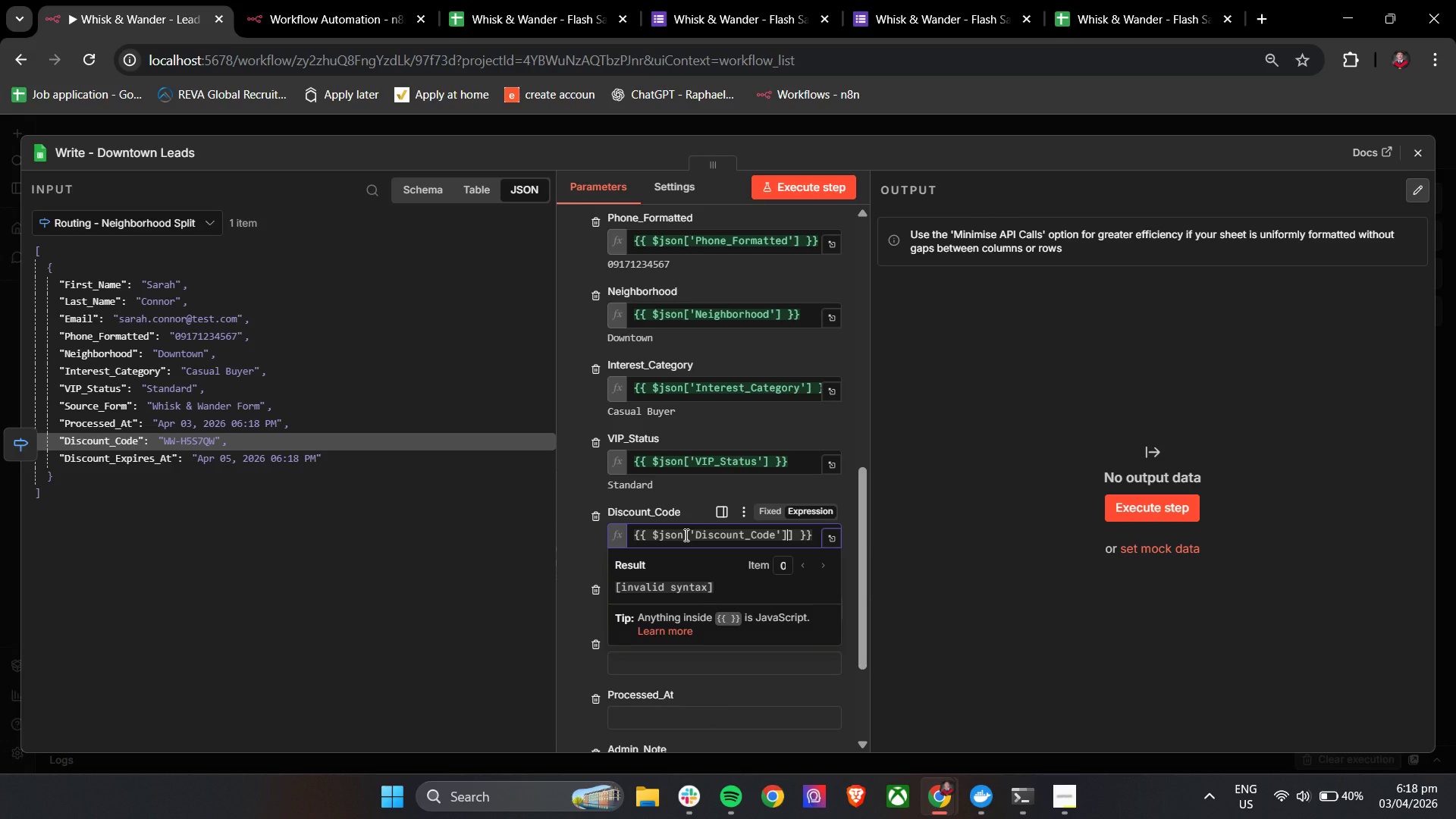 
key(Backspace)
 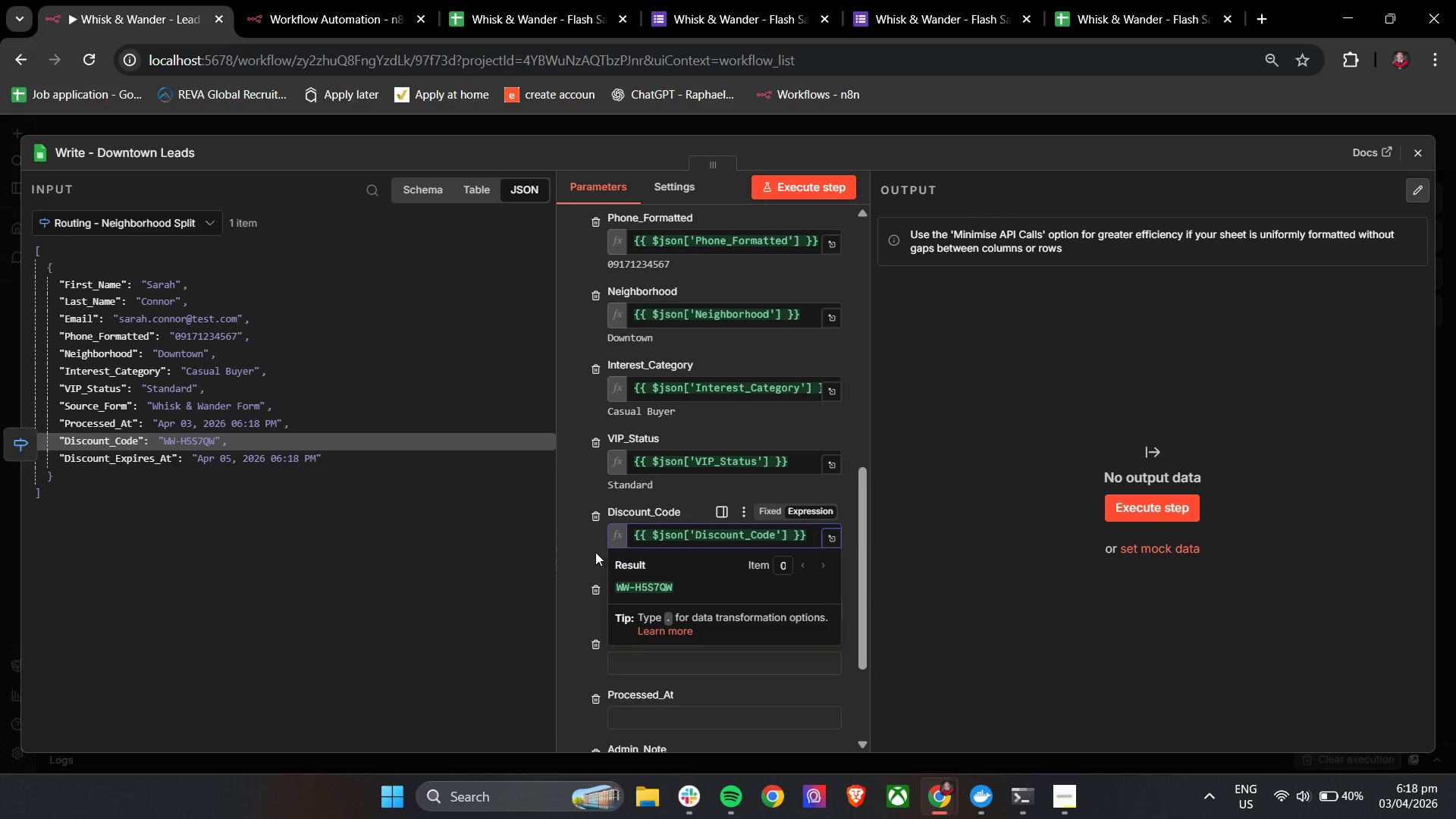 
left_click([578, 557])
 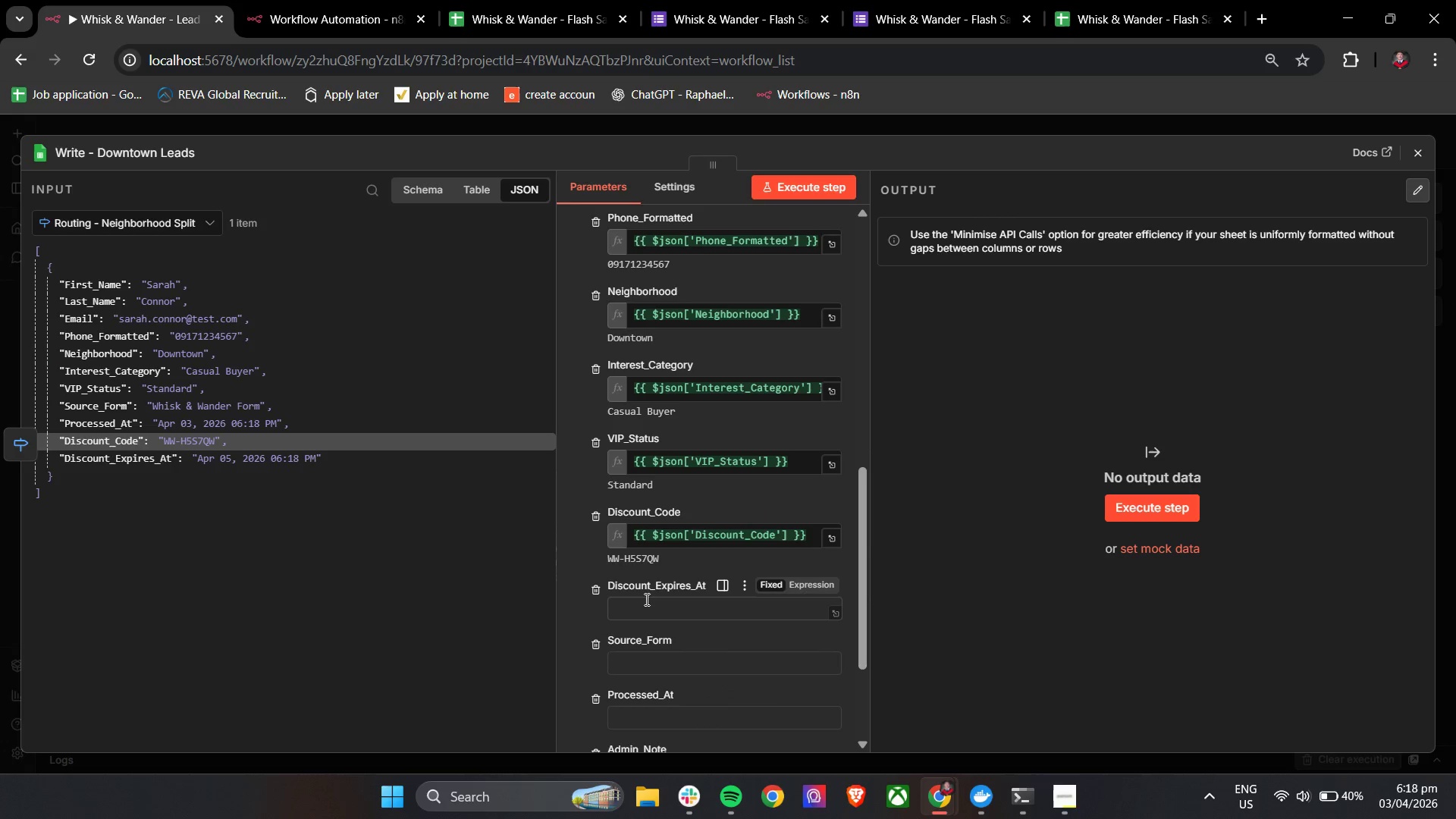 
left_click([648, 617])
 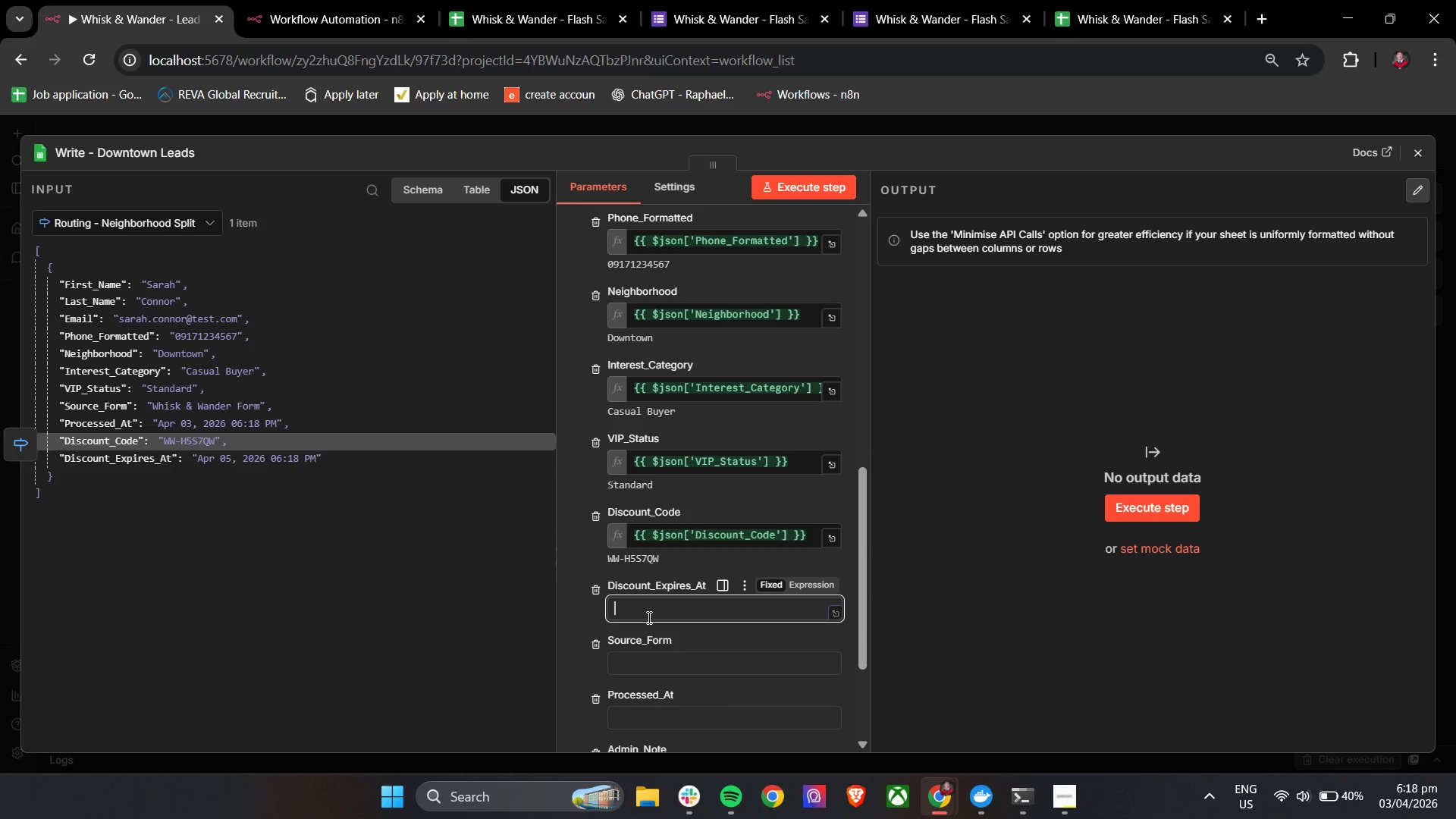 
key(Shift+BracketLeft)
 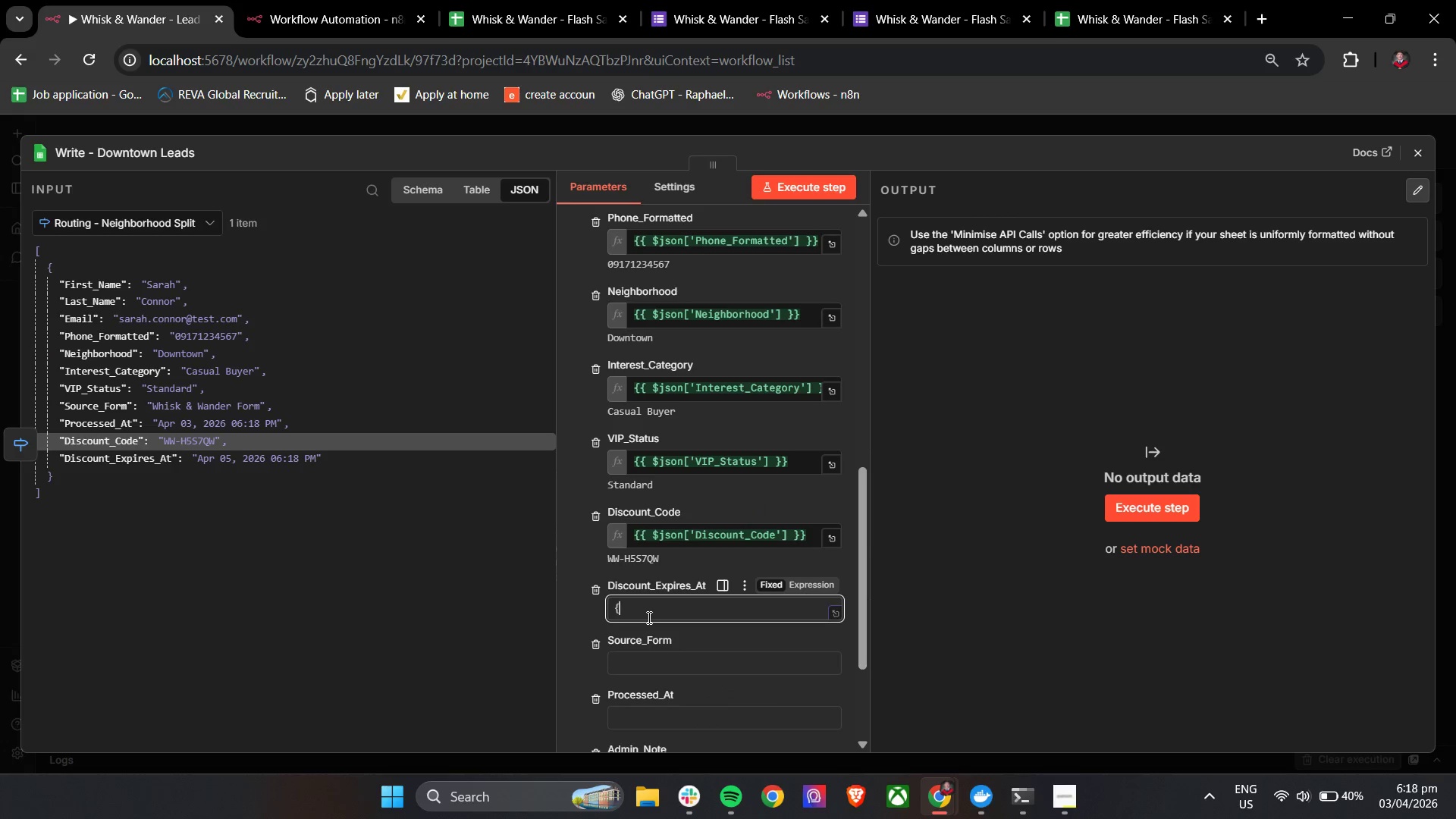 
key(Shift+BracketLeft)
 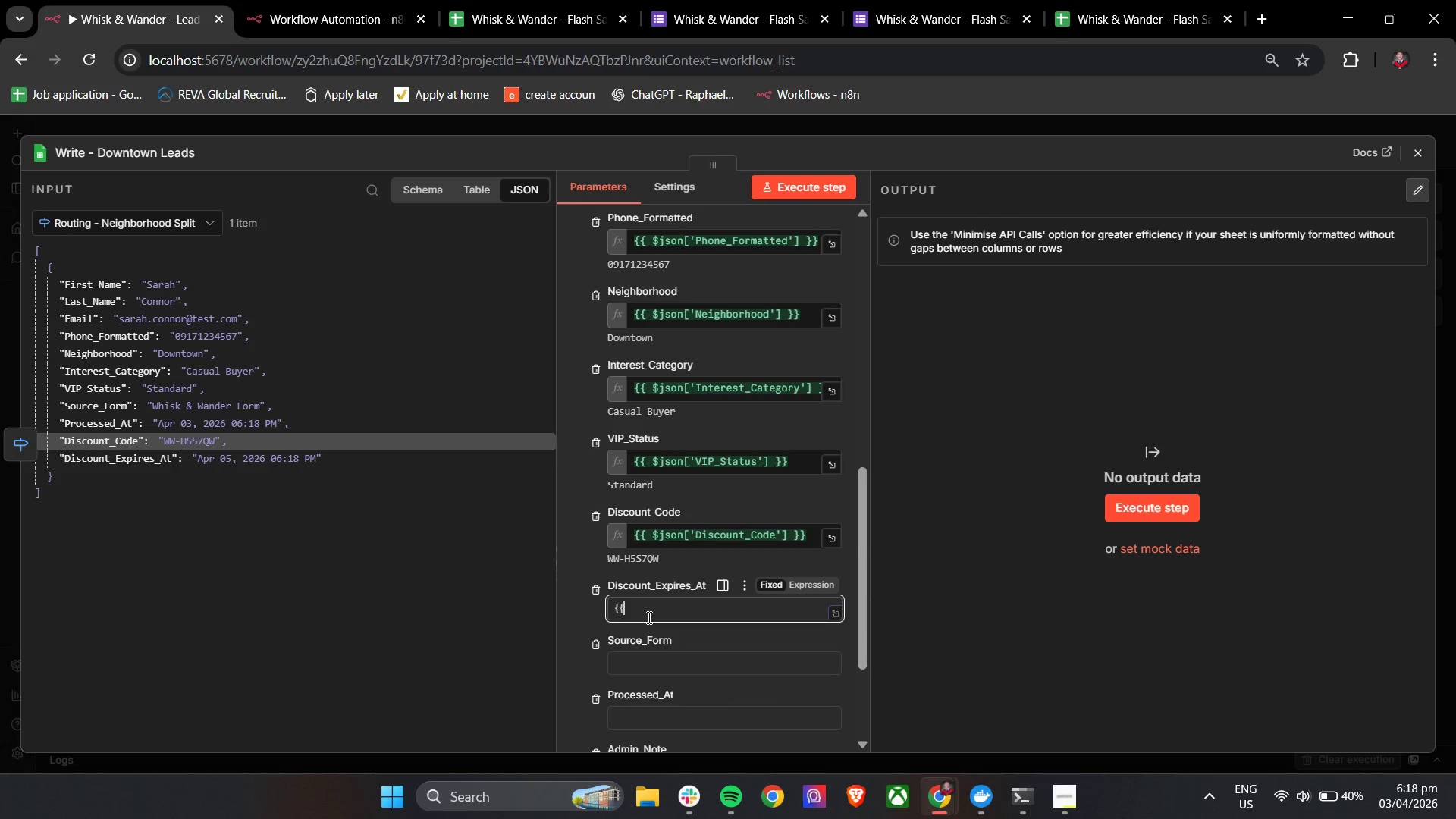 
key(Space)
 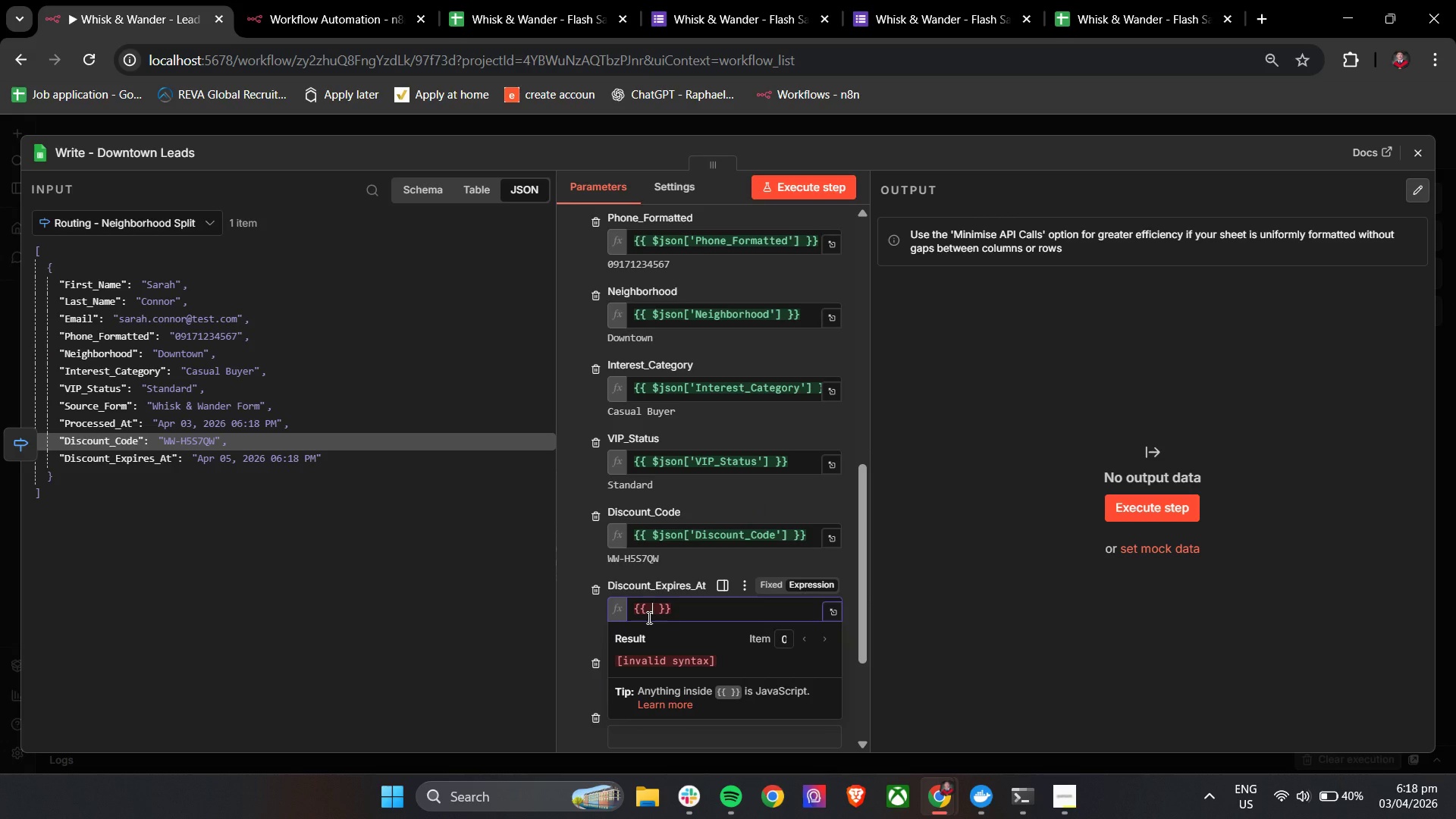 
key(Shift+4)
 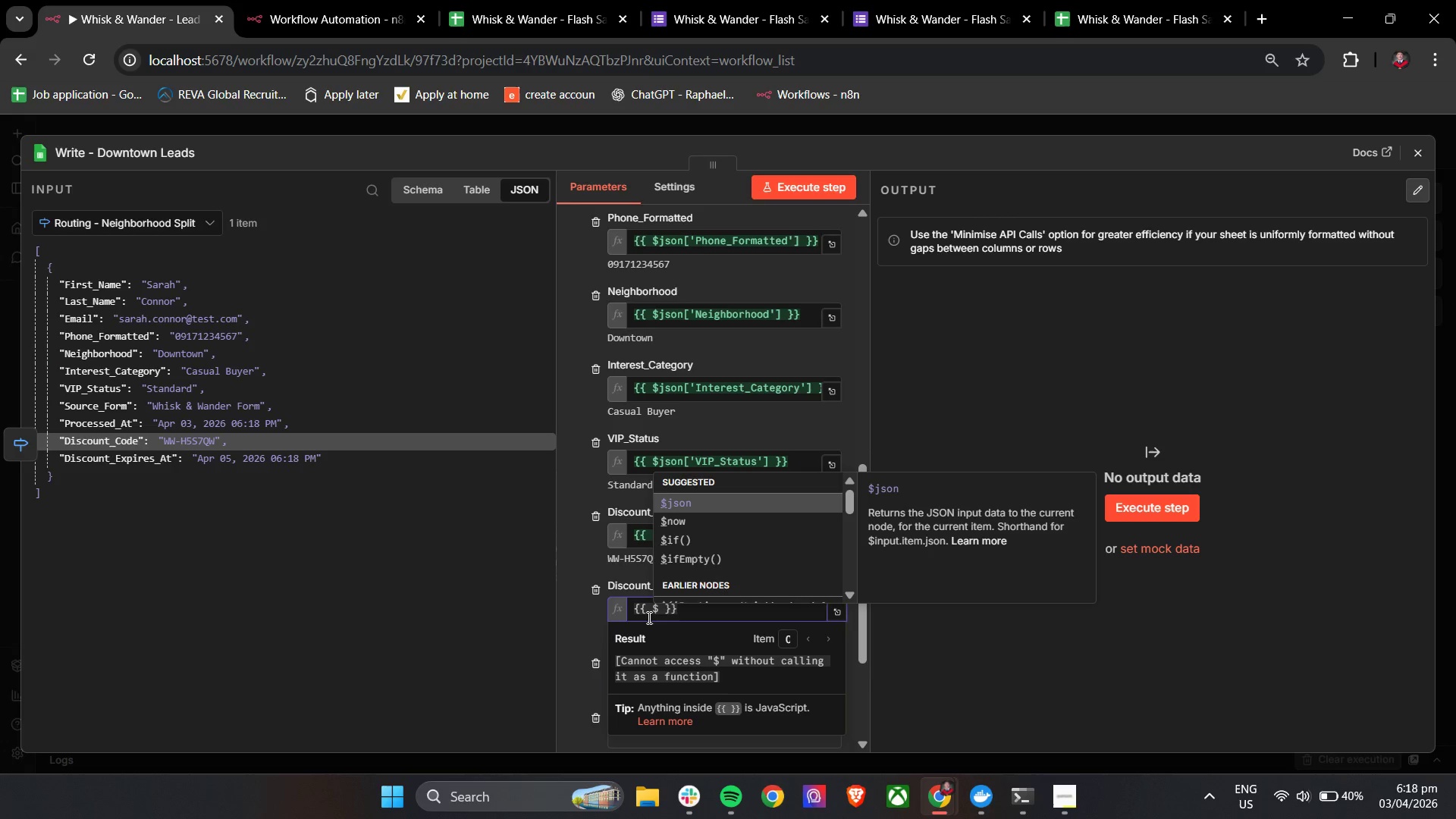 
key(Enter)
 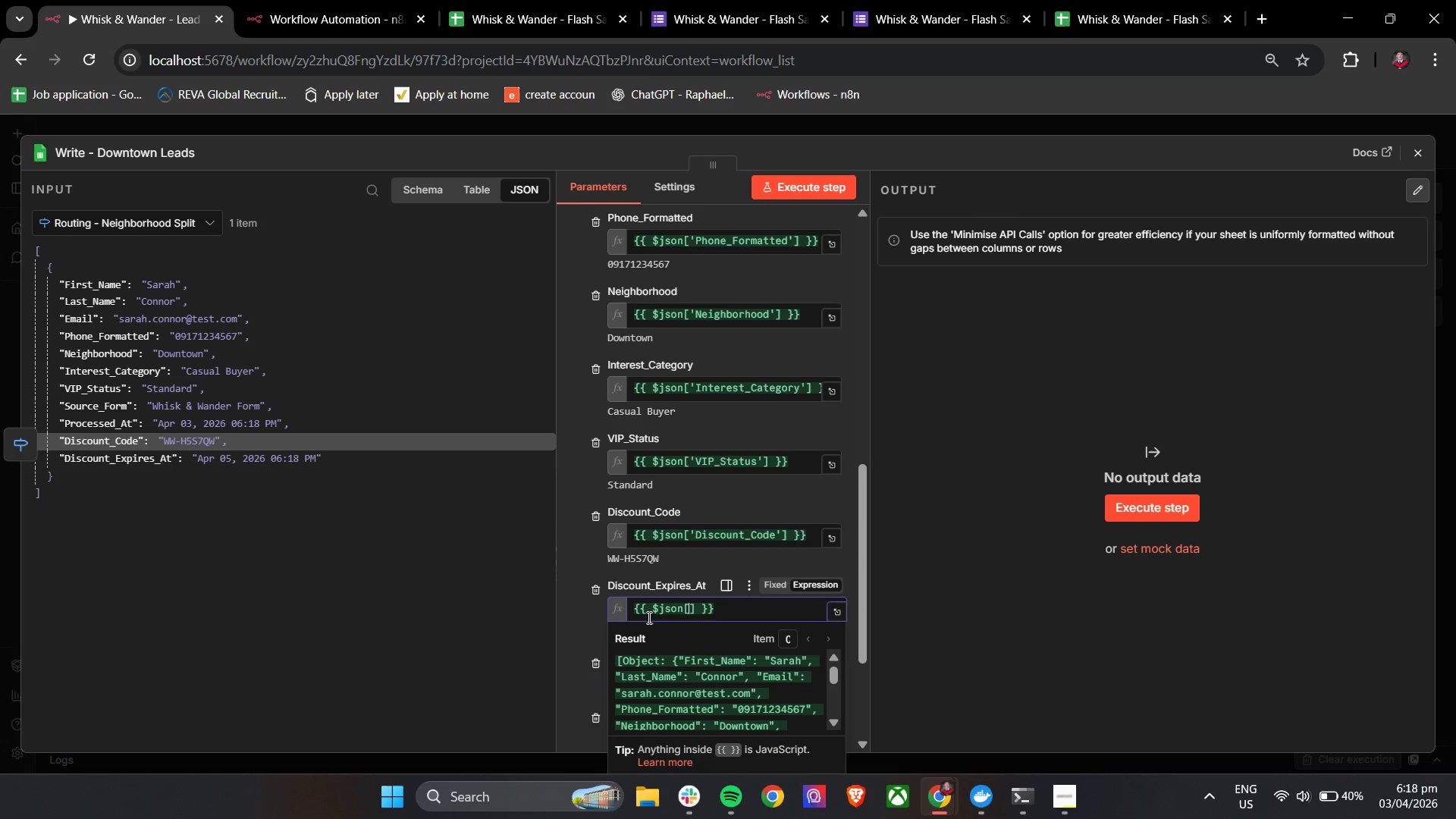 
key(BracketLeft)
 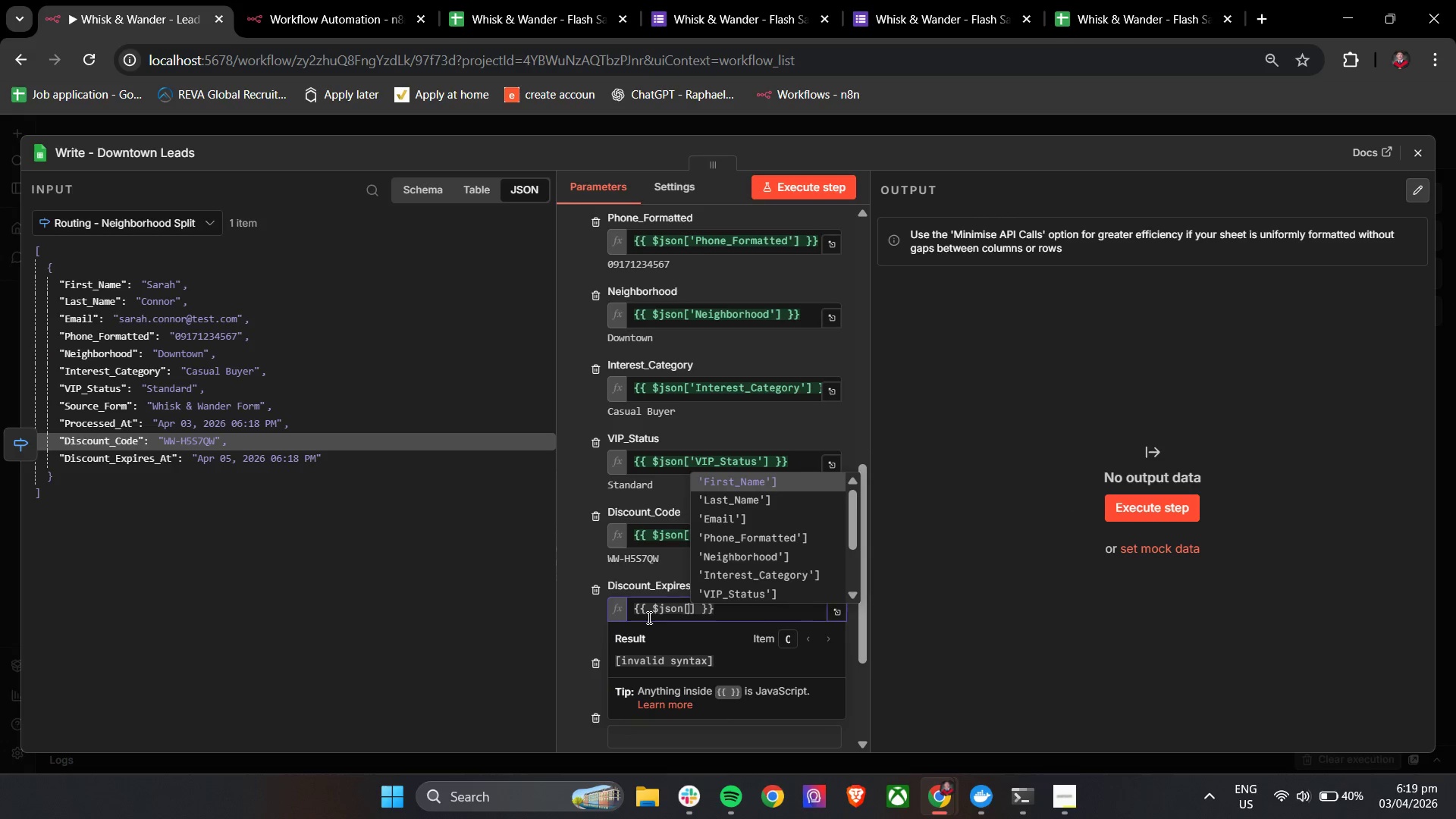 
key(ArrowUp)
 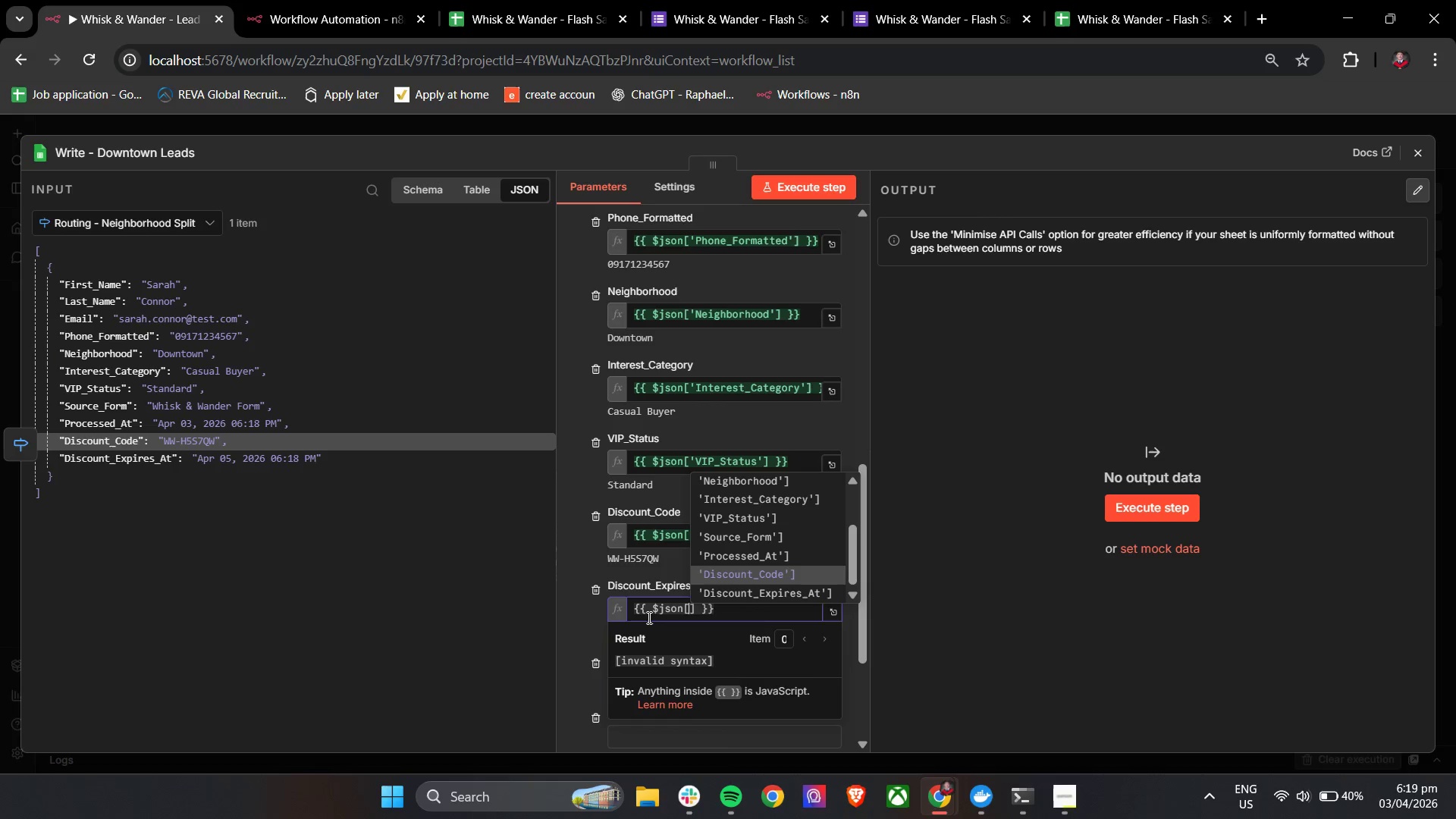 
key(ArrowUp)
 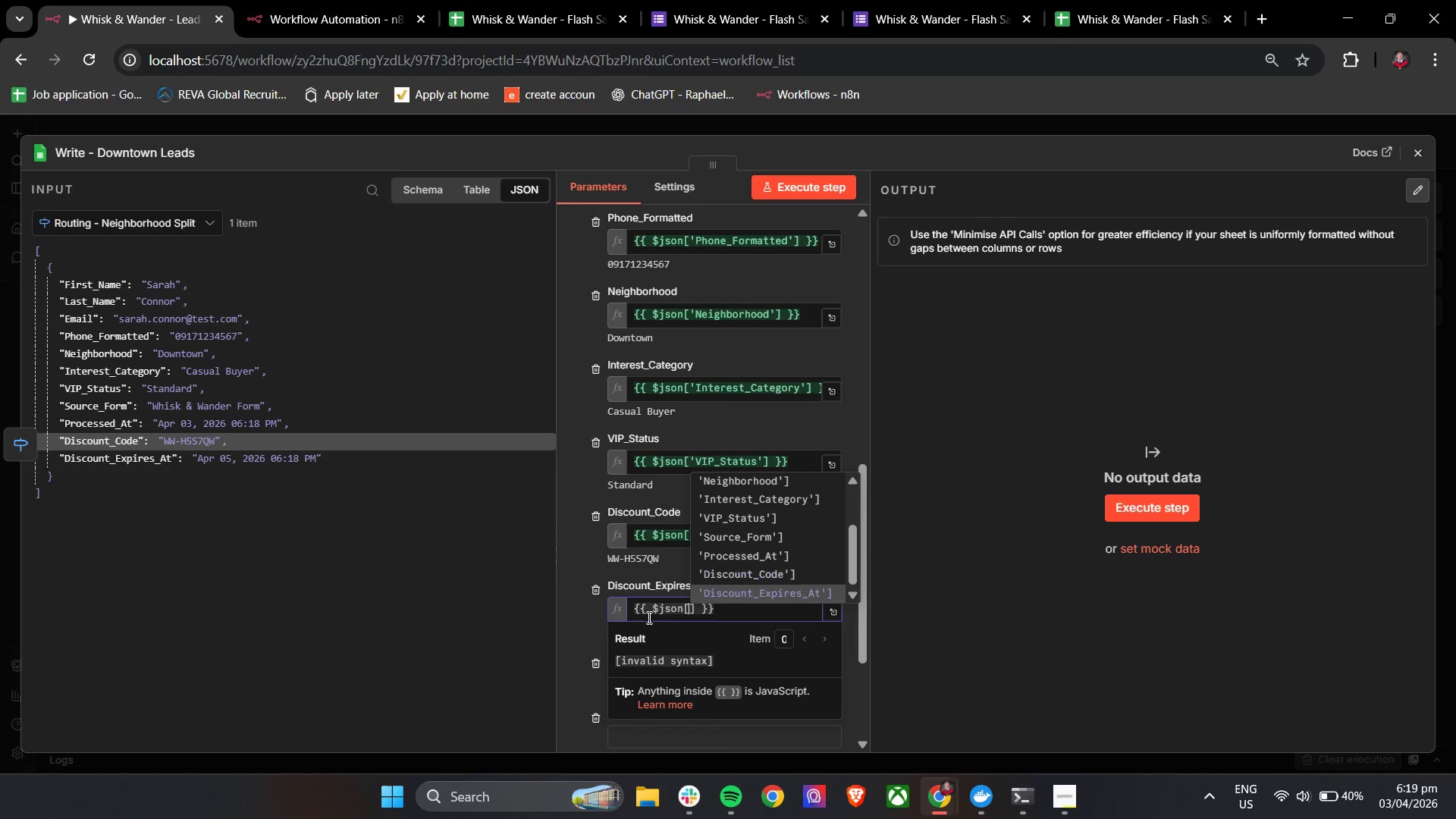 
key(ArrowDown)
 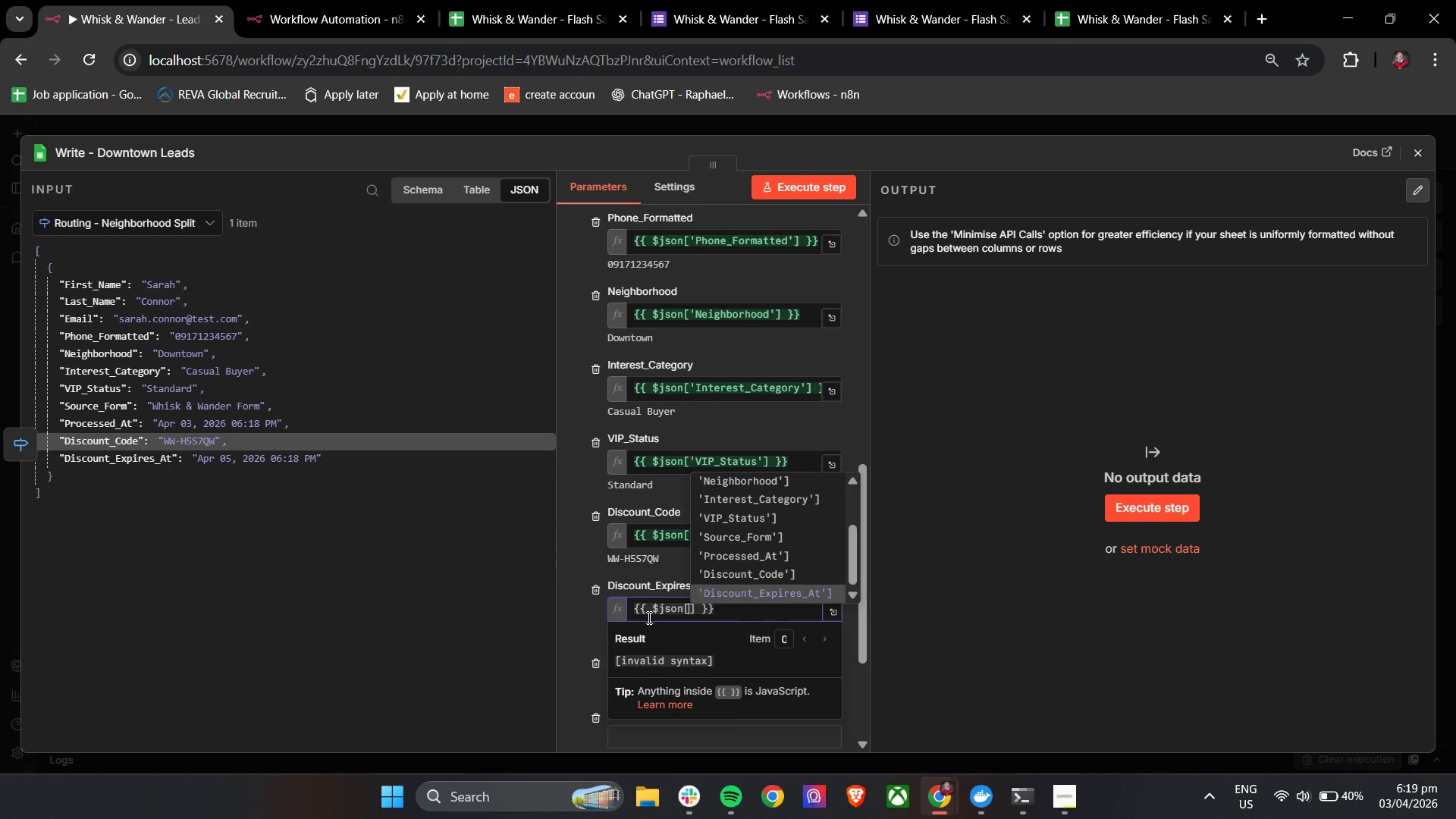 
key(Enter)
 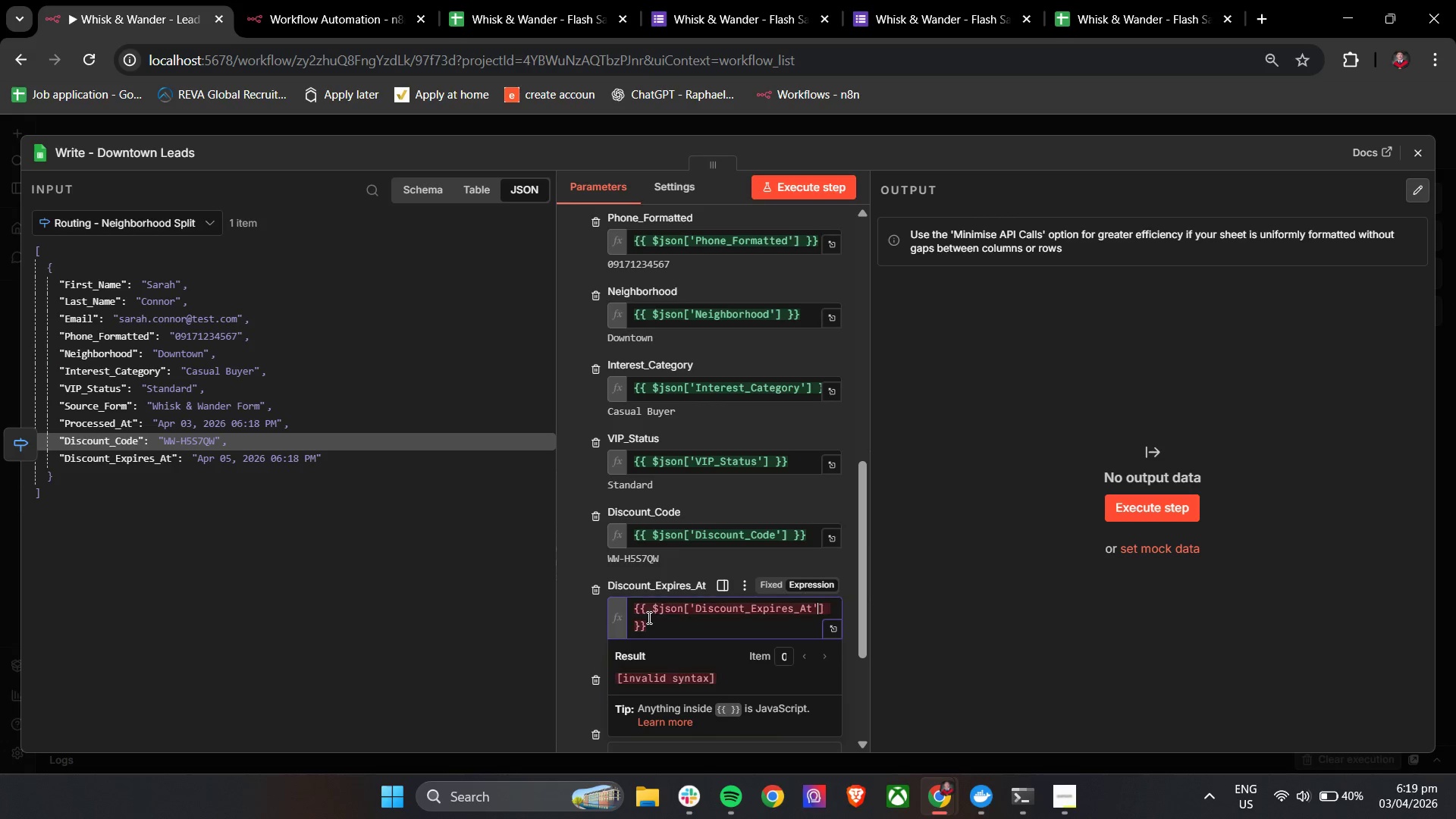 
key(Backspace)
 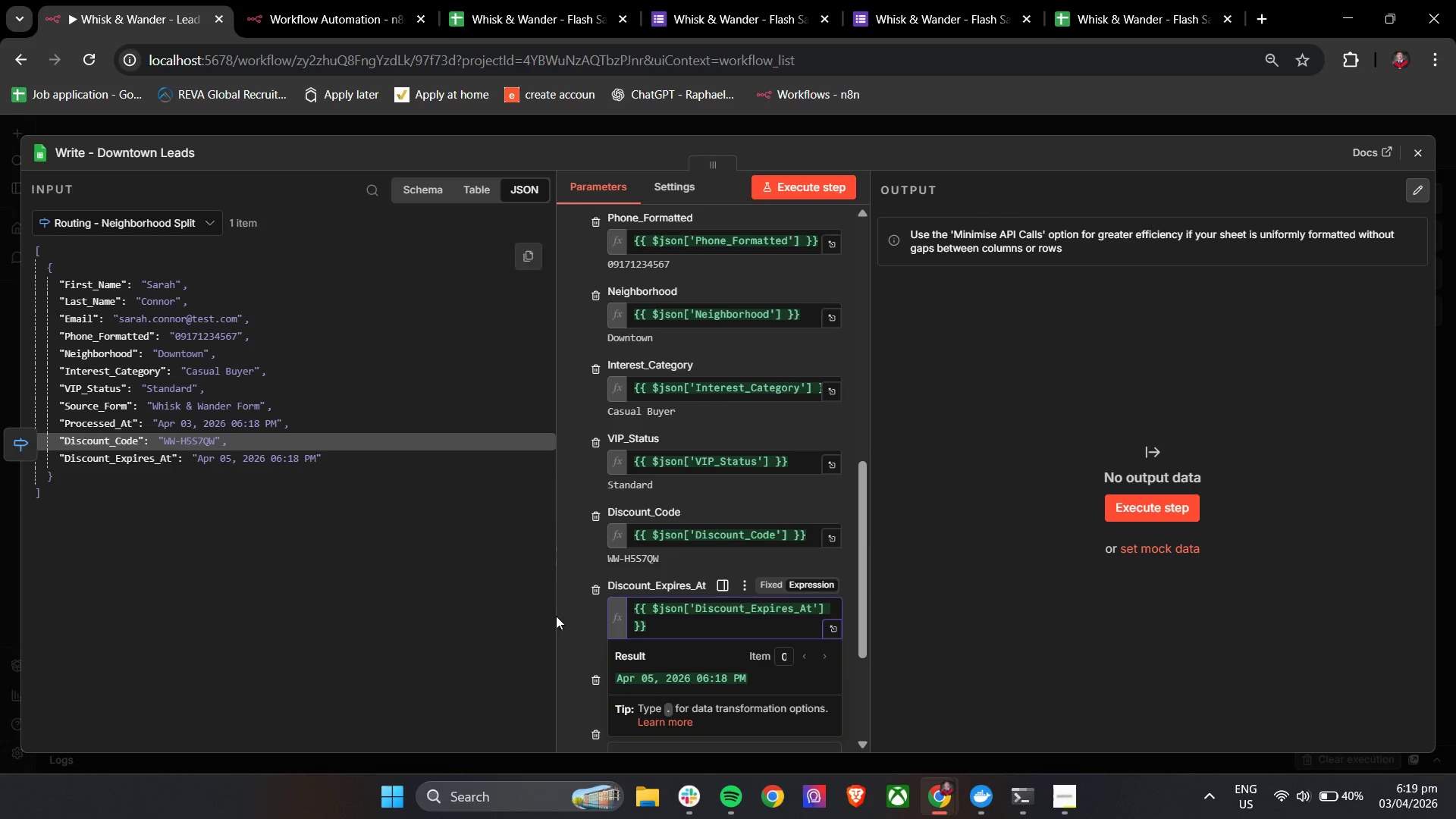 
left_click([566, 613])
 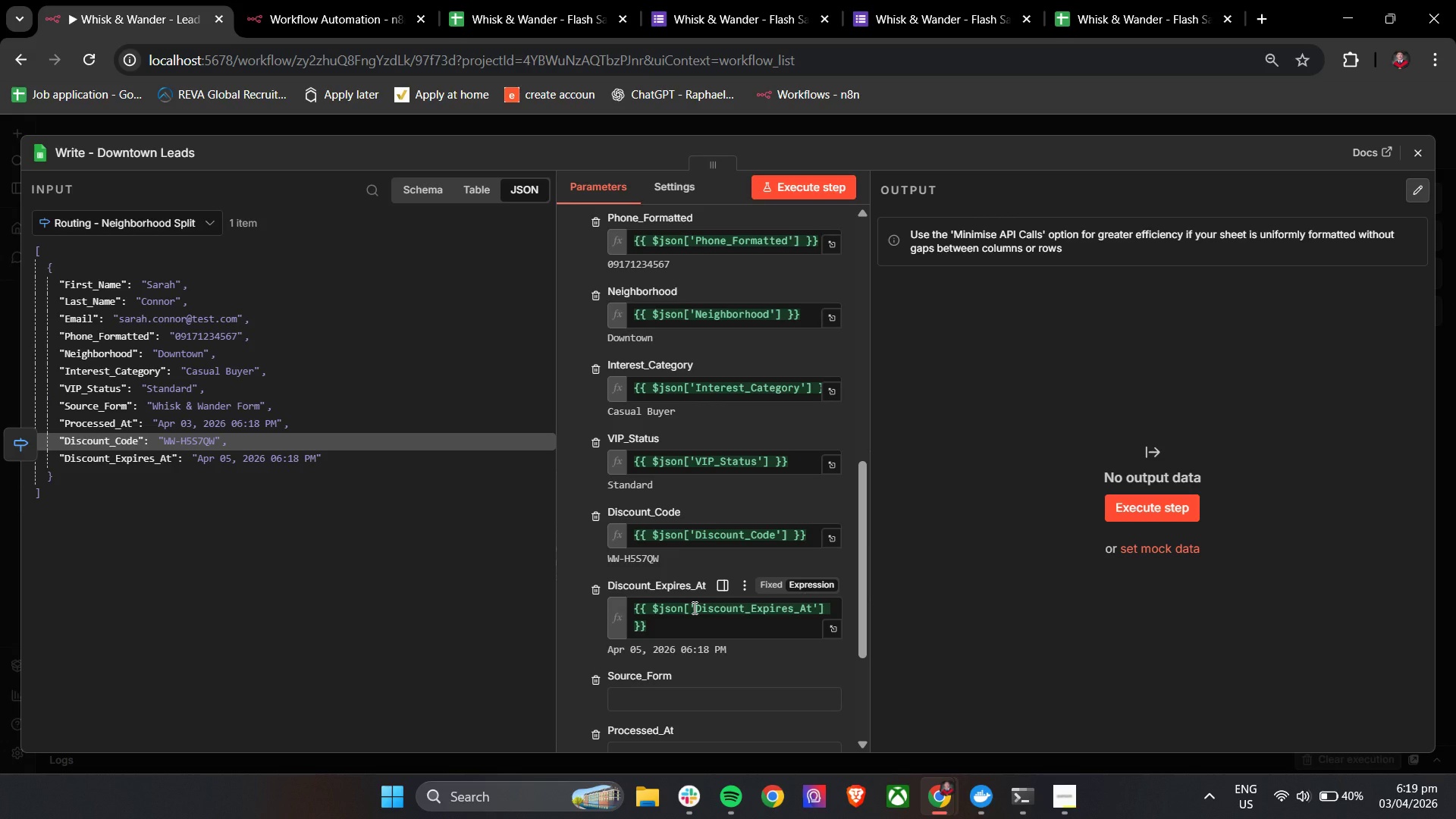 
wait(12.83)
 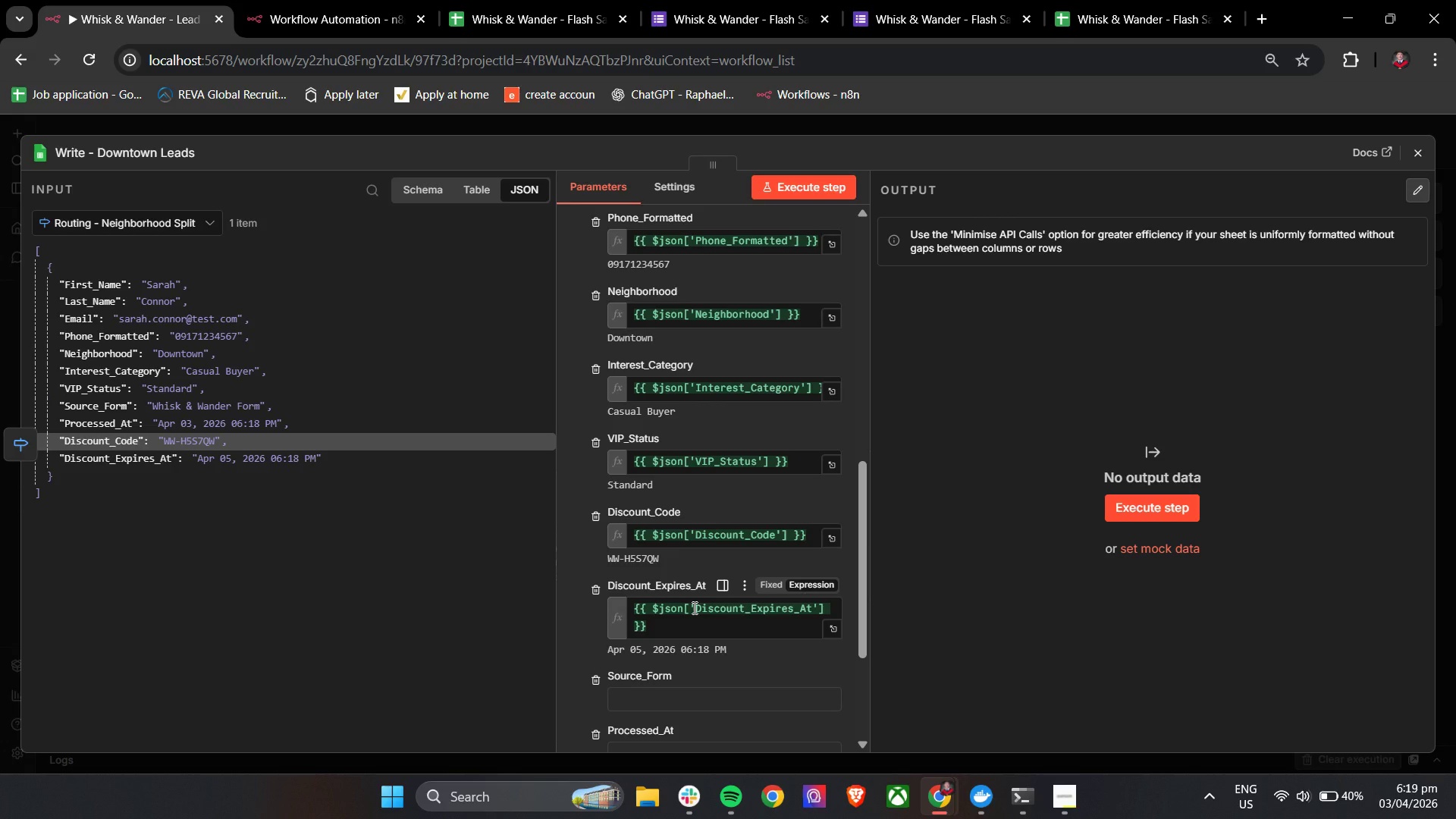 
scroll: coordinate [659, 673], scroll_direction: down, amount: 2.0
 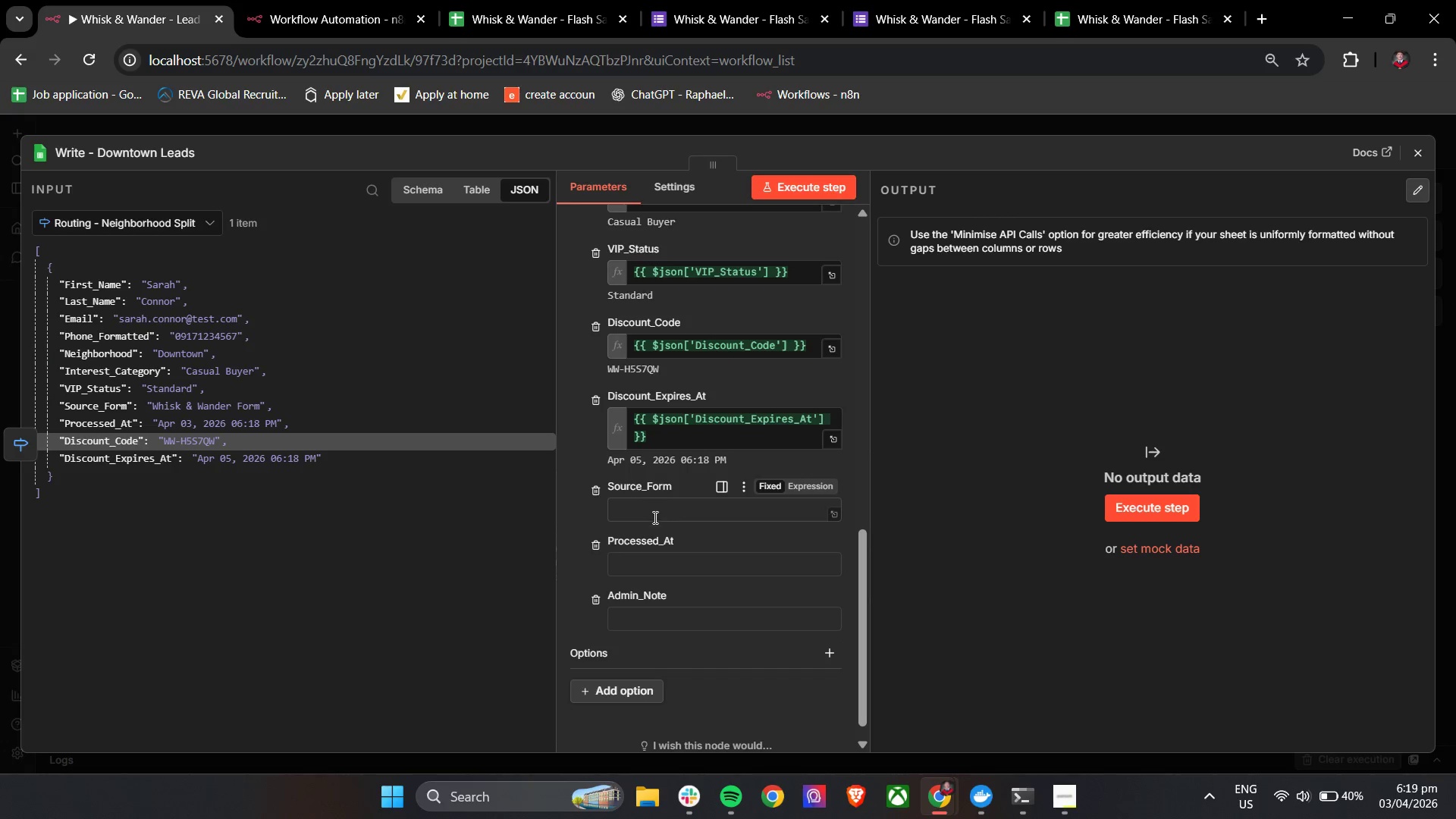 
left_click([654, 513])
 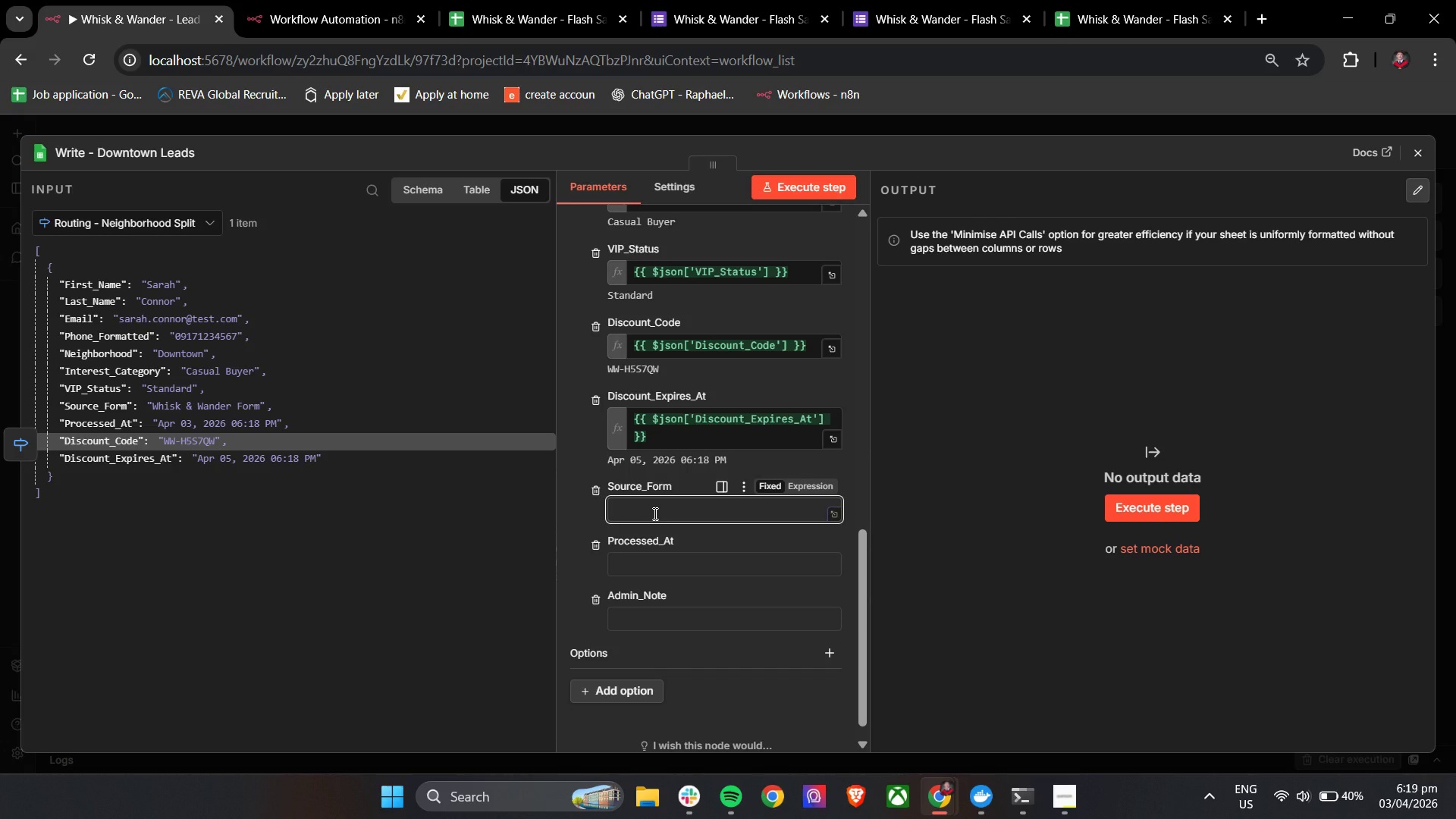 
type(Source_Form)
 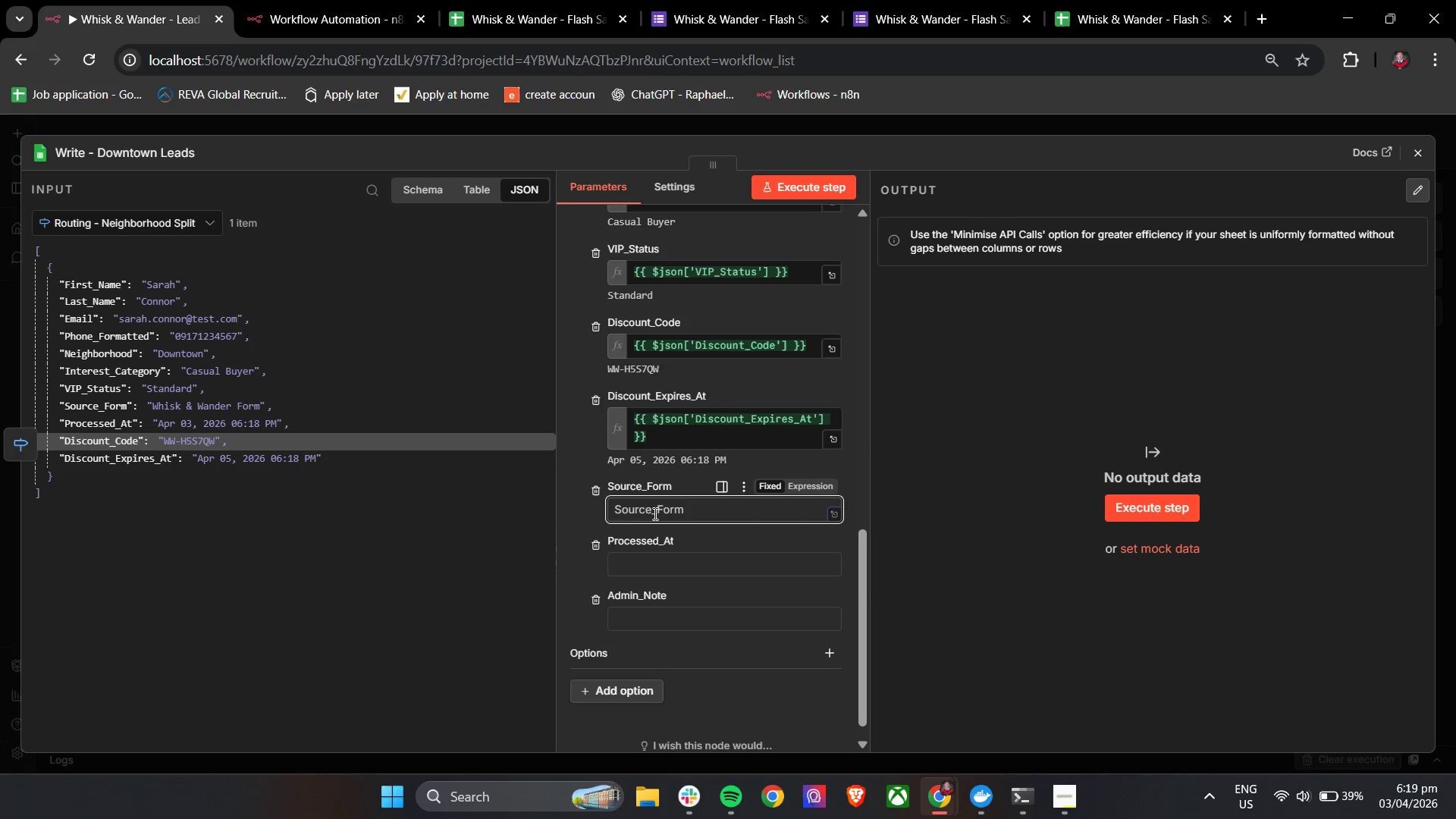 
left_click([670, 568])
 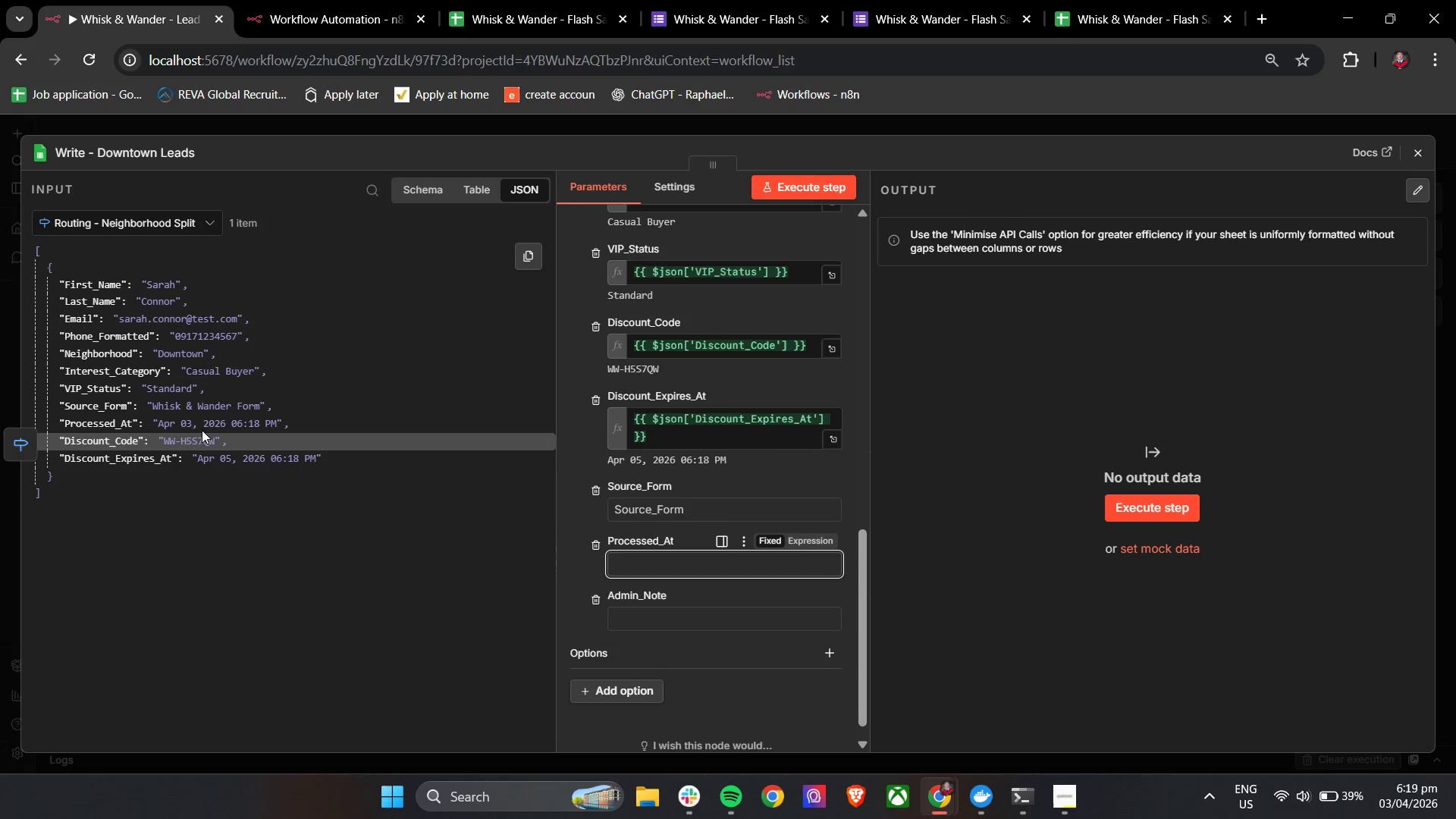 
wait(5.55)
 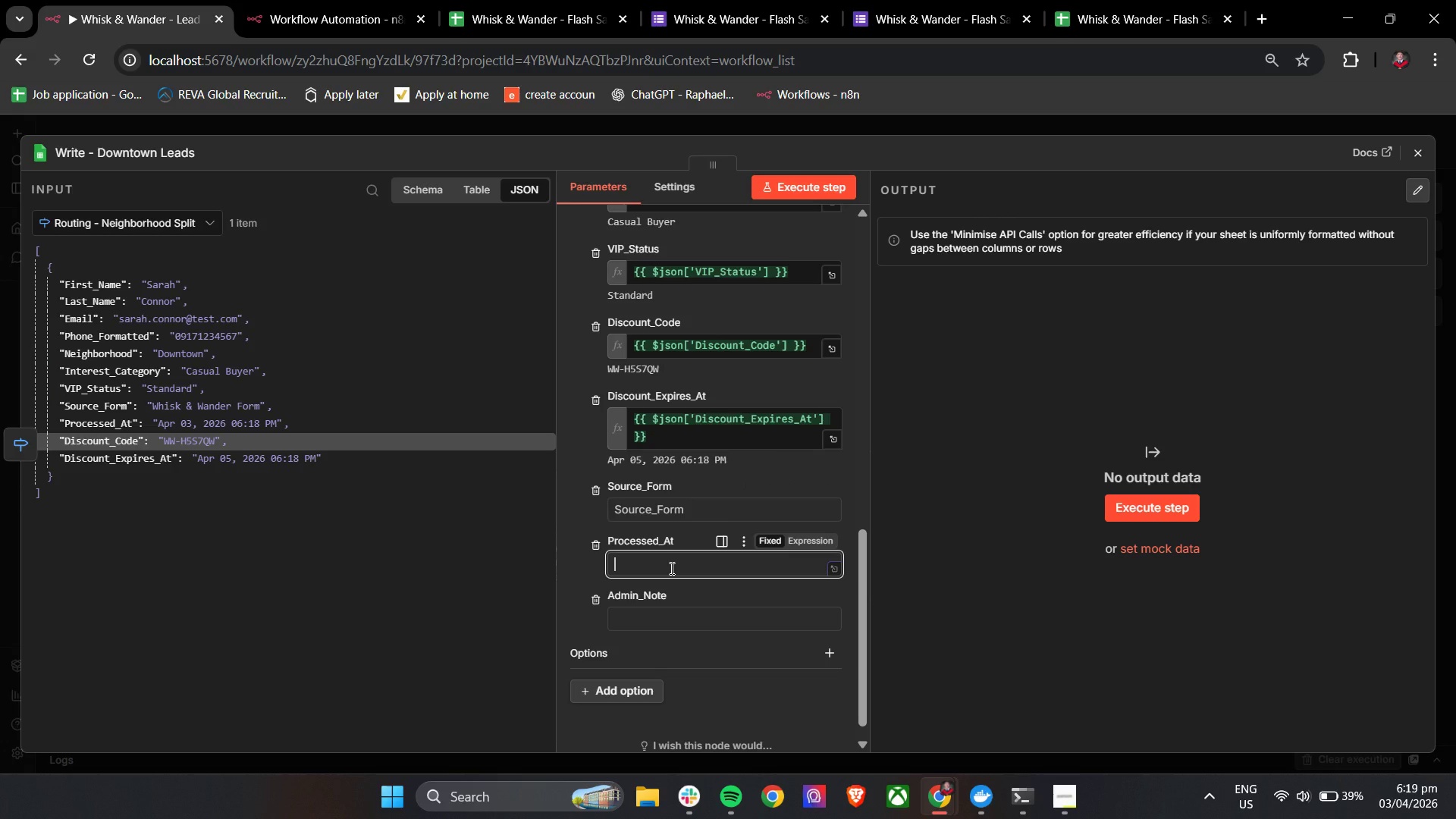 
key(Shift+BracketLeft)
 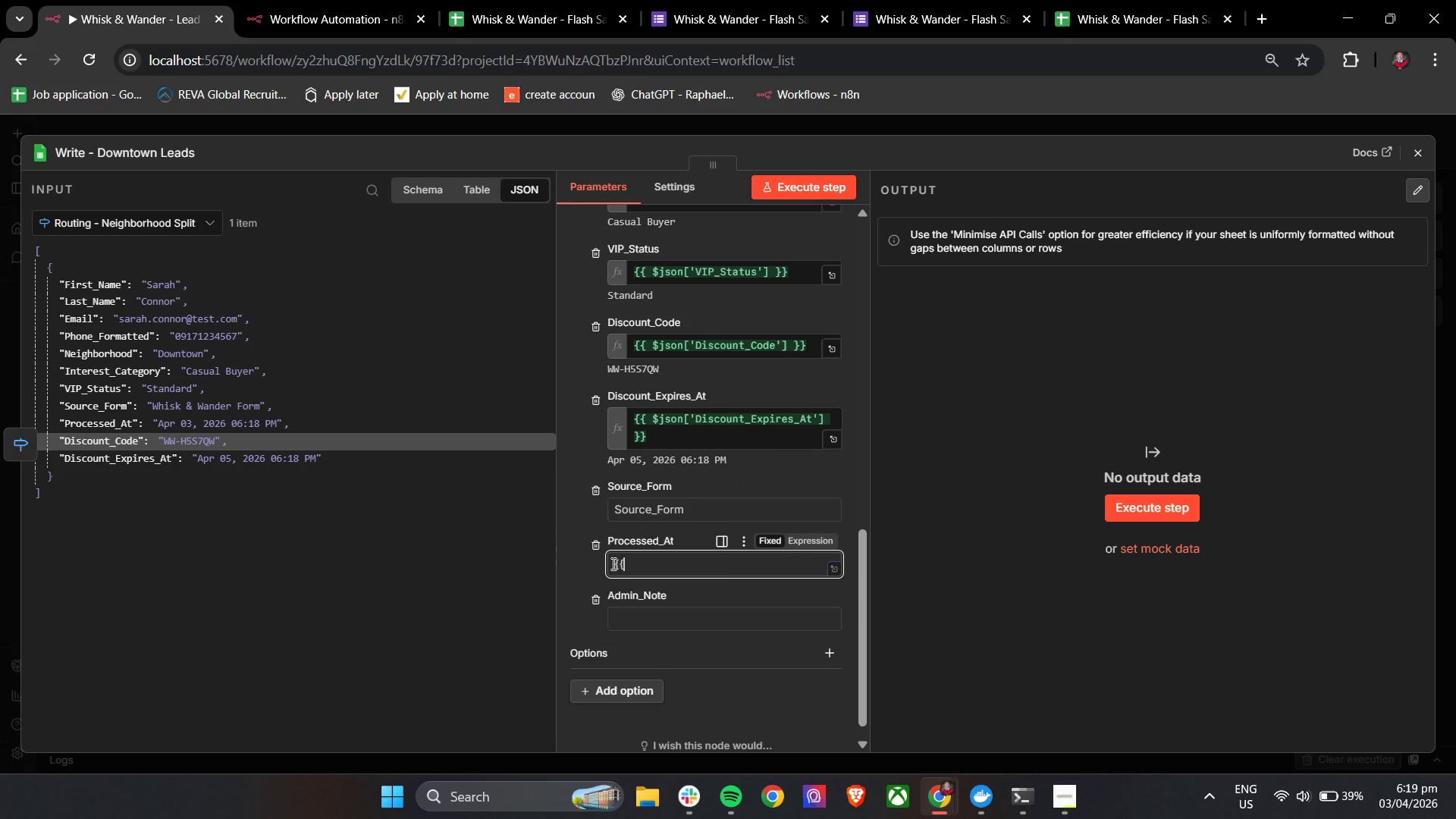 
key(Shift+BracketLeft)
 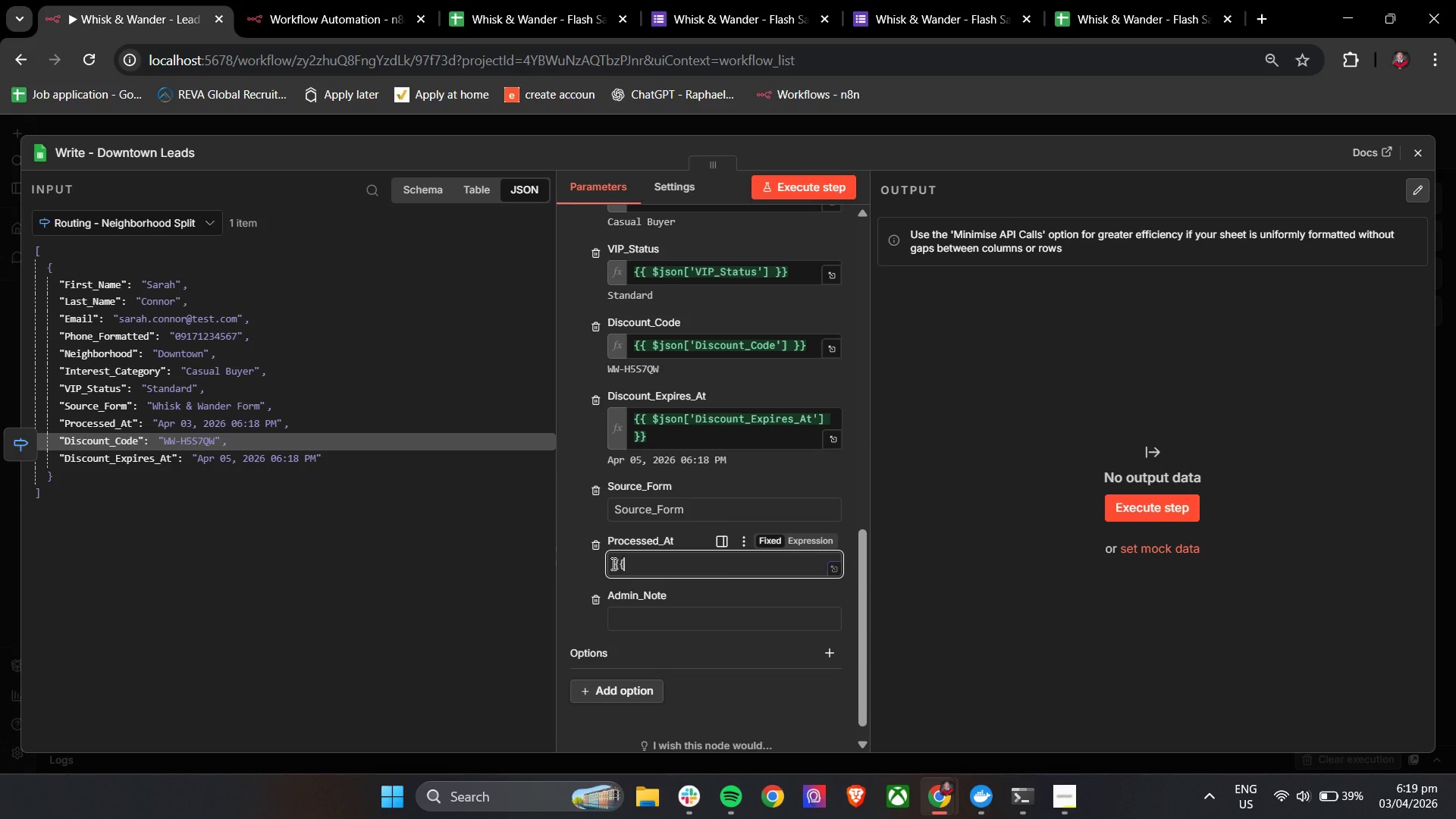 
key(Space)
 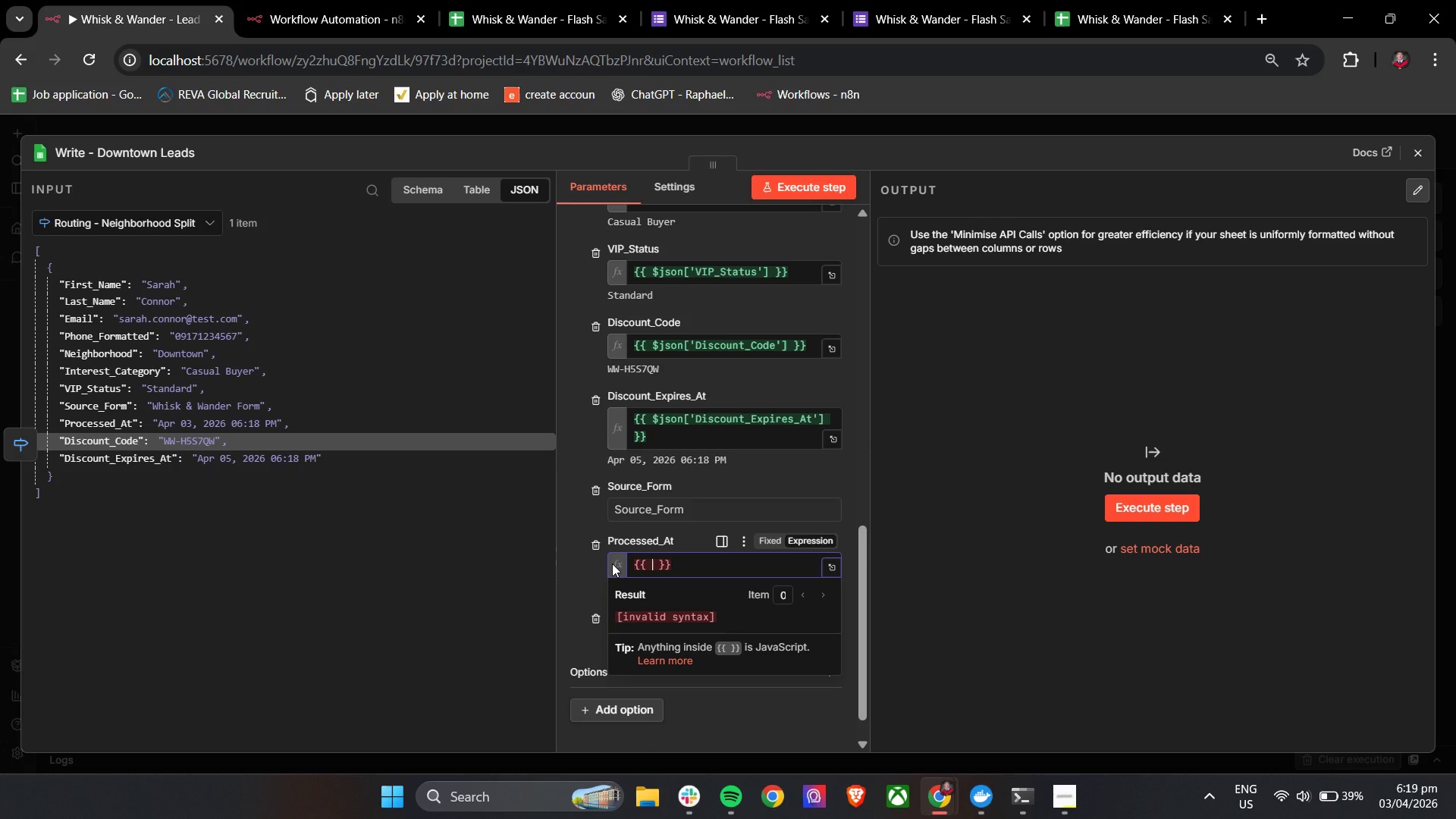 
key(Control+A)
 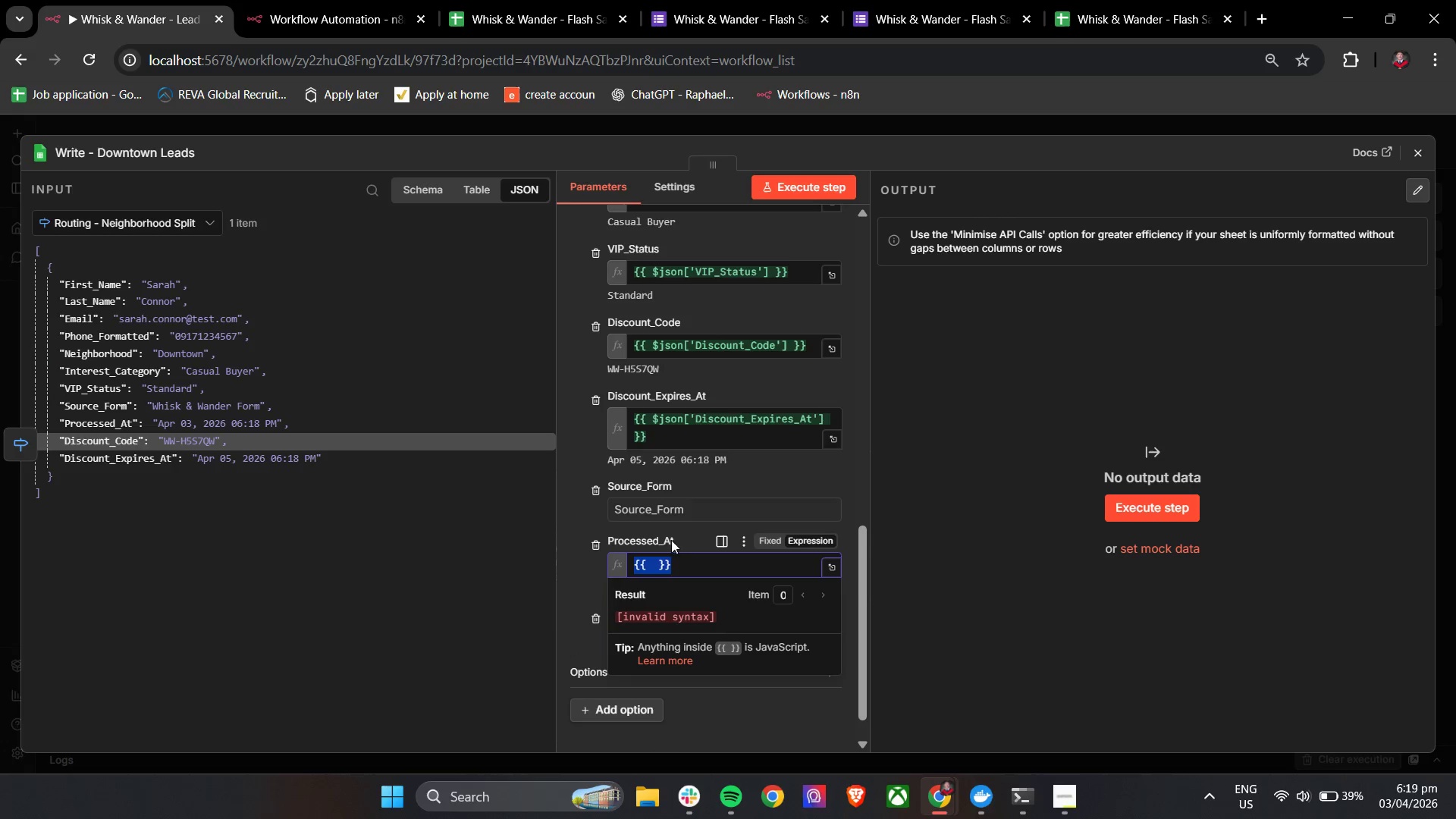 
key(Backspace)
 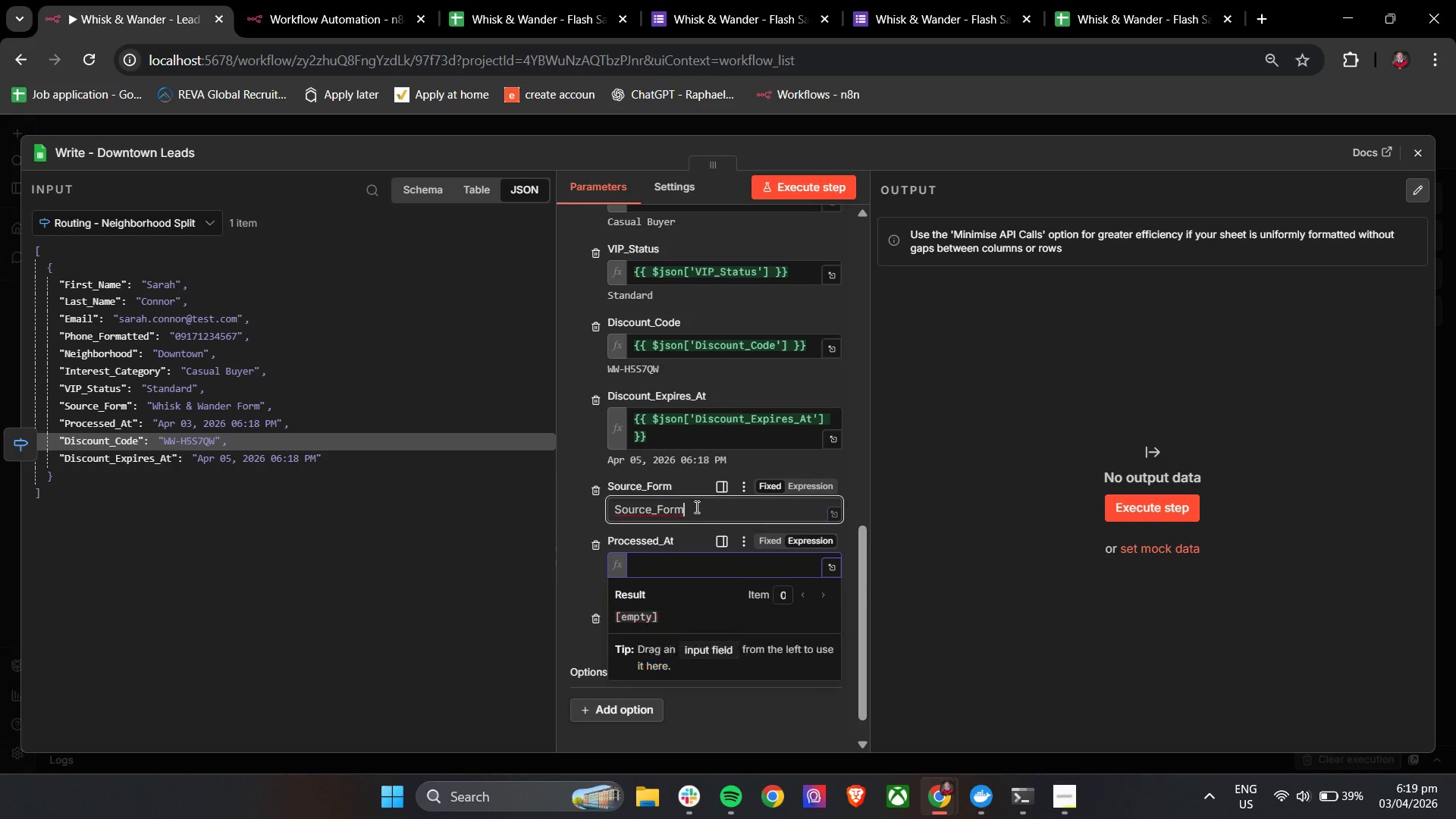 
double_click([695, 507])
 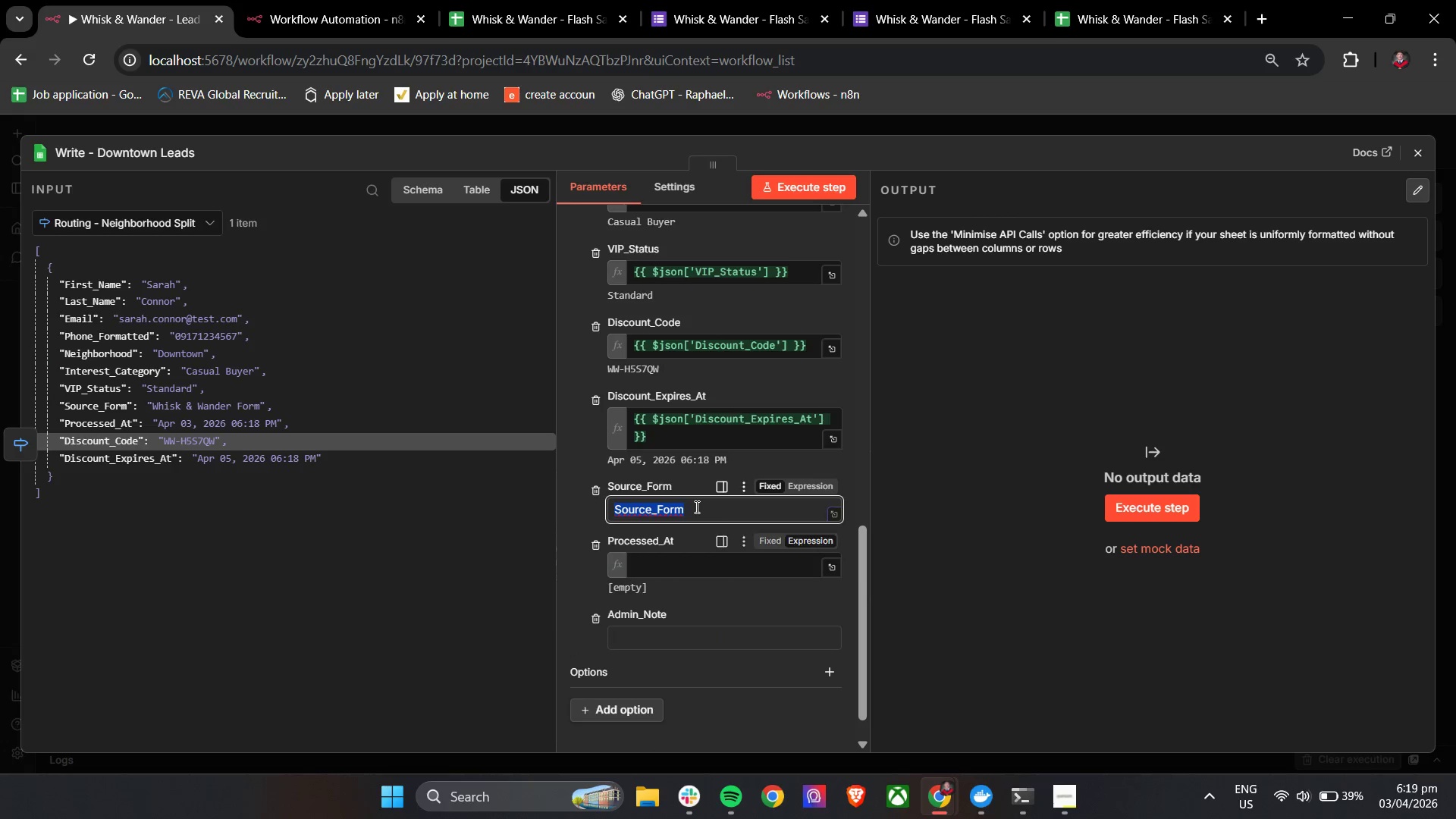 
triple_click([695, 507])
 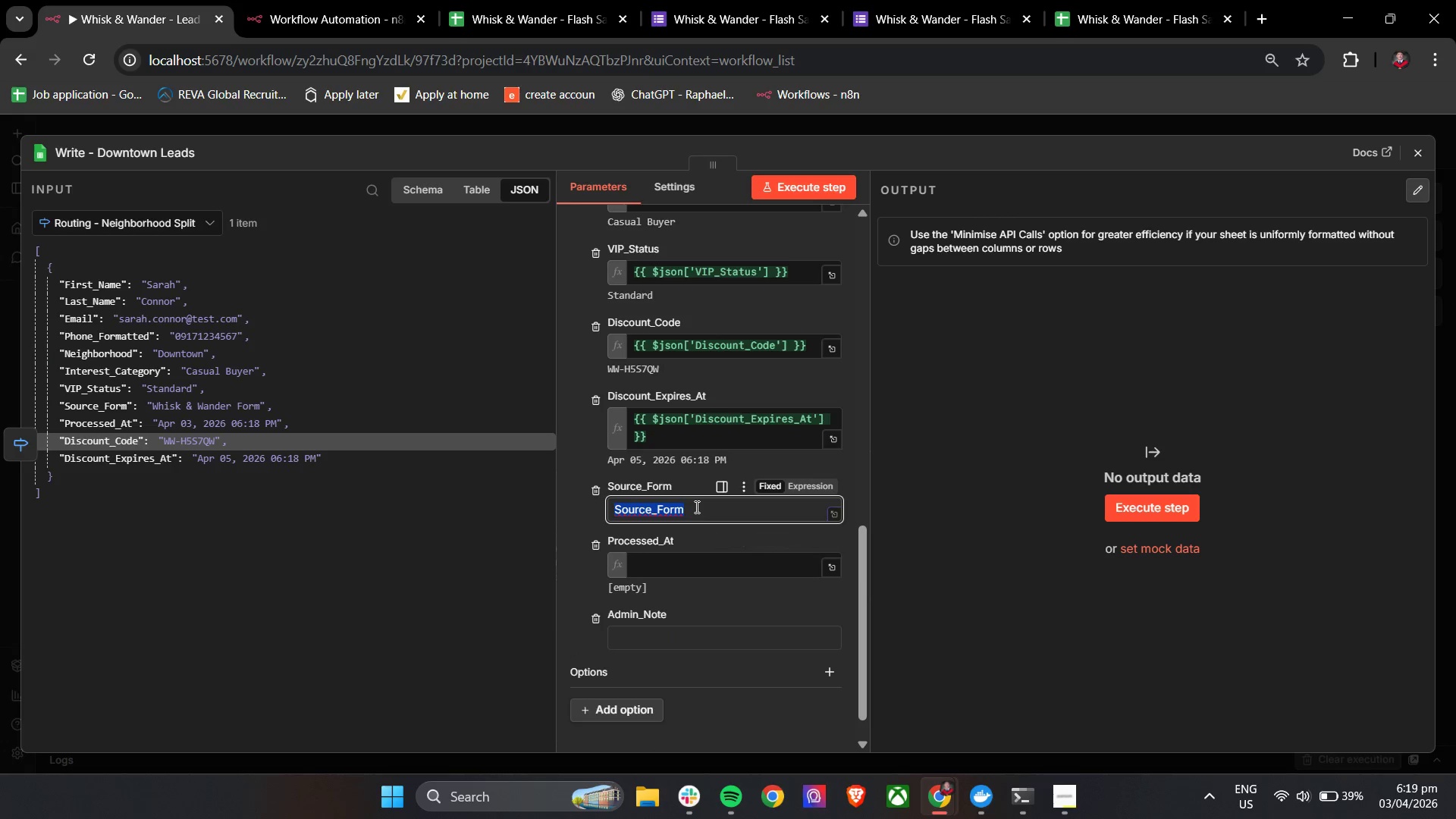 
triple_click([695, 507])
 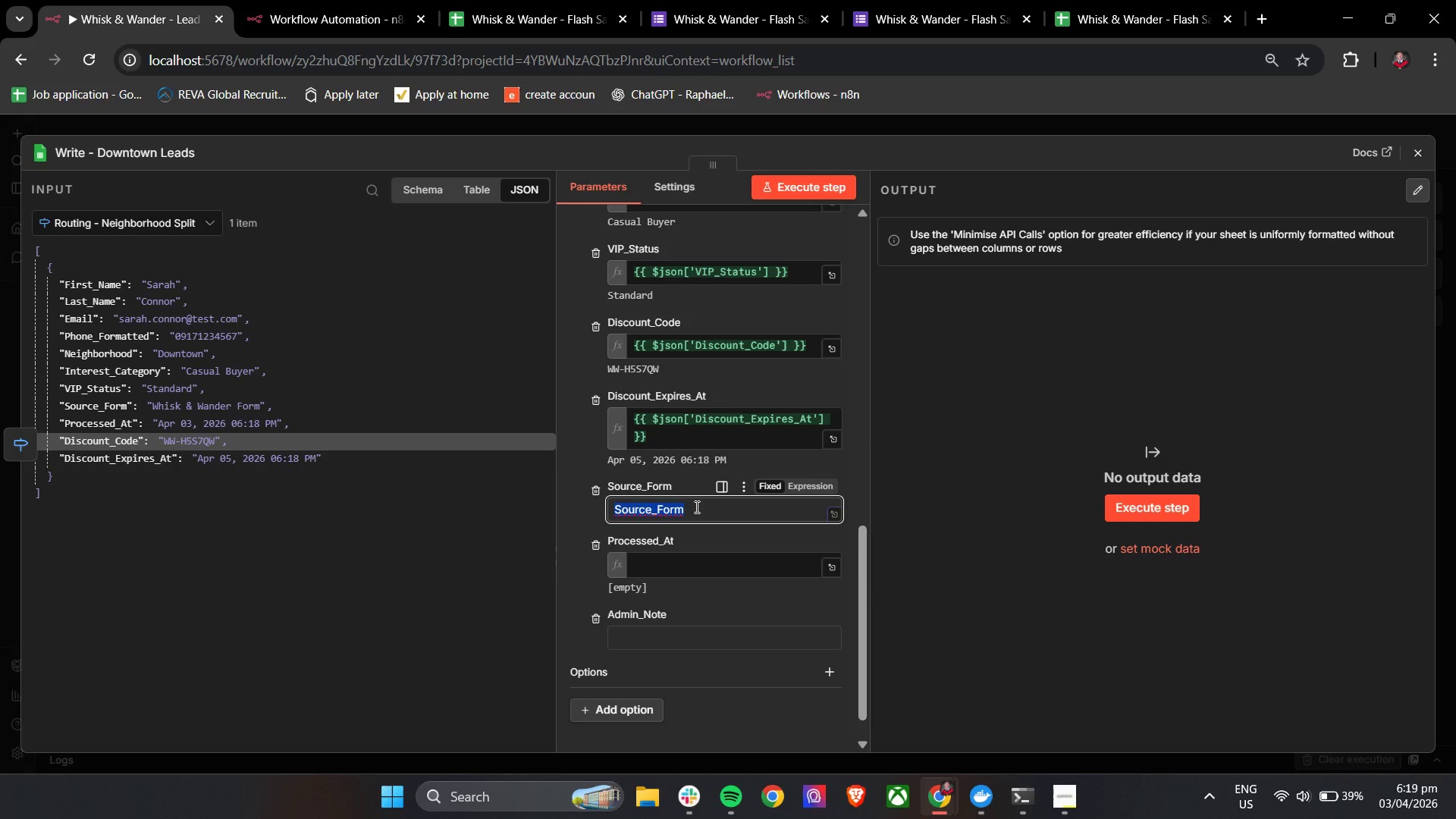 
key(Backspace)
 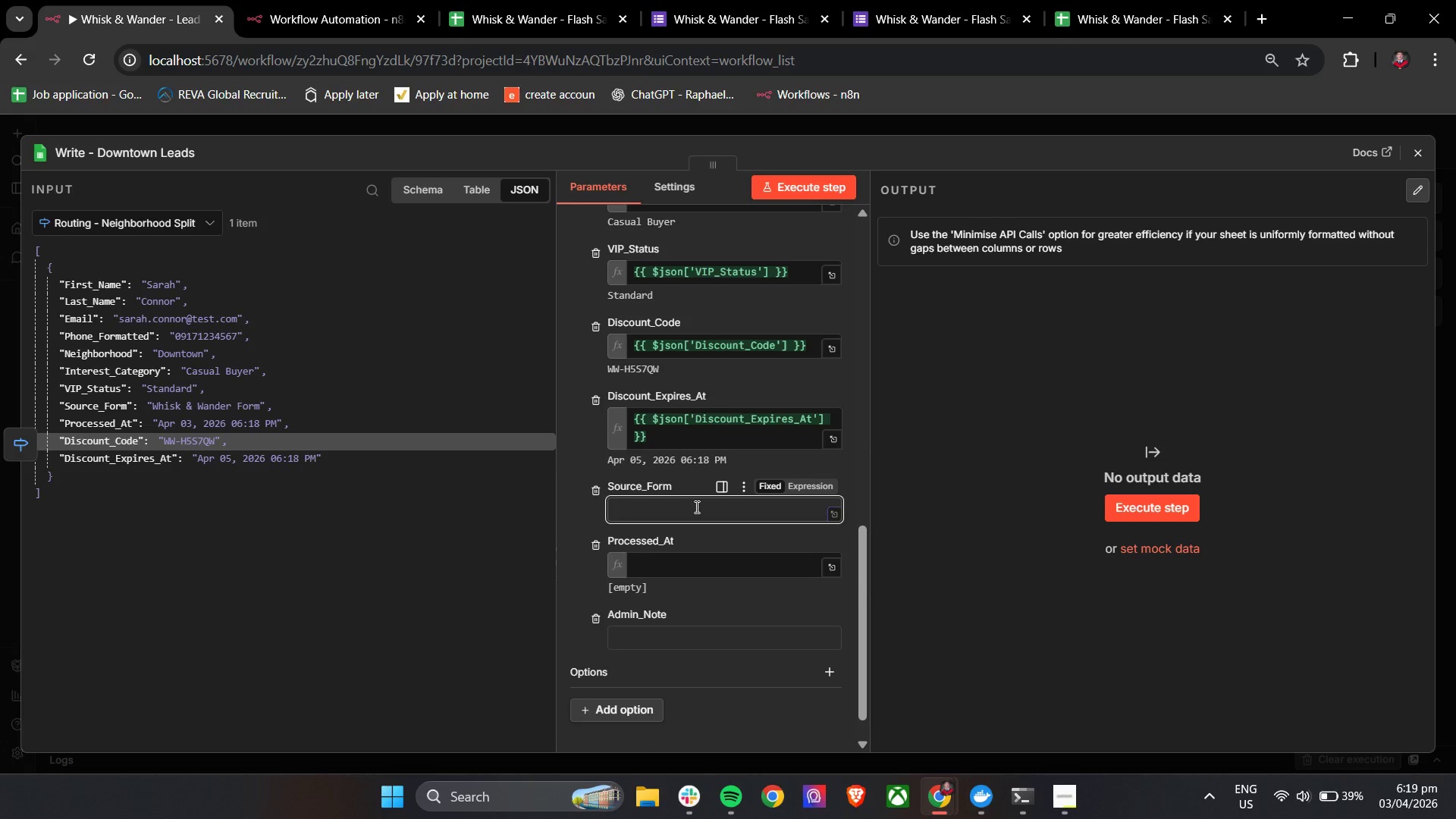 
key(Shift+BracketLeft)
 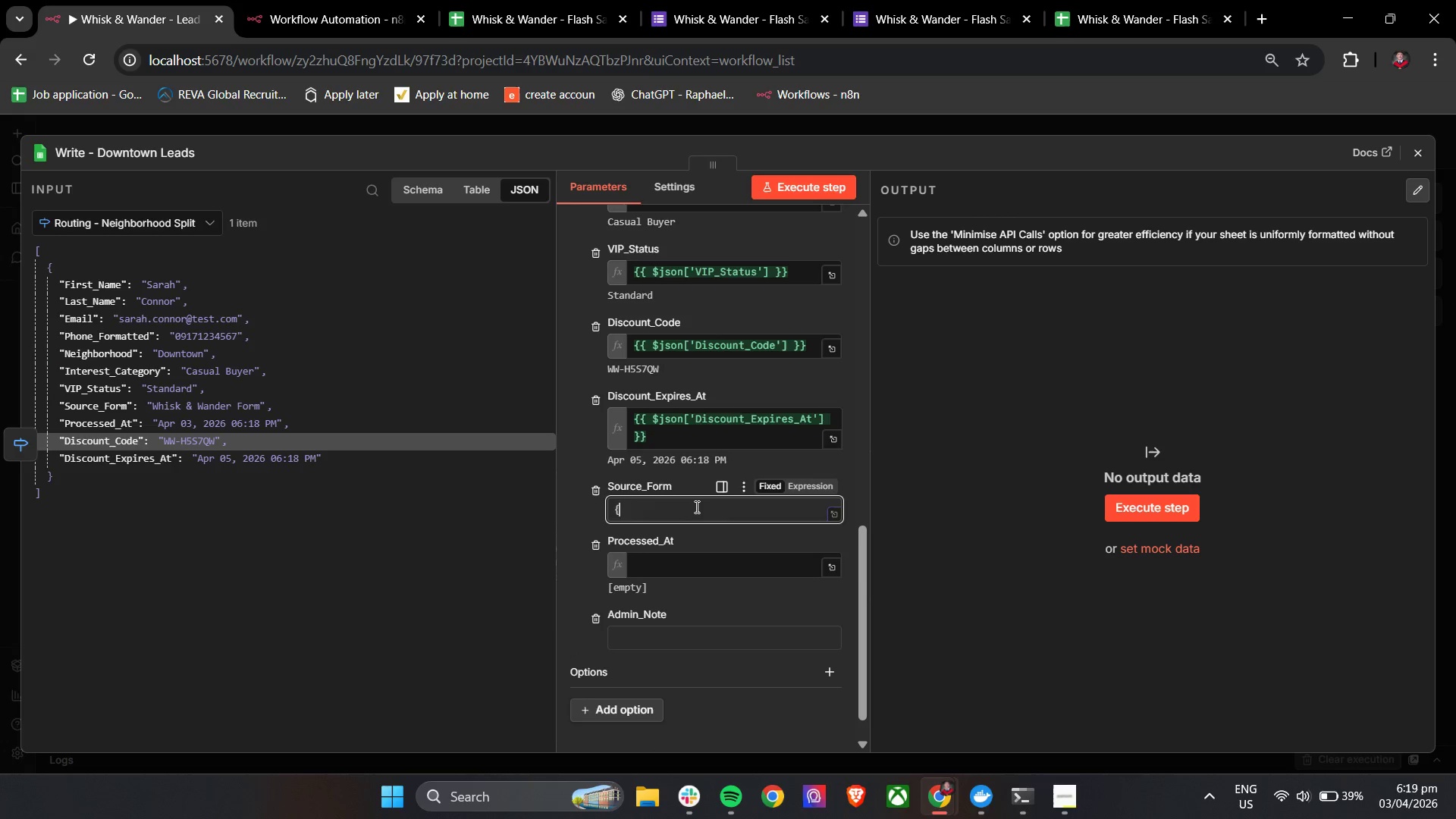 
key(Shift+BracketLeft)
 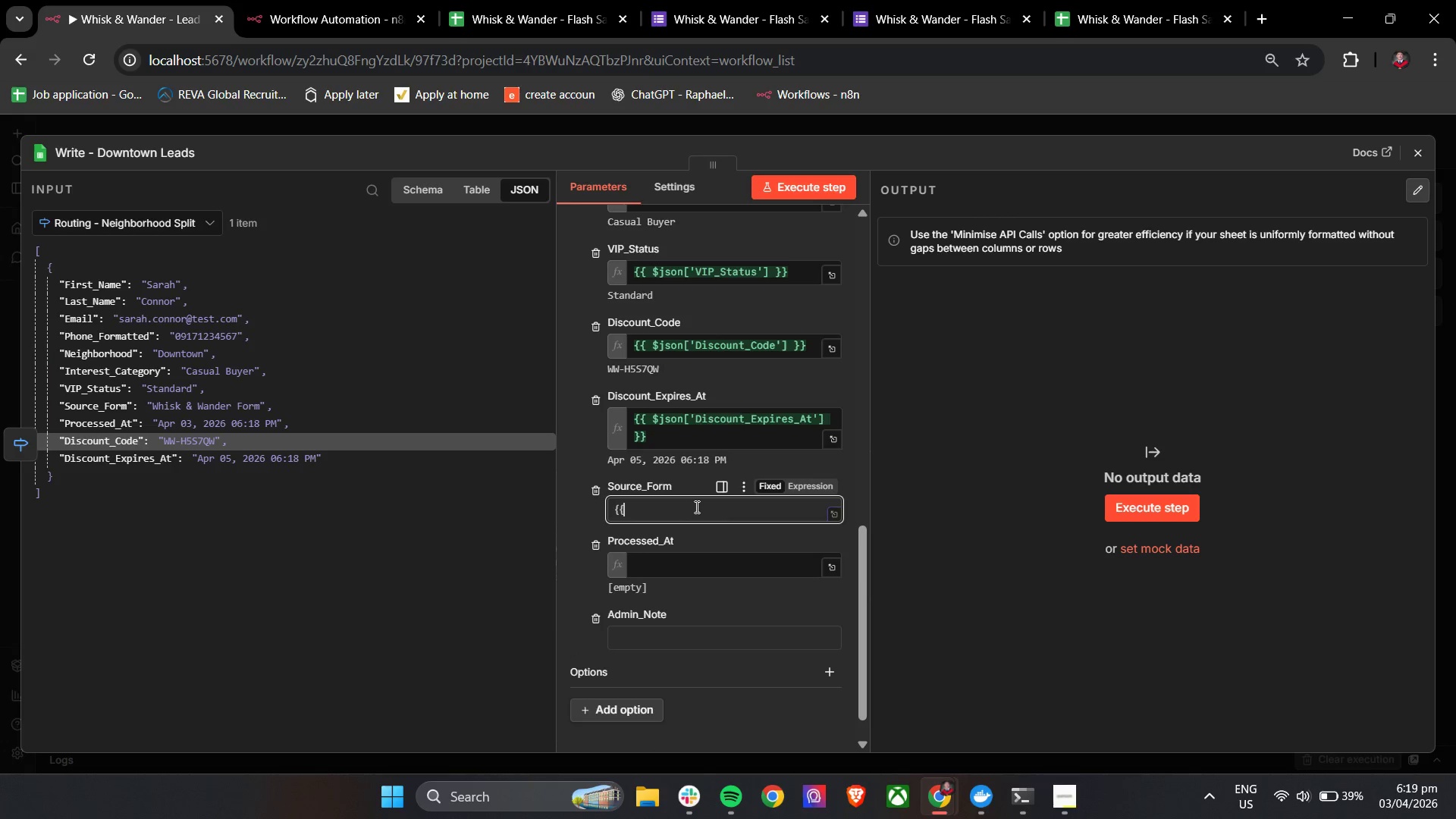 
key(Space)
 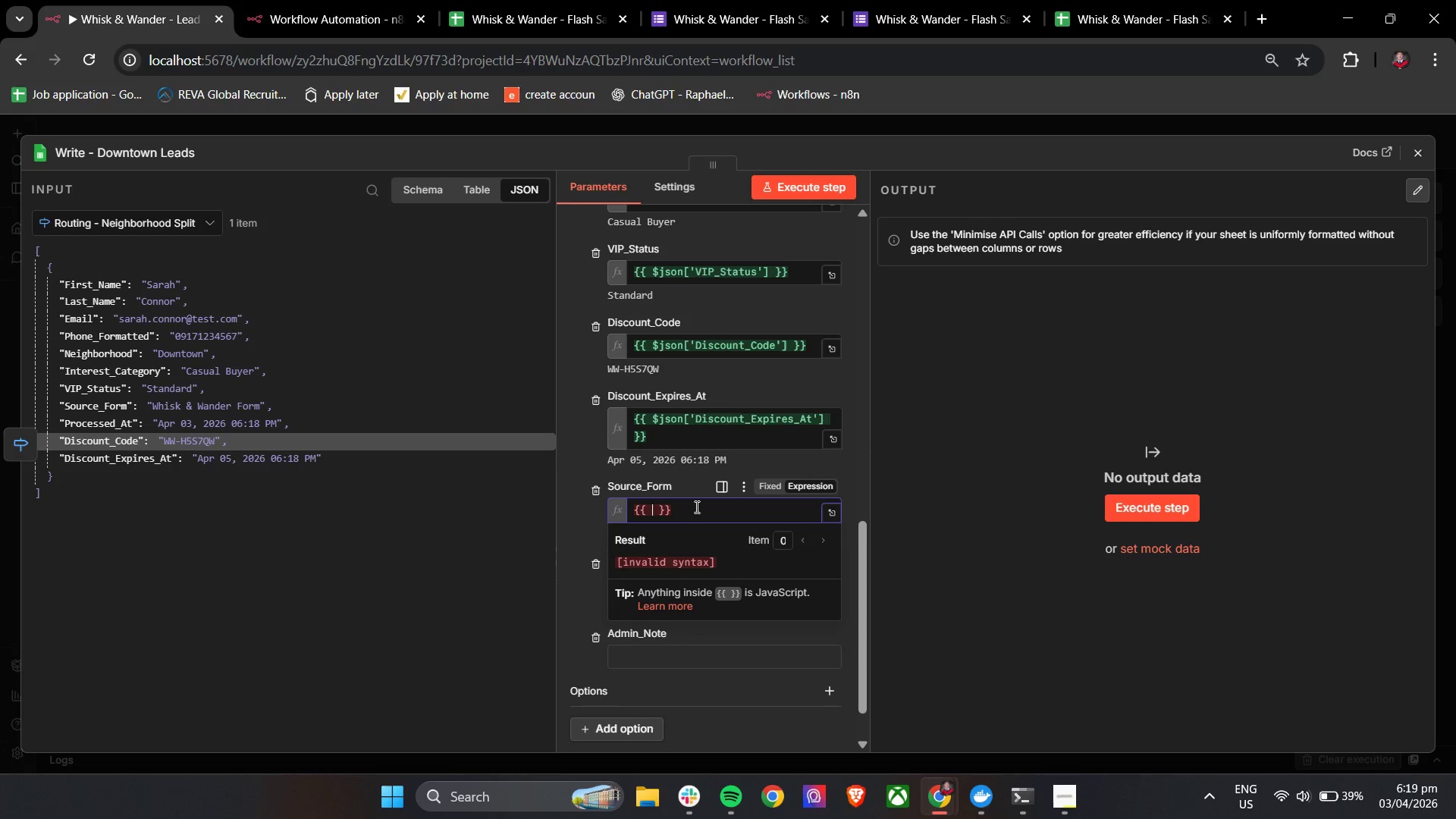 
key(Shift+4)
 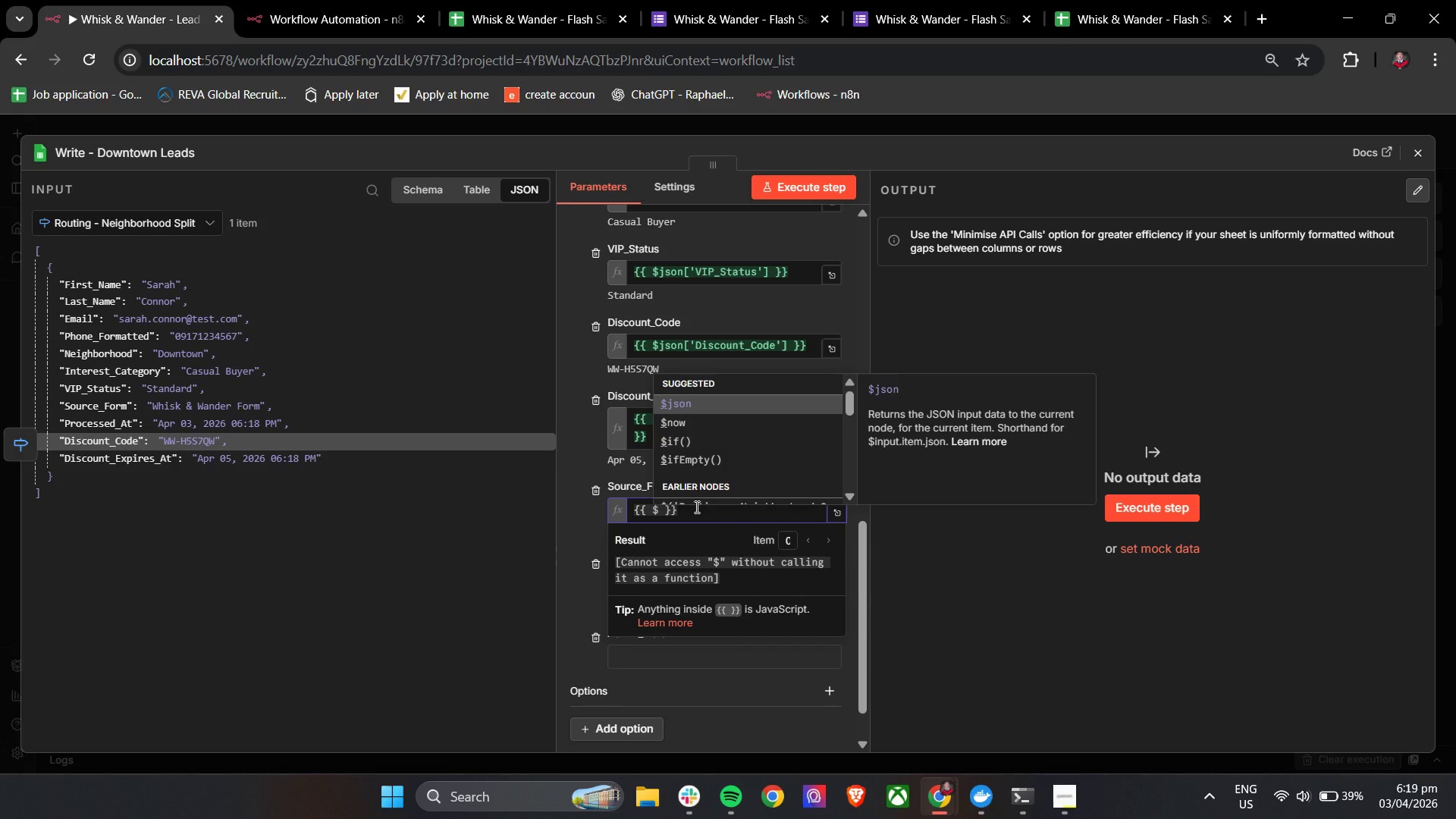 
key(Enter)
 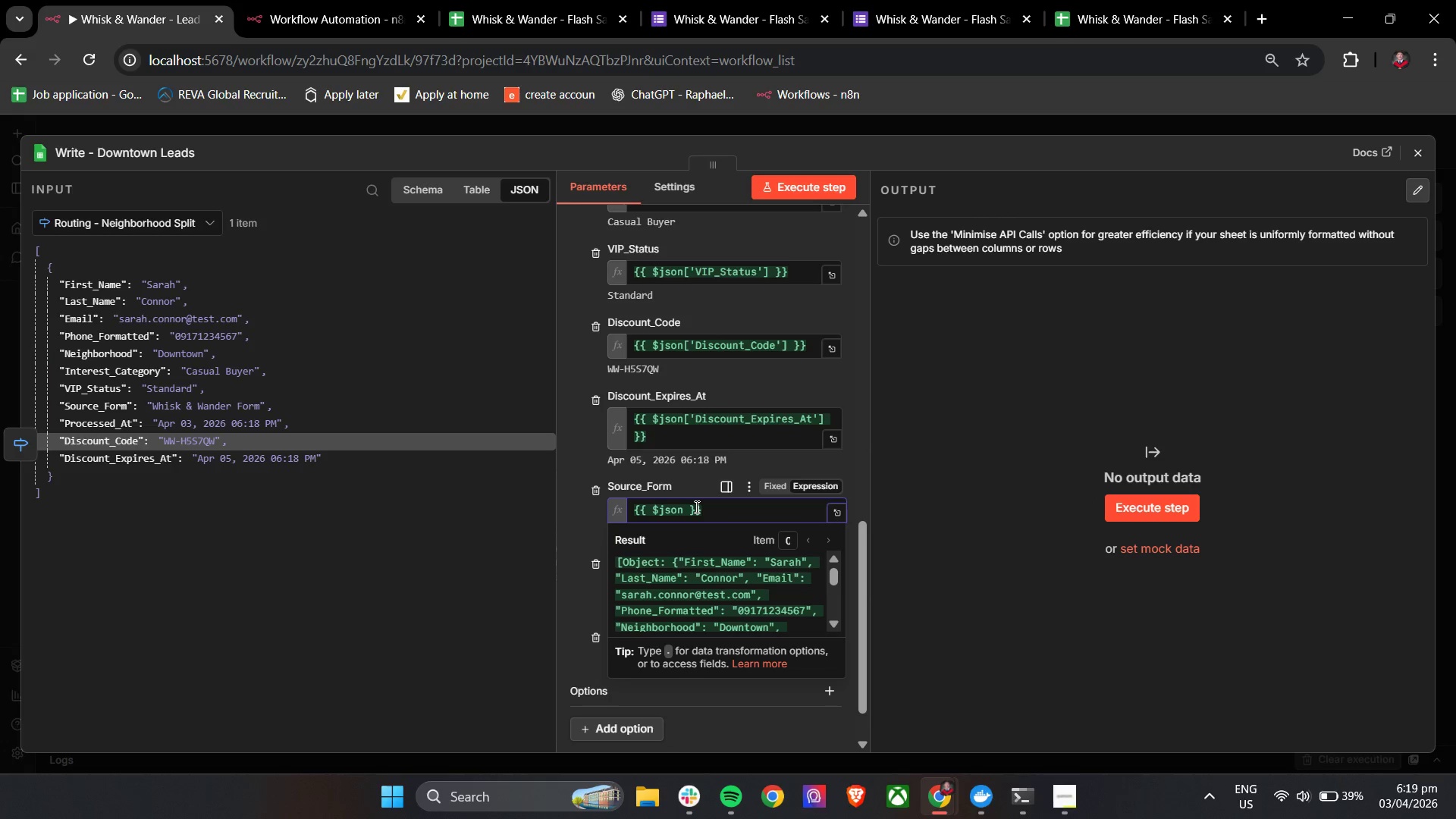 
key(BracketLeft)
 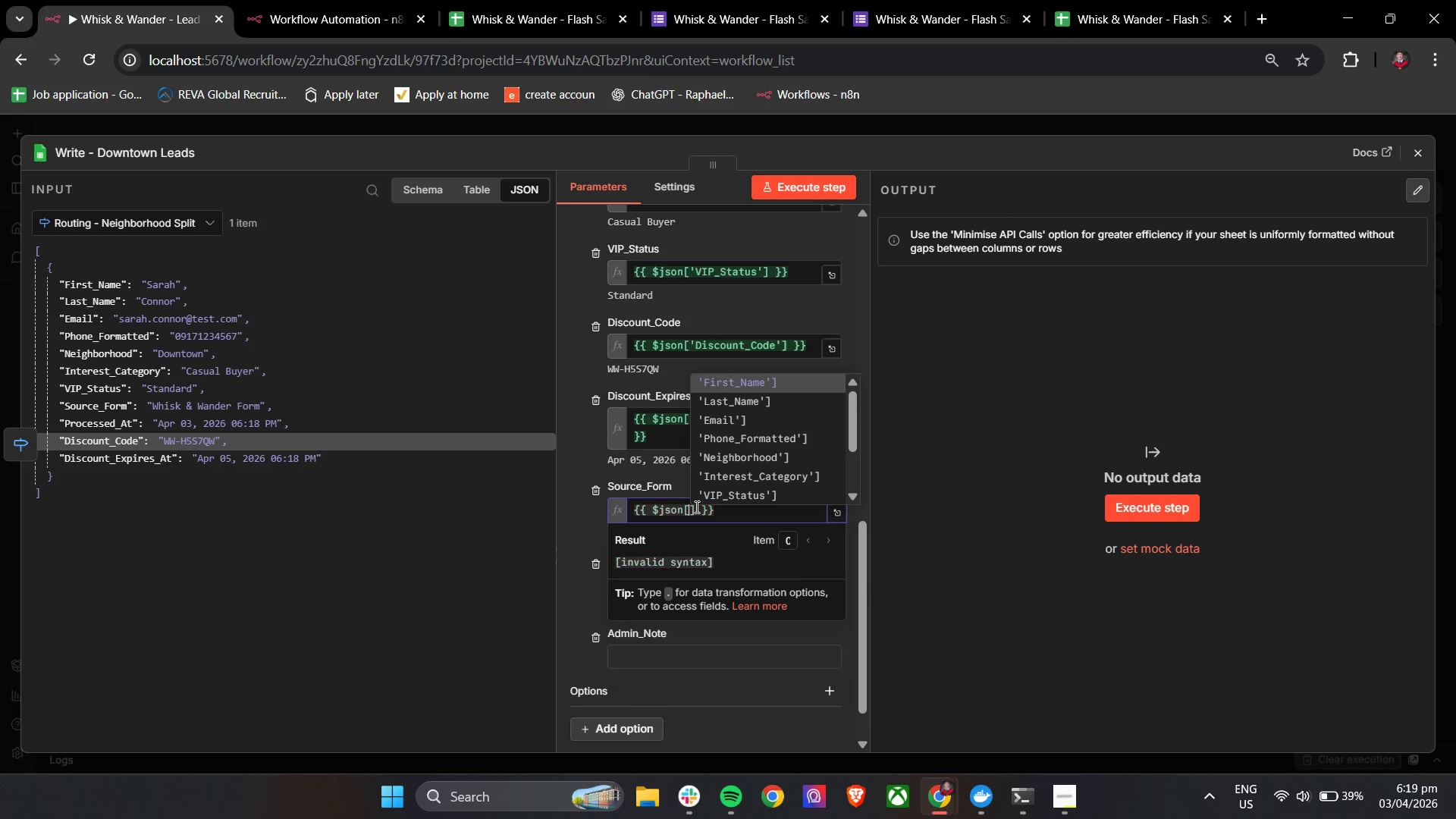 
key(ArrowUp)
 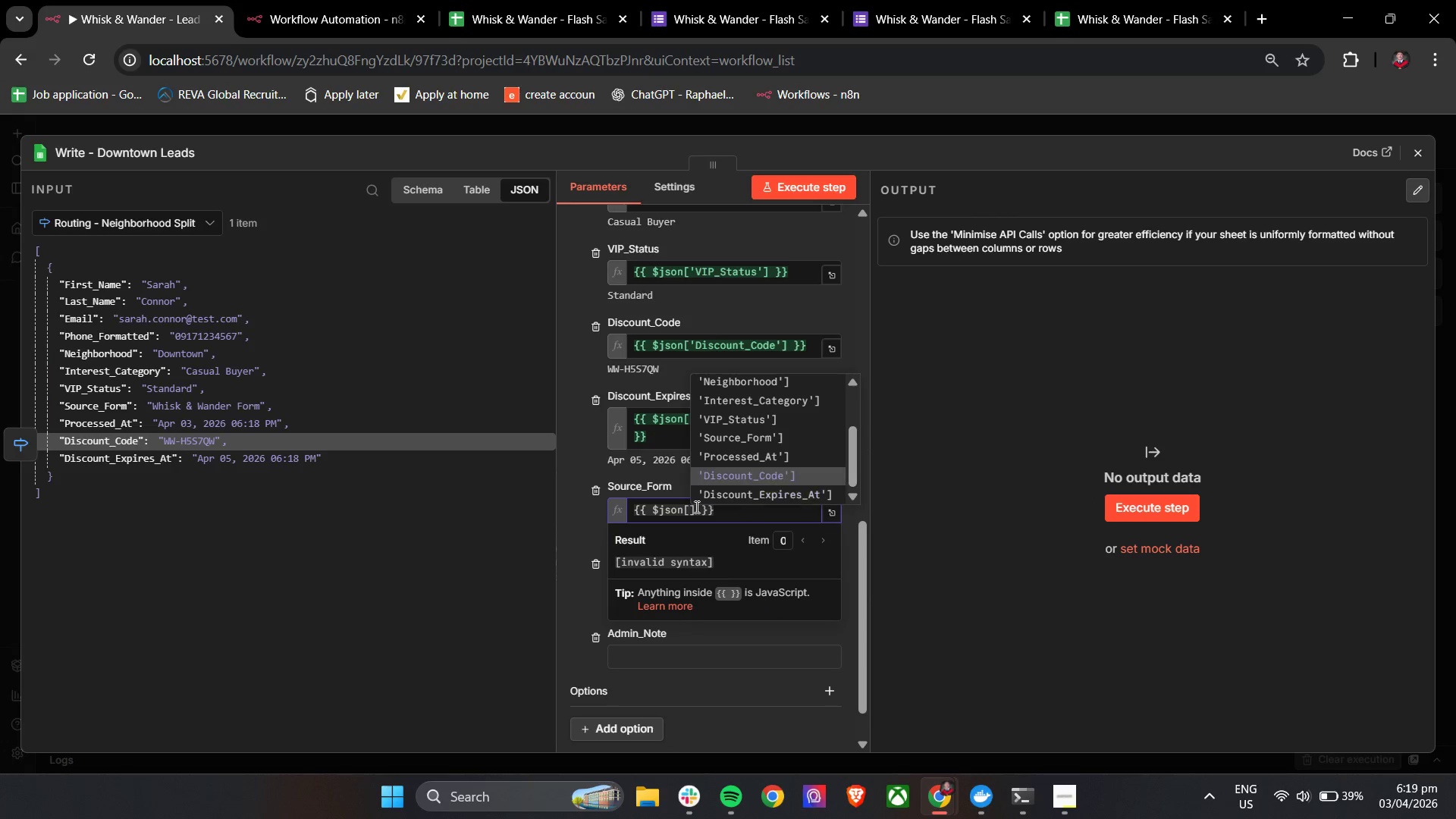 
key(ArrowUp)
 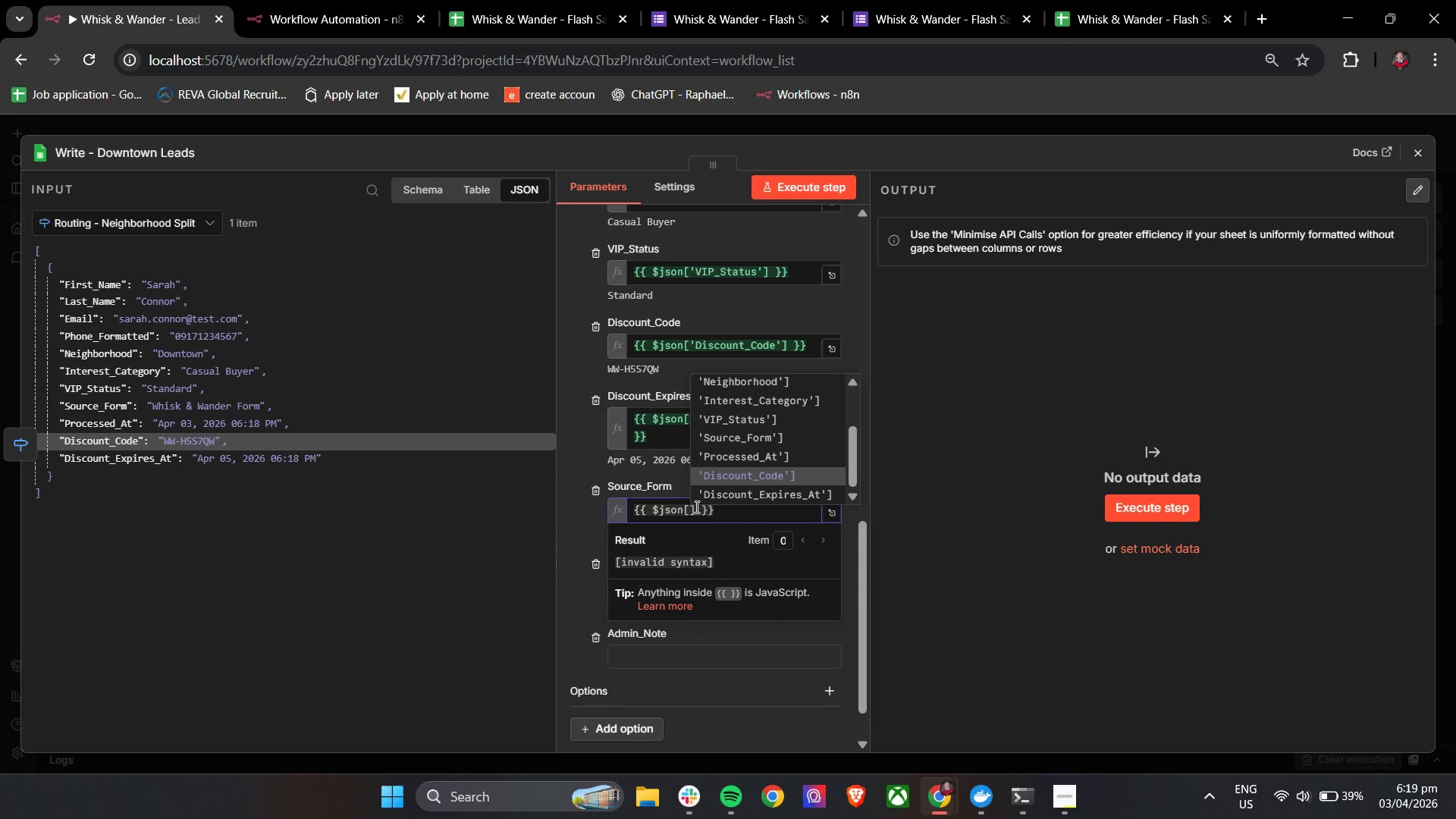 
key(ArrowUp)
 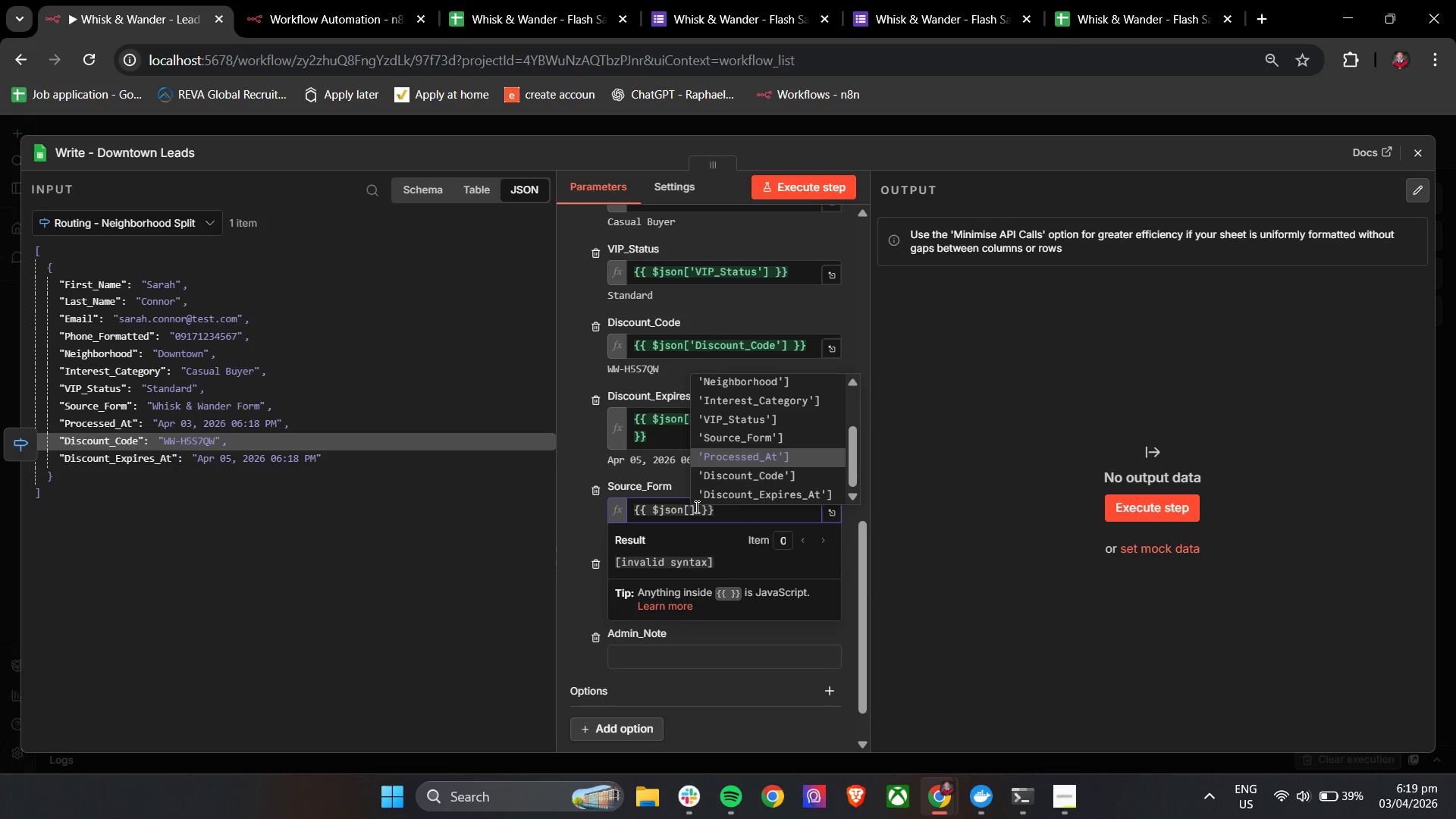 
key(ArrowUp)
 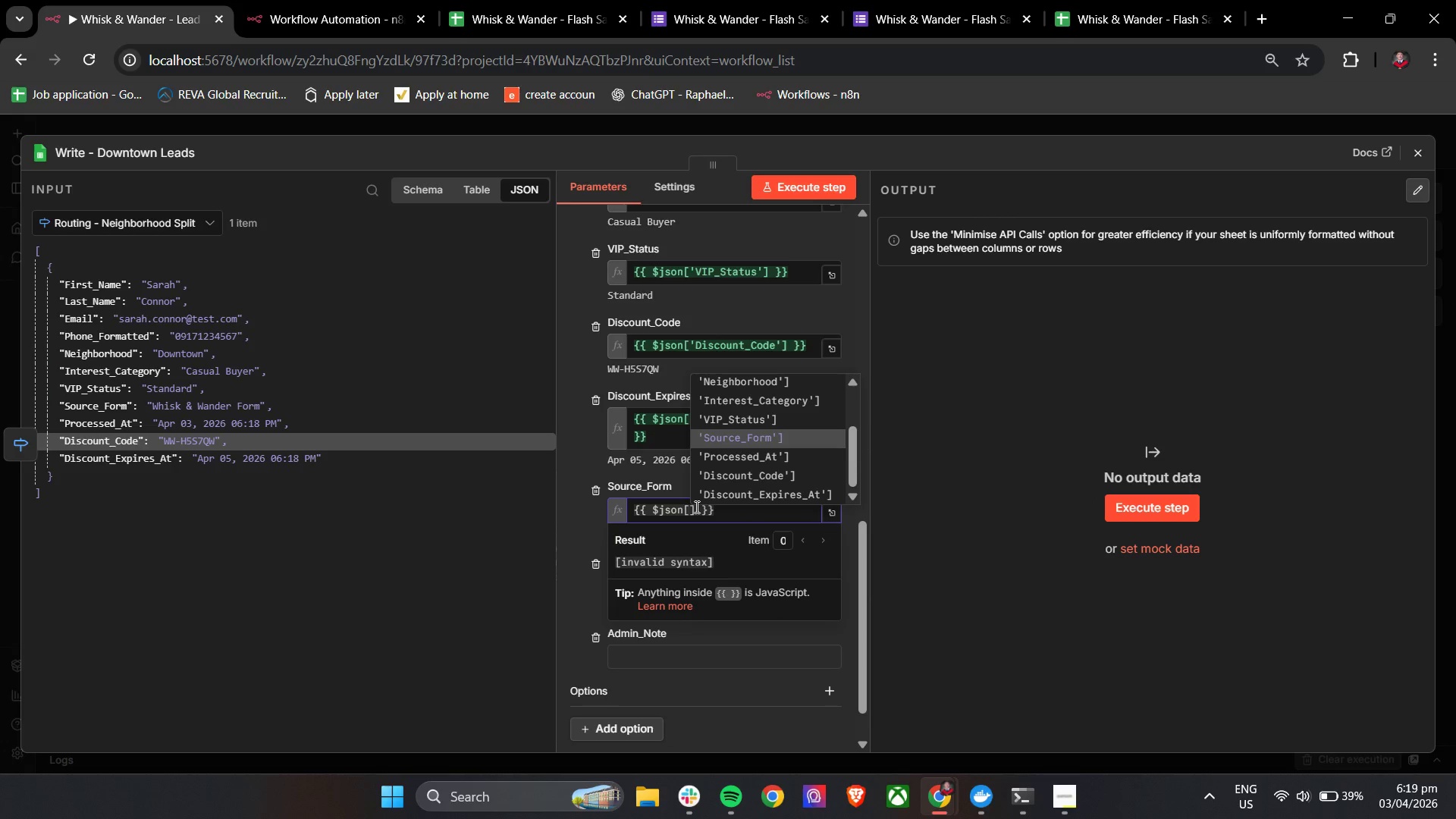 
key(Enter)
 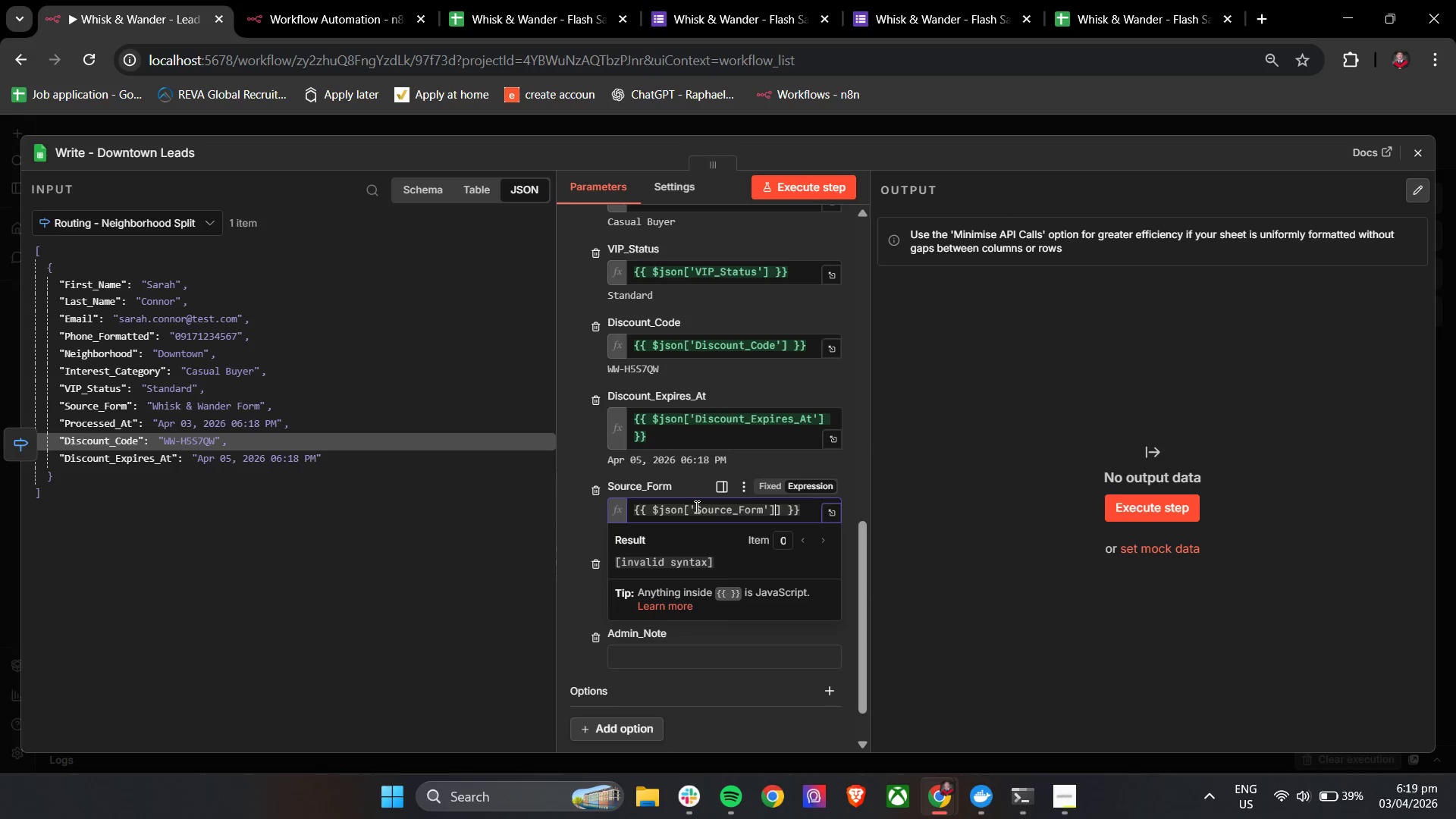 
key(Backspace)
 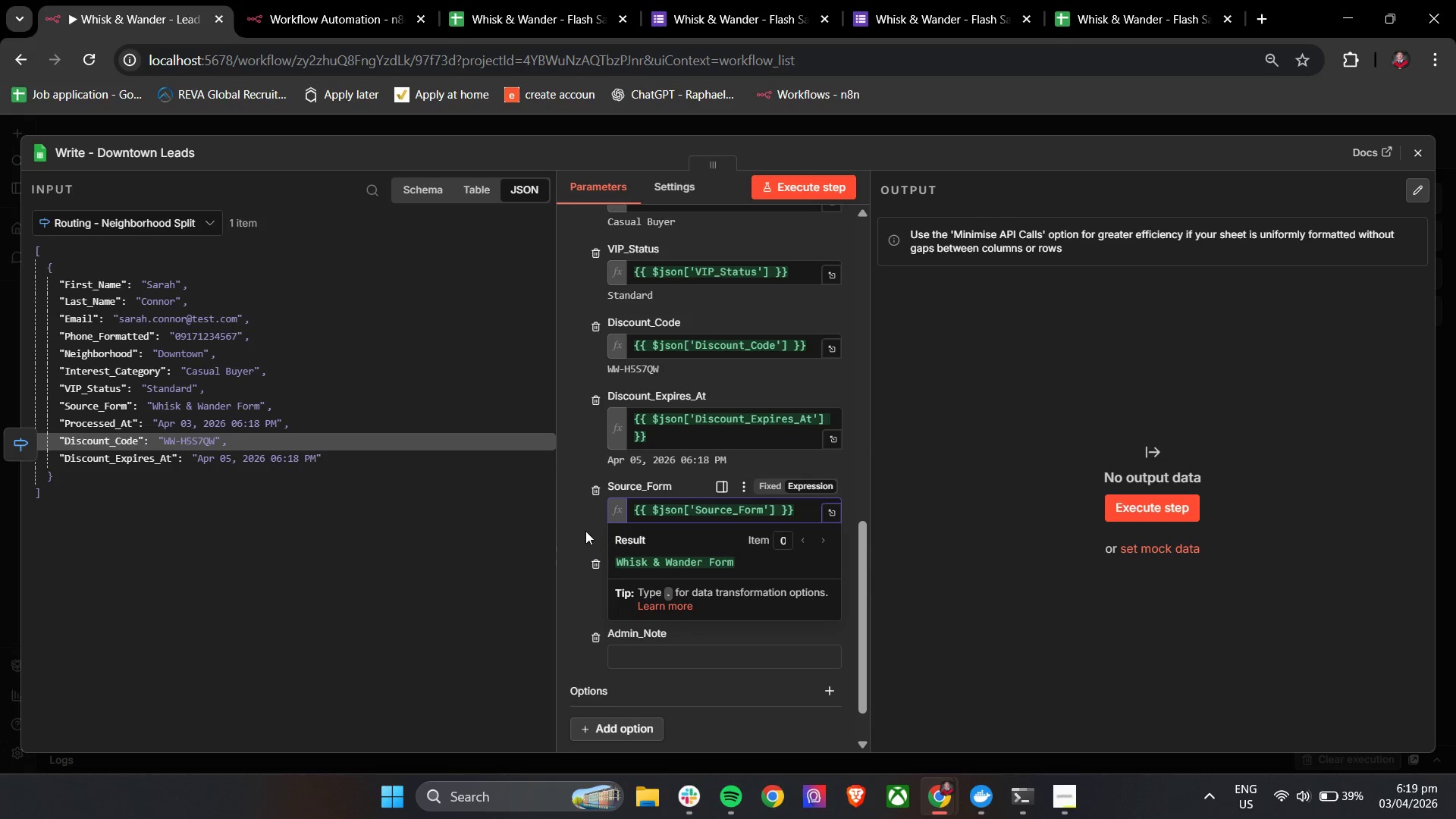 
left_click([579, 524])
 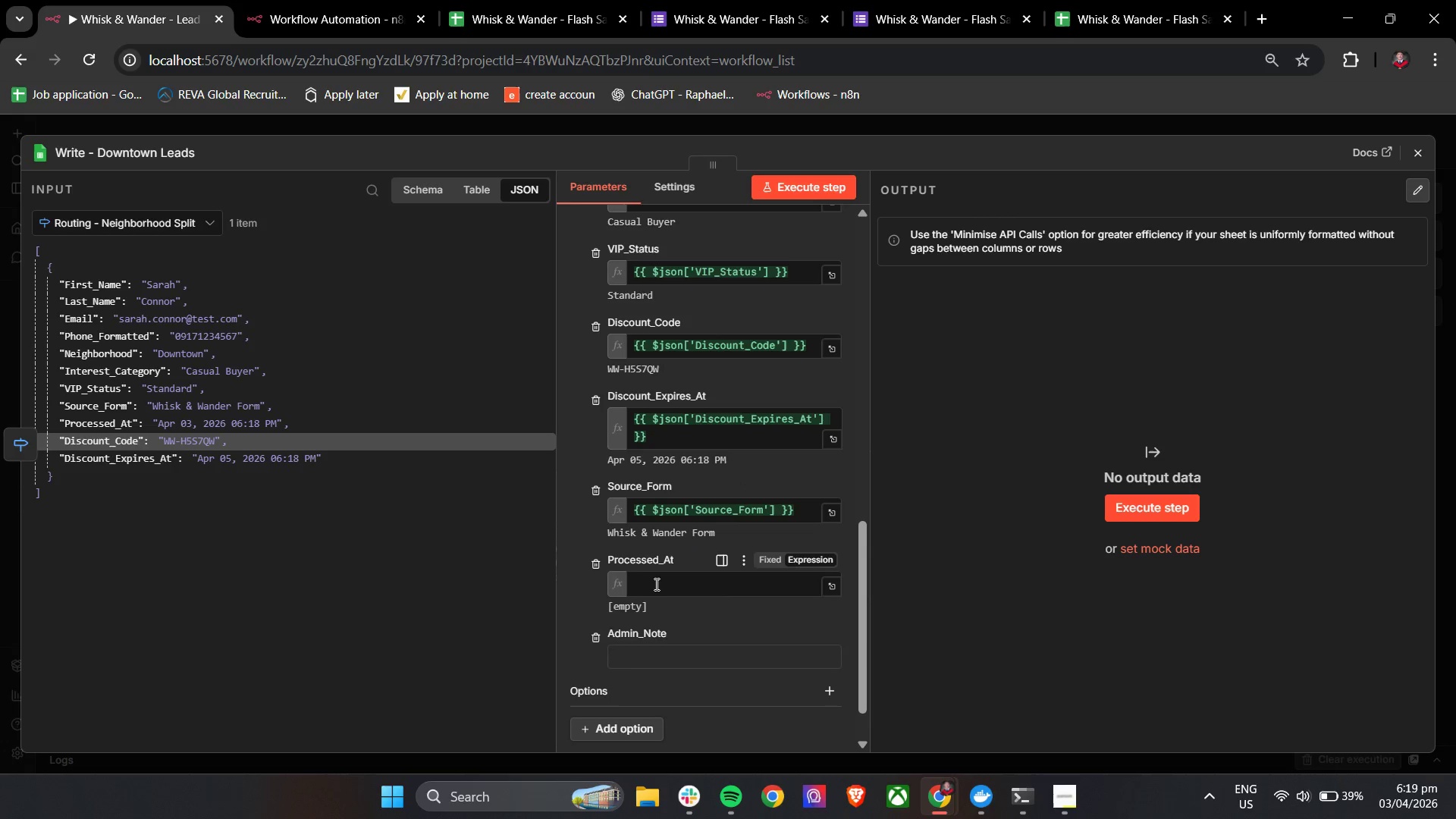 
left_click([664, 588])
 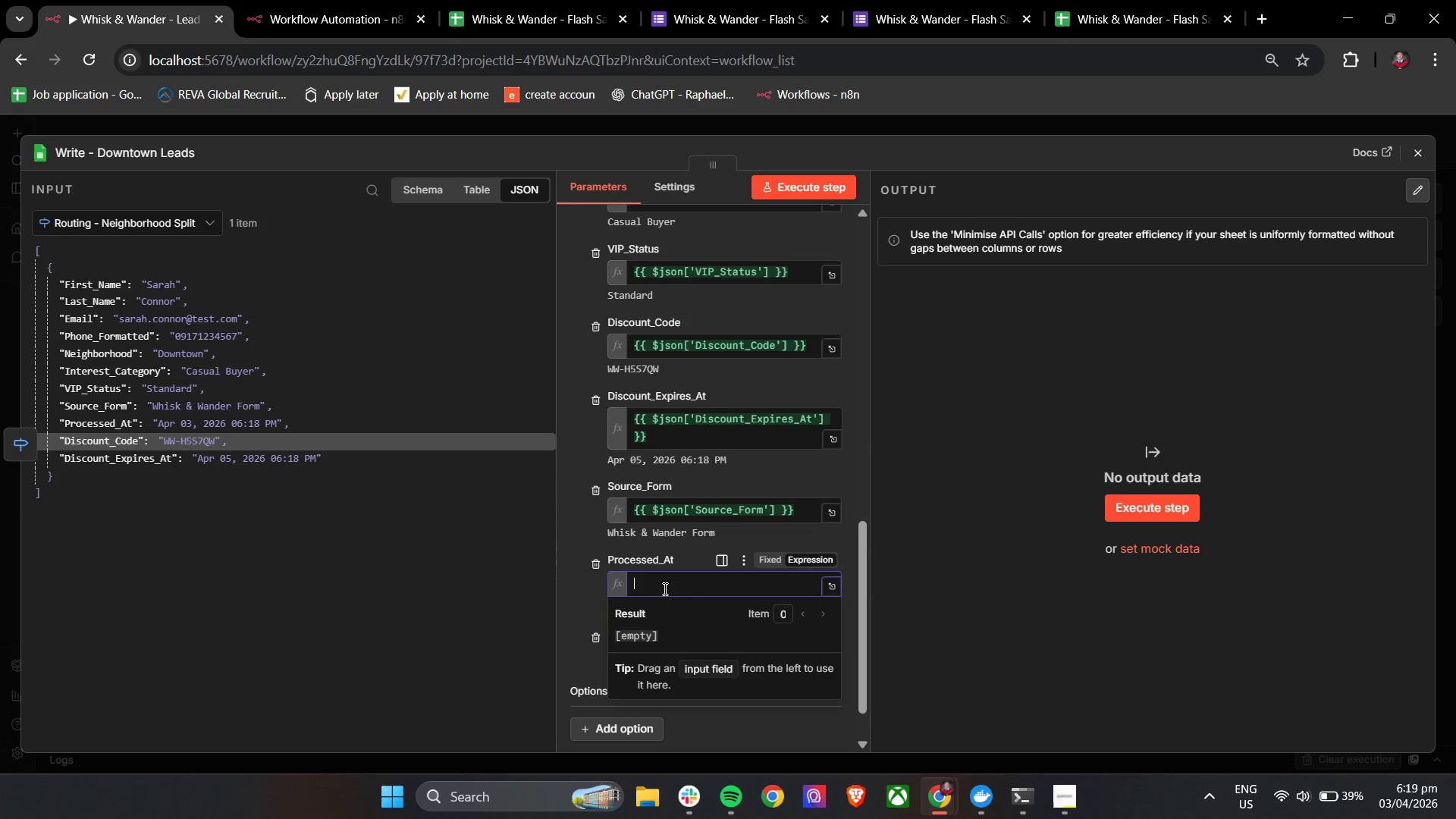 
key(Shift+BracketLeft)
 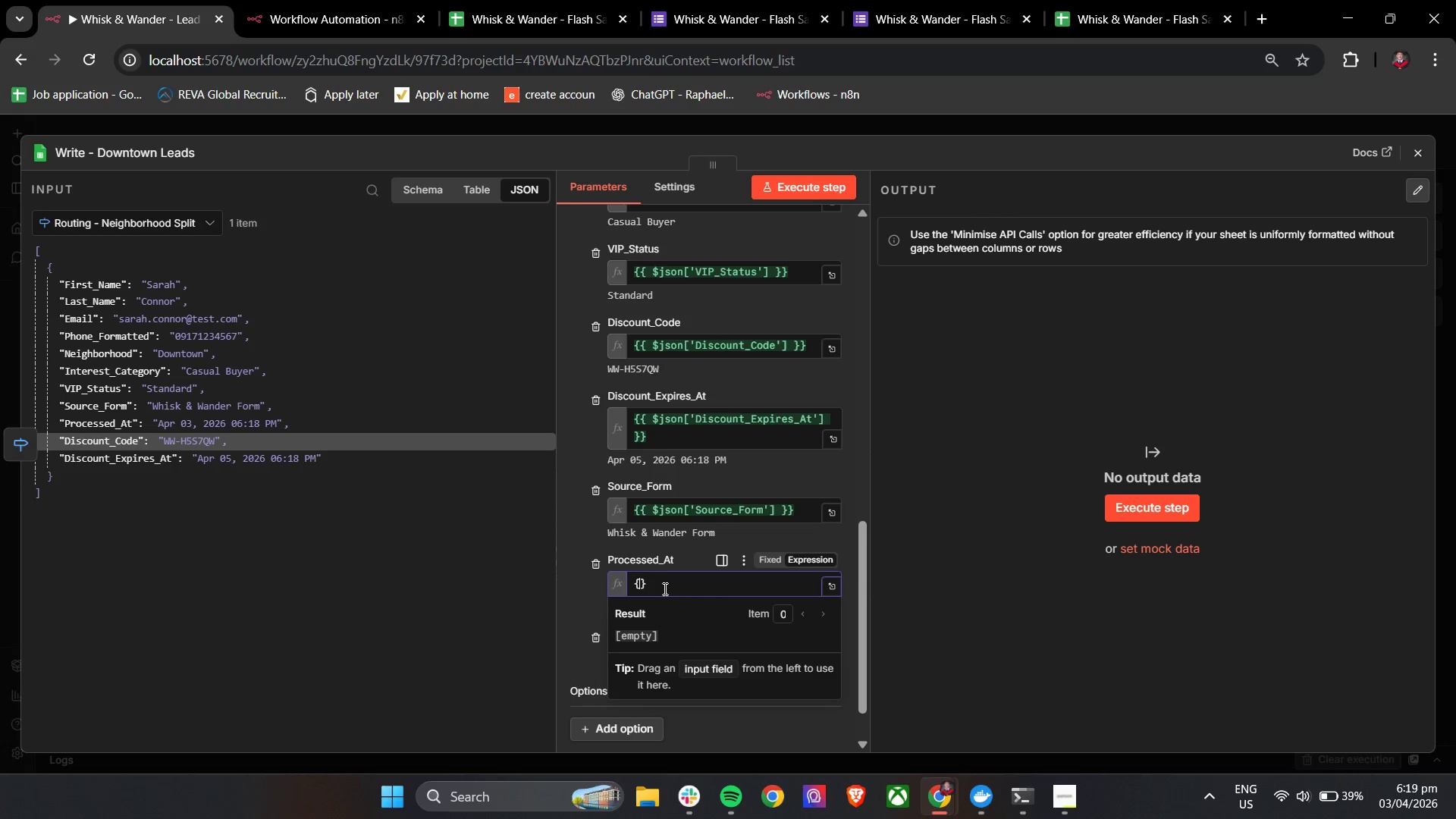 
key(Shift+BracketLeft)
 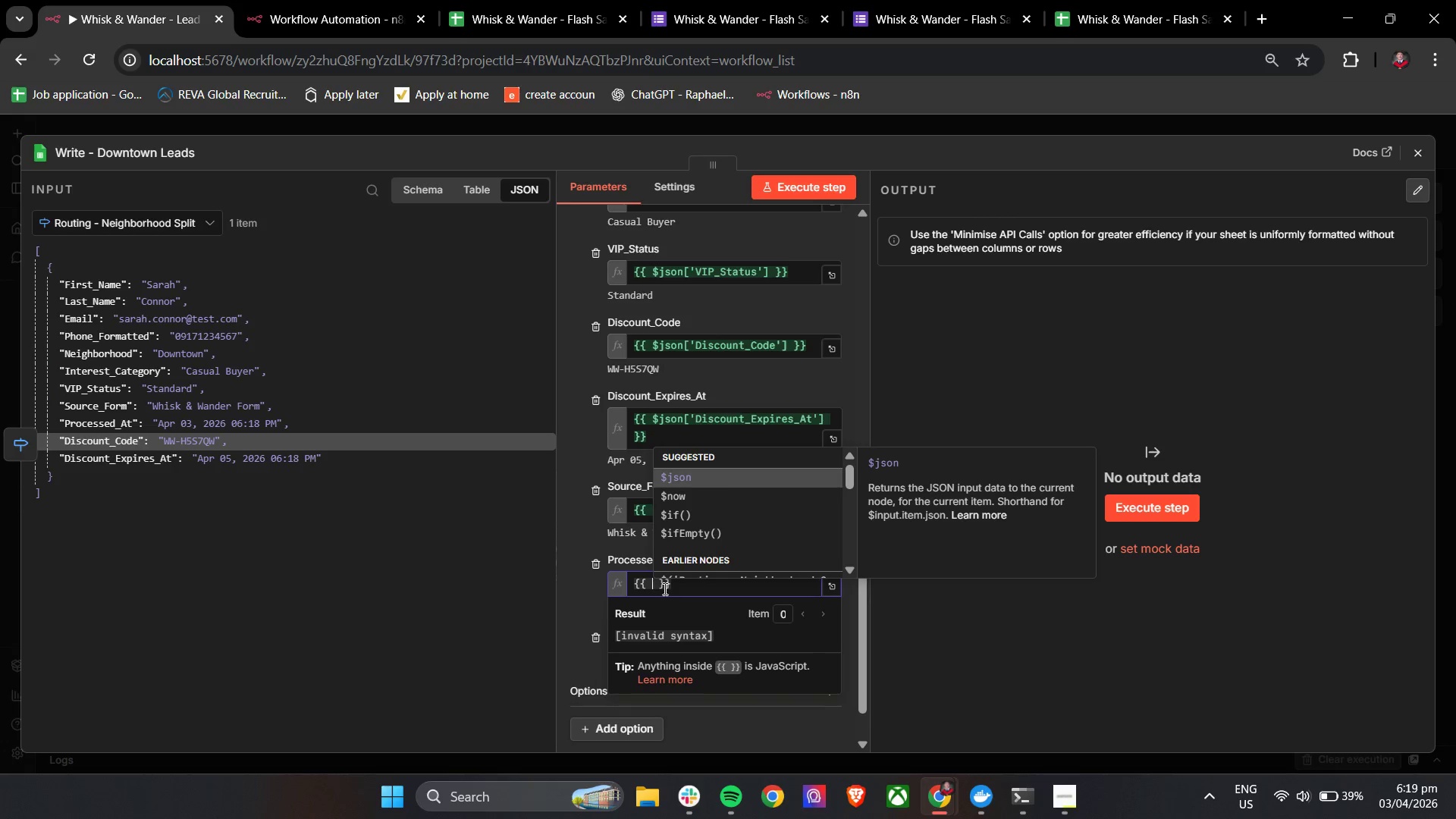 
key(Enter)
 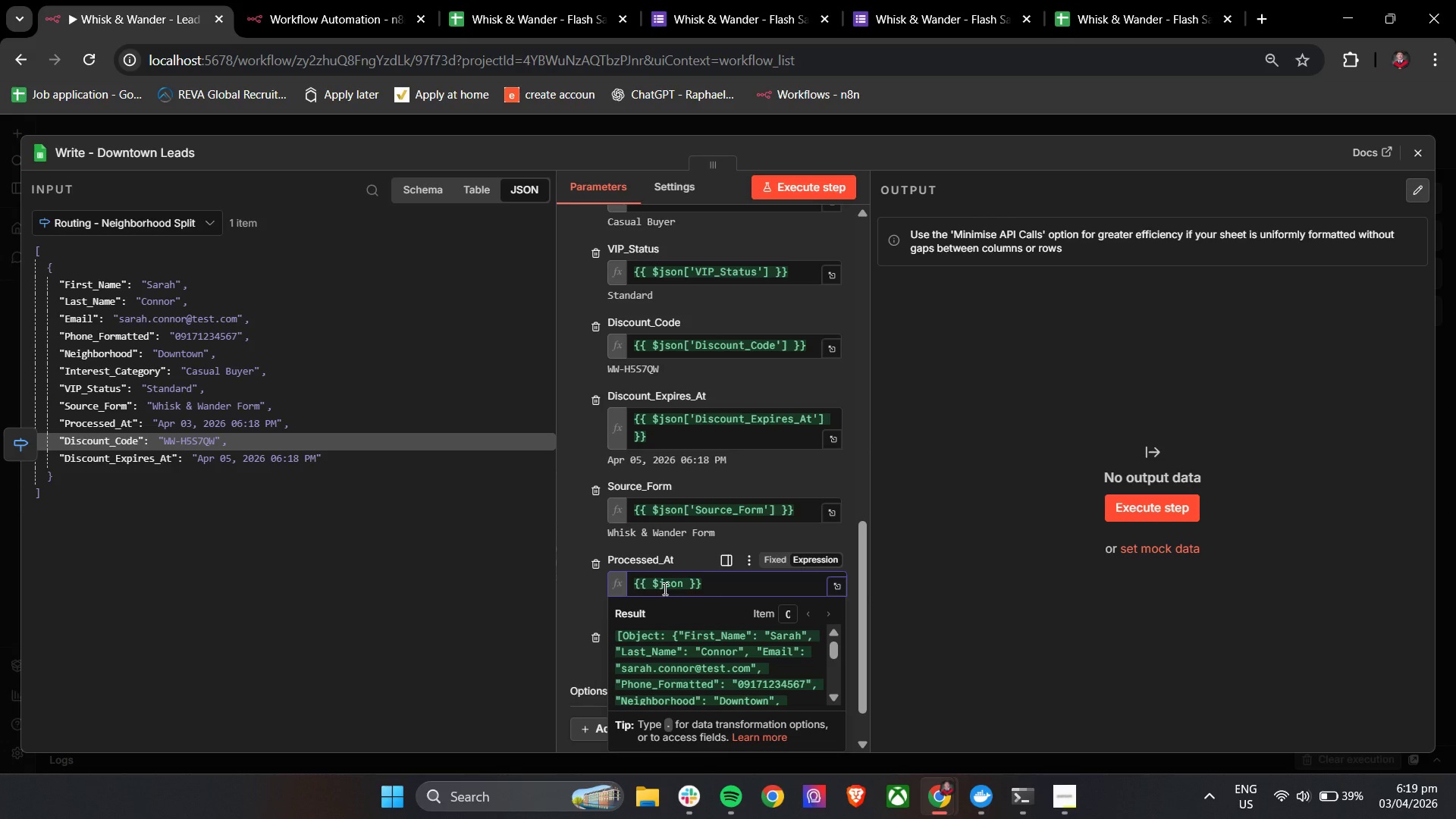 
key(BracketLeft)
 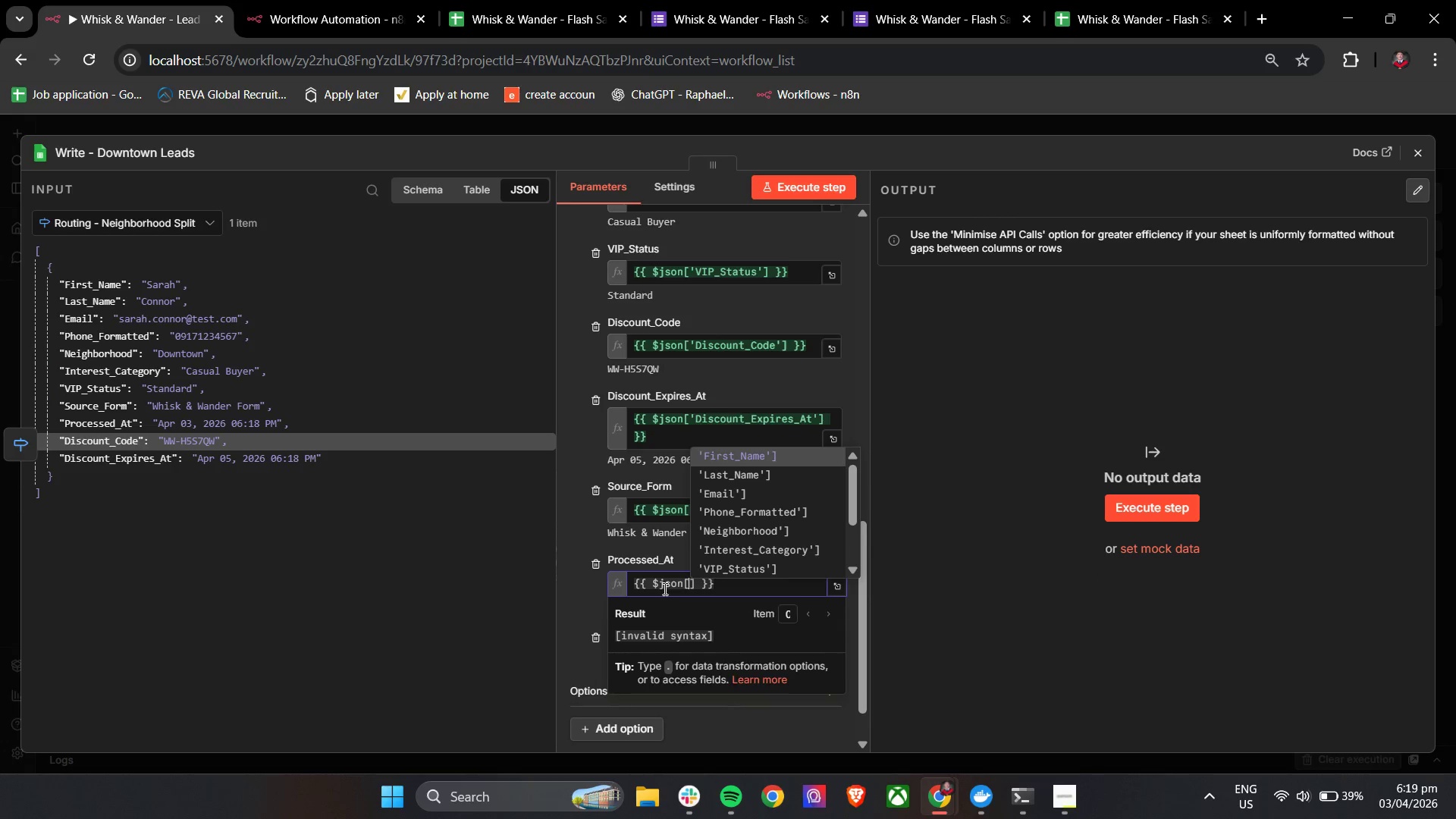 
key(ArrowUp)
 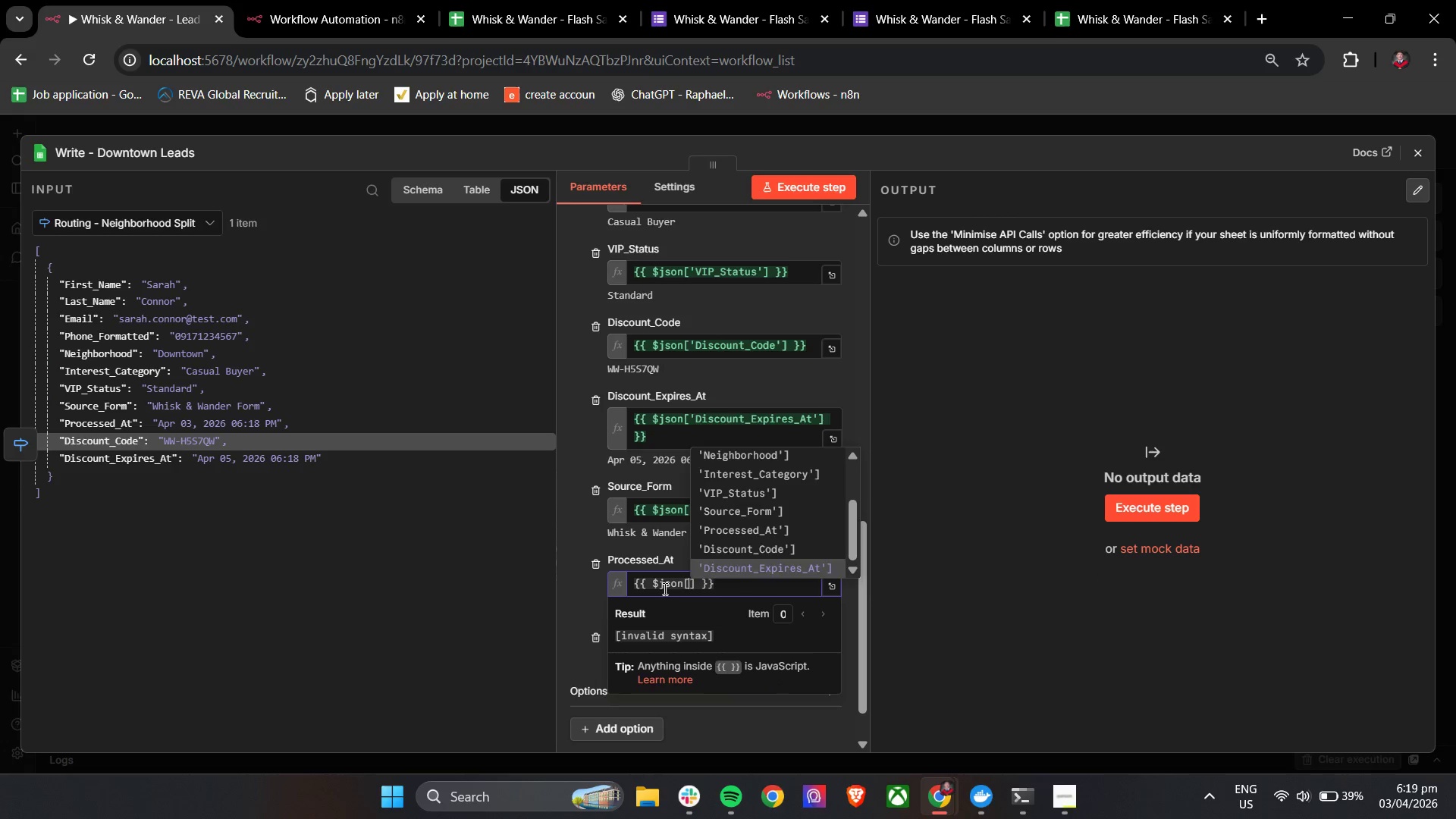 
key(ArrowUp)
 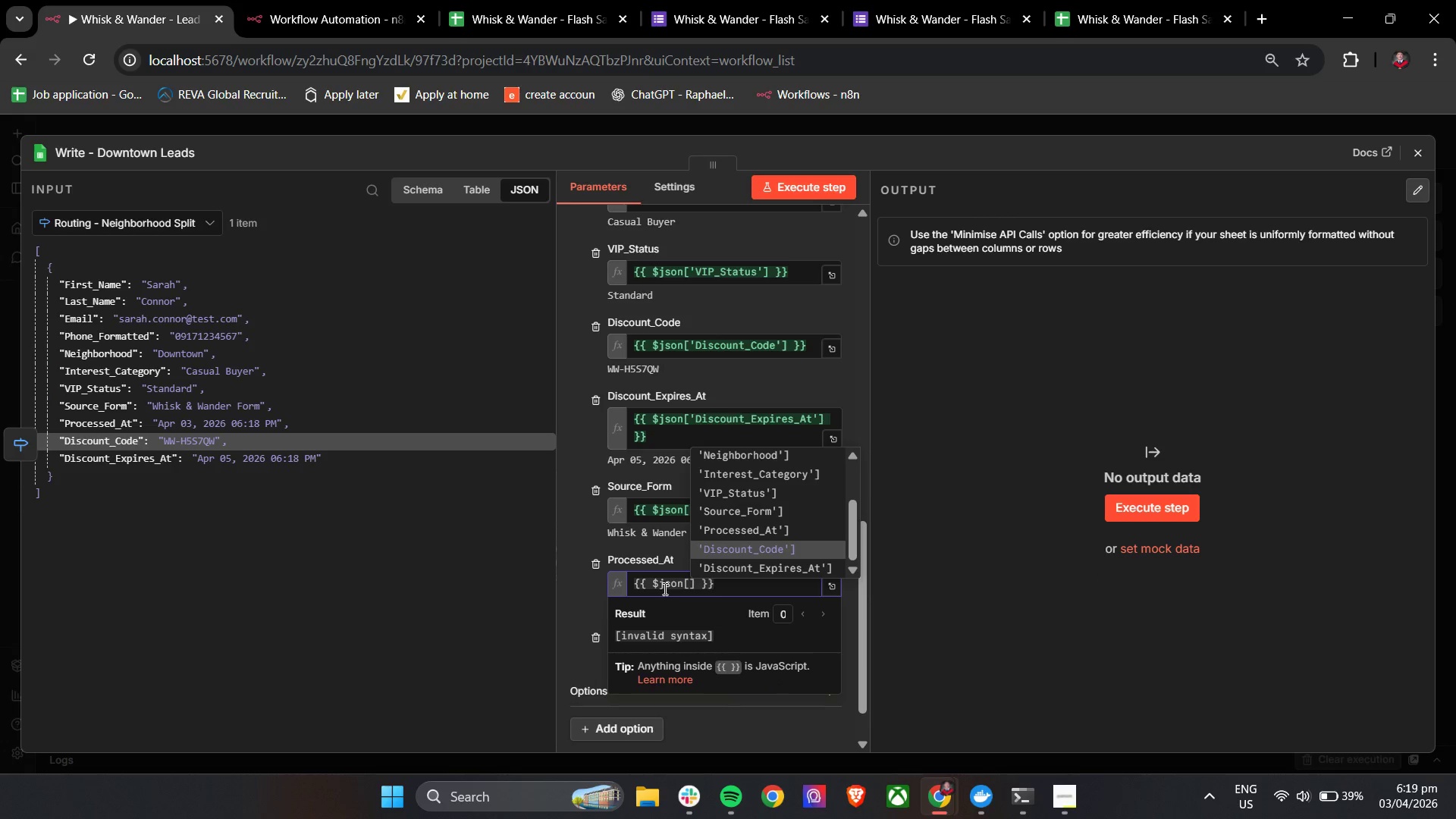 
key(ArrowUp)
 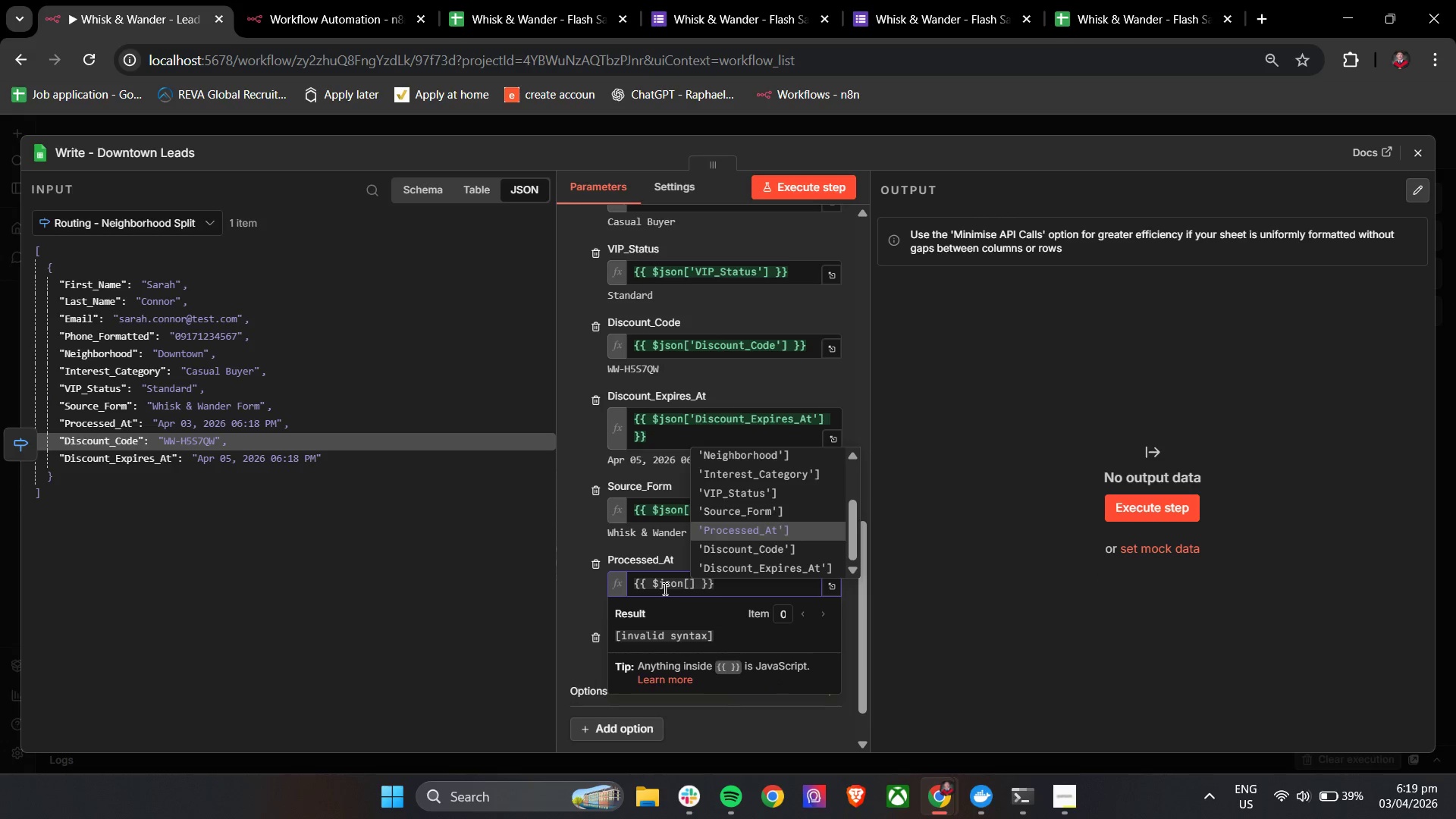 
key(ArrowUp)
 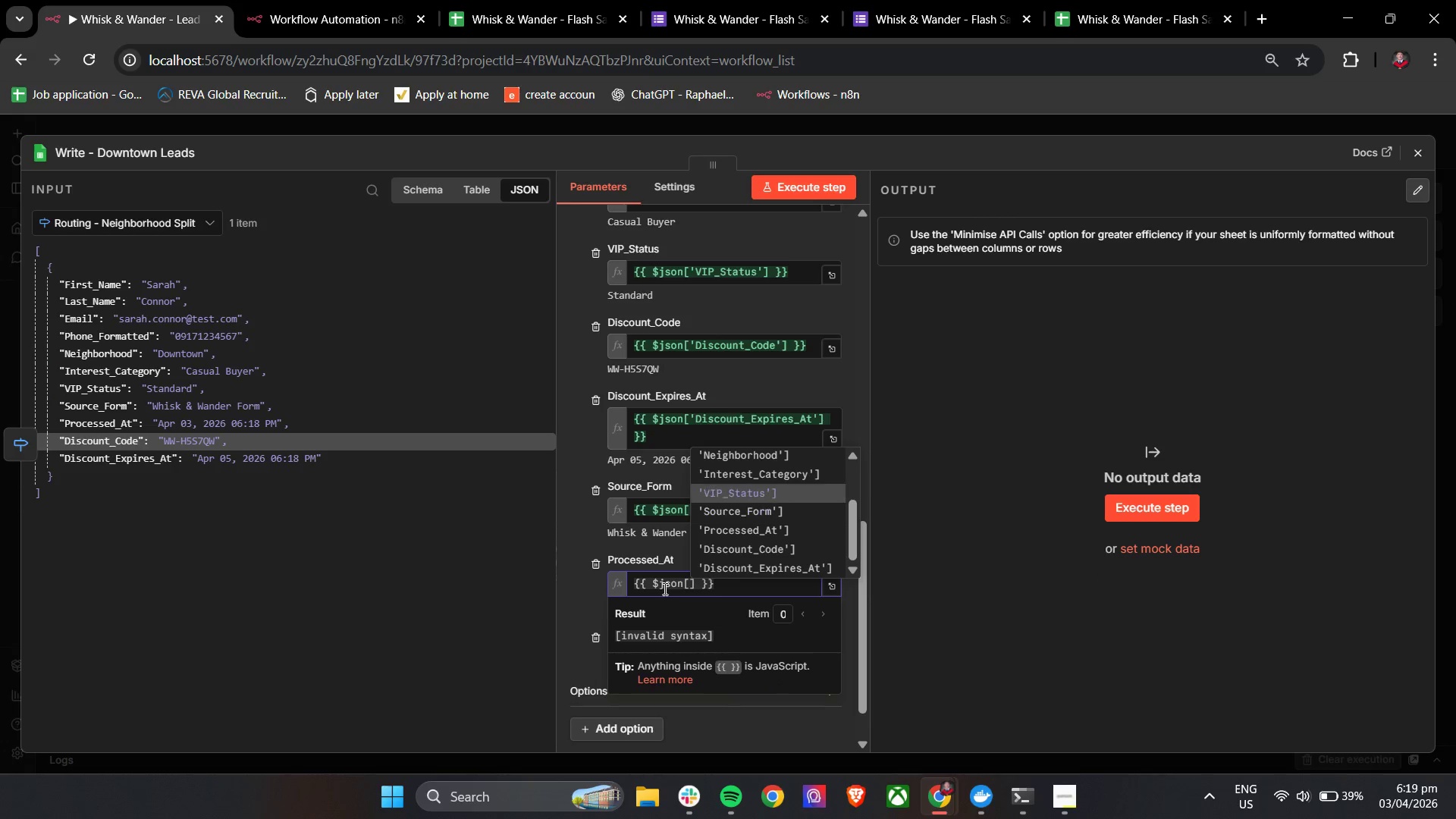 
key(ArrowUp)
 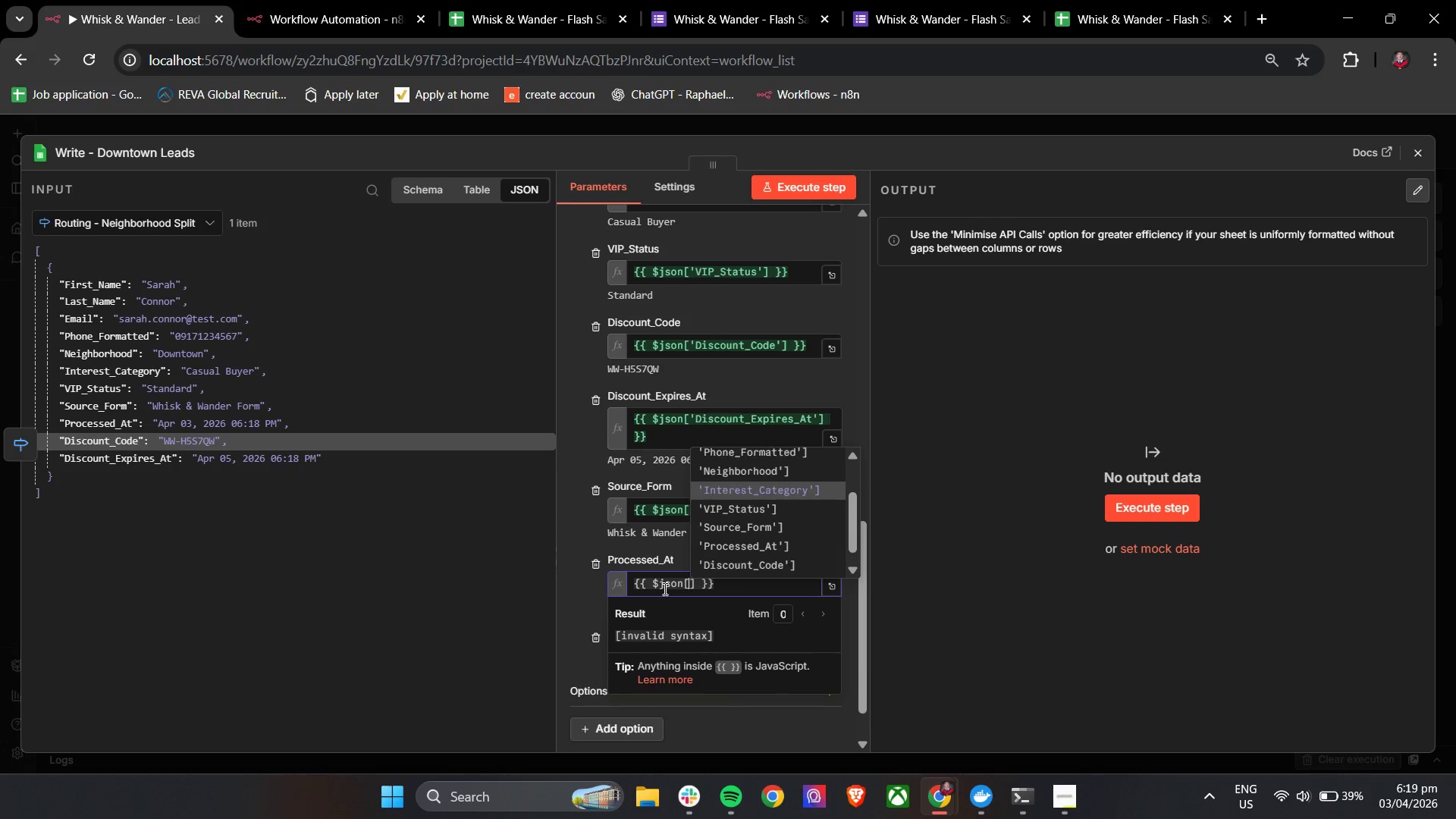 
key(ArrowUp)
 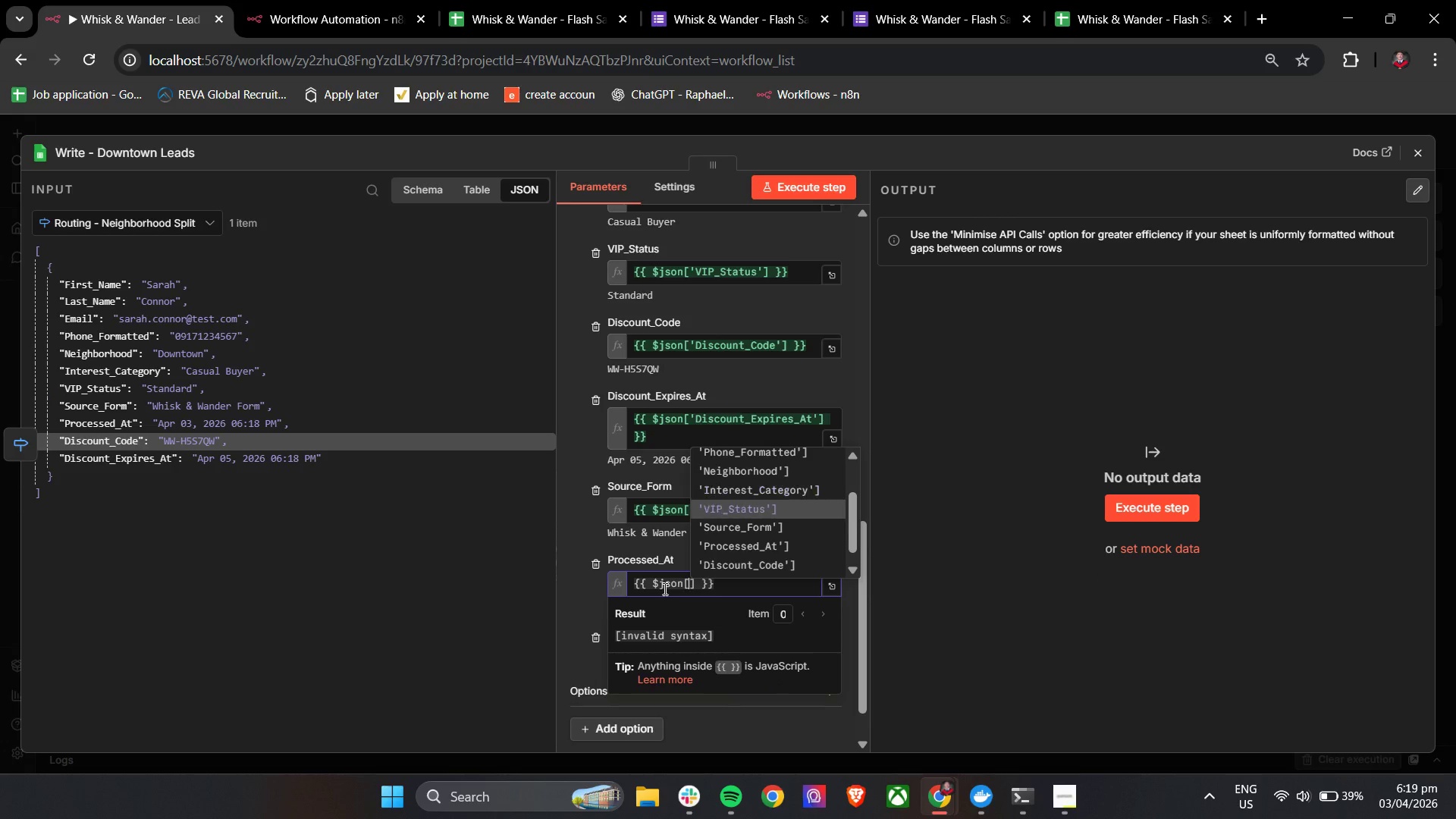 
key(ArrowDown)
 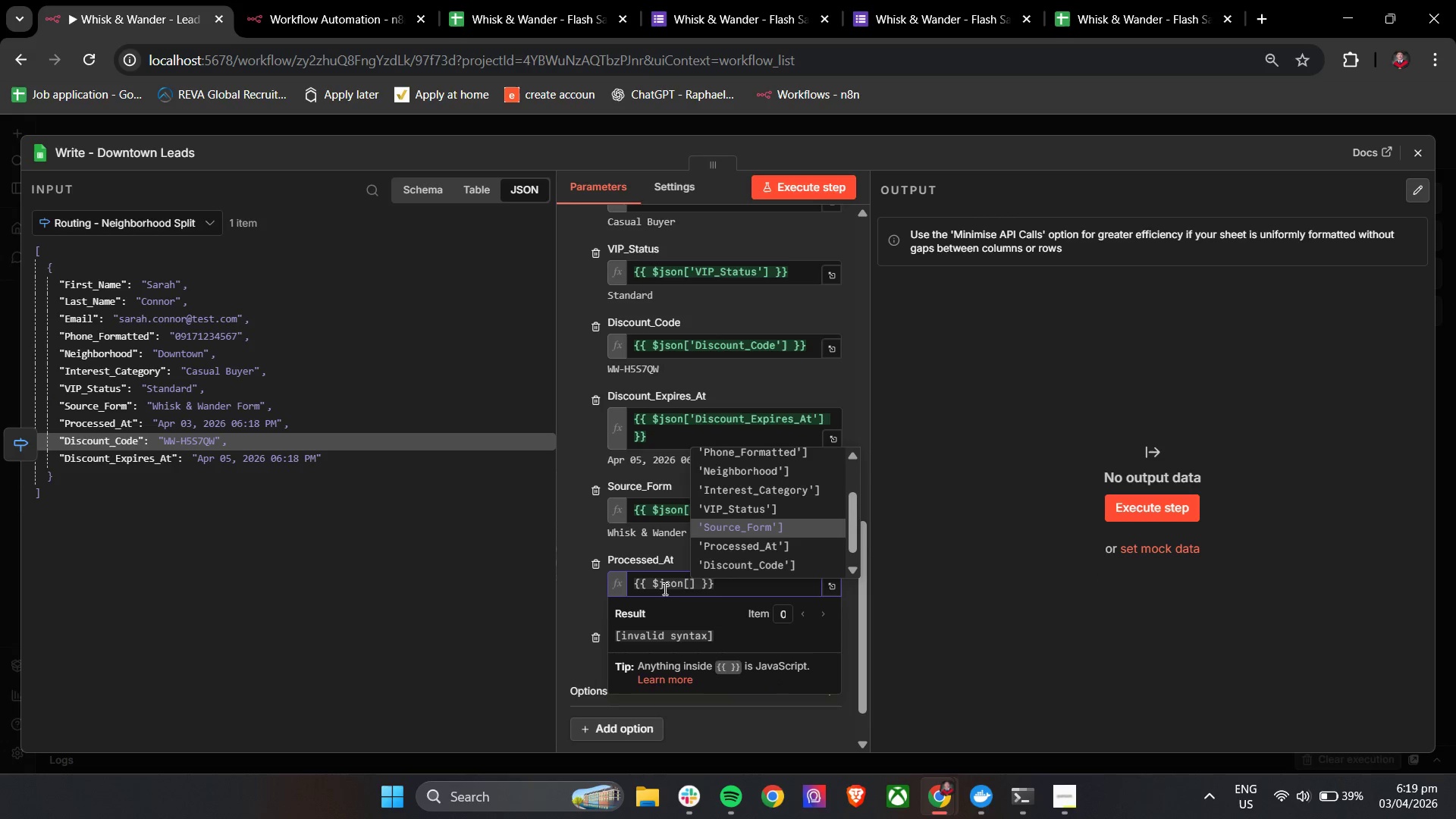 
key(ArrowDown)
 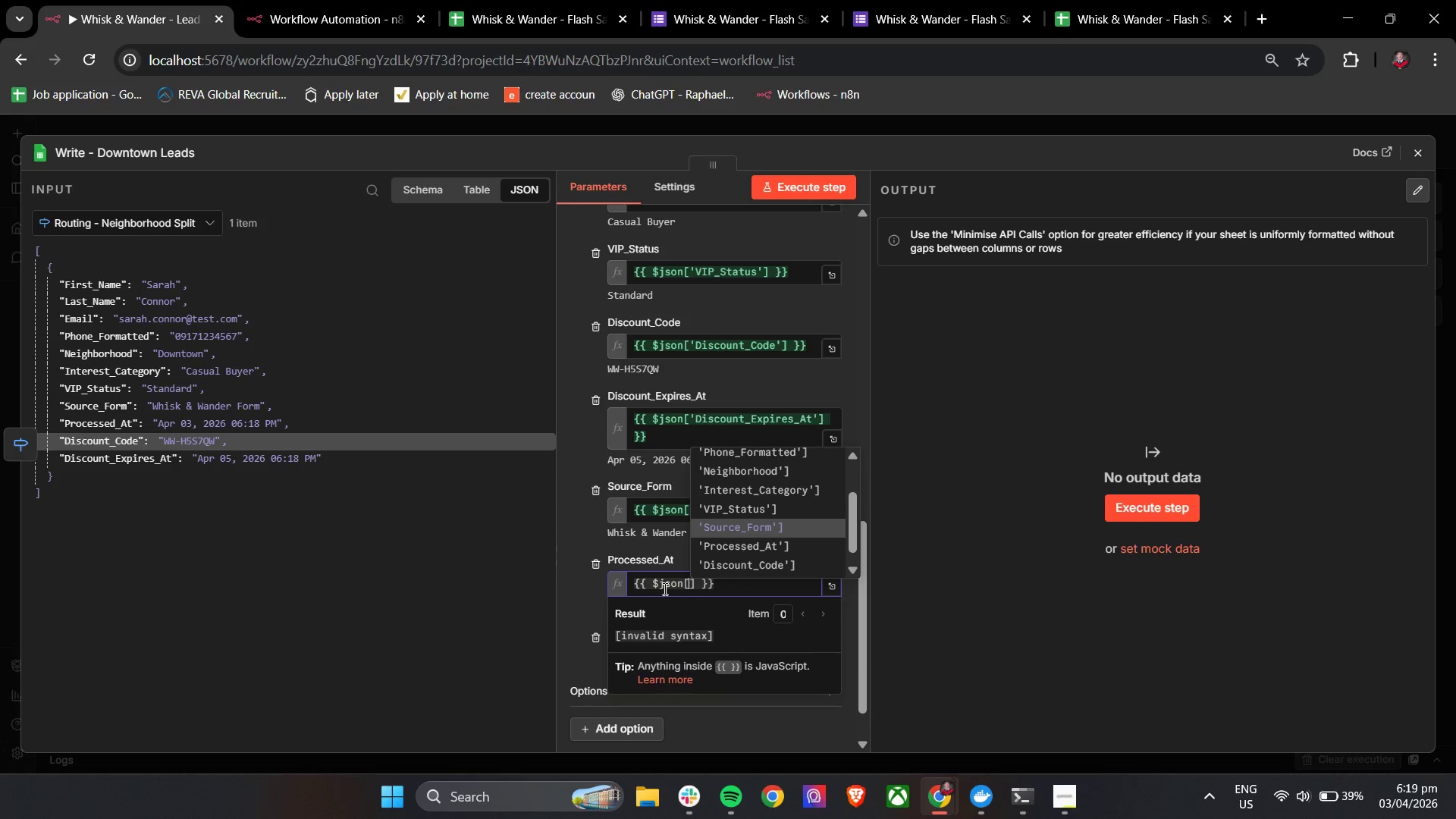 
key(ArrowDown)
 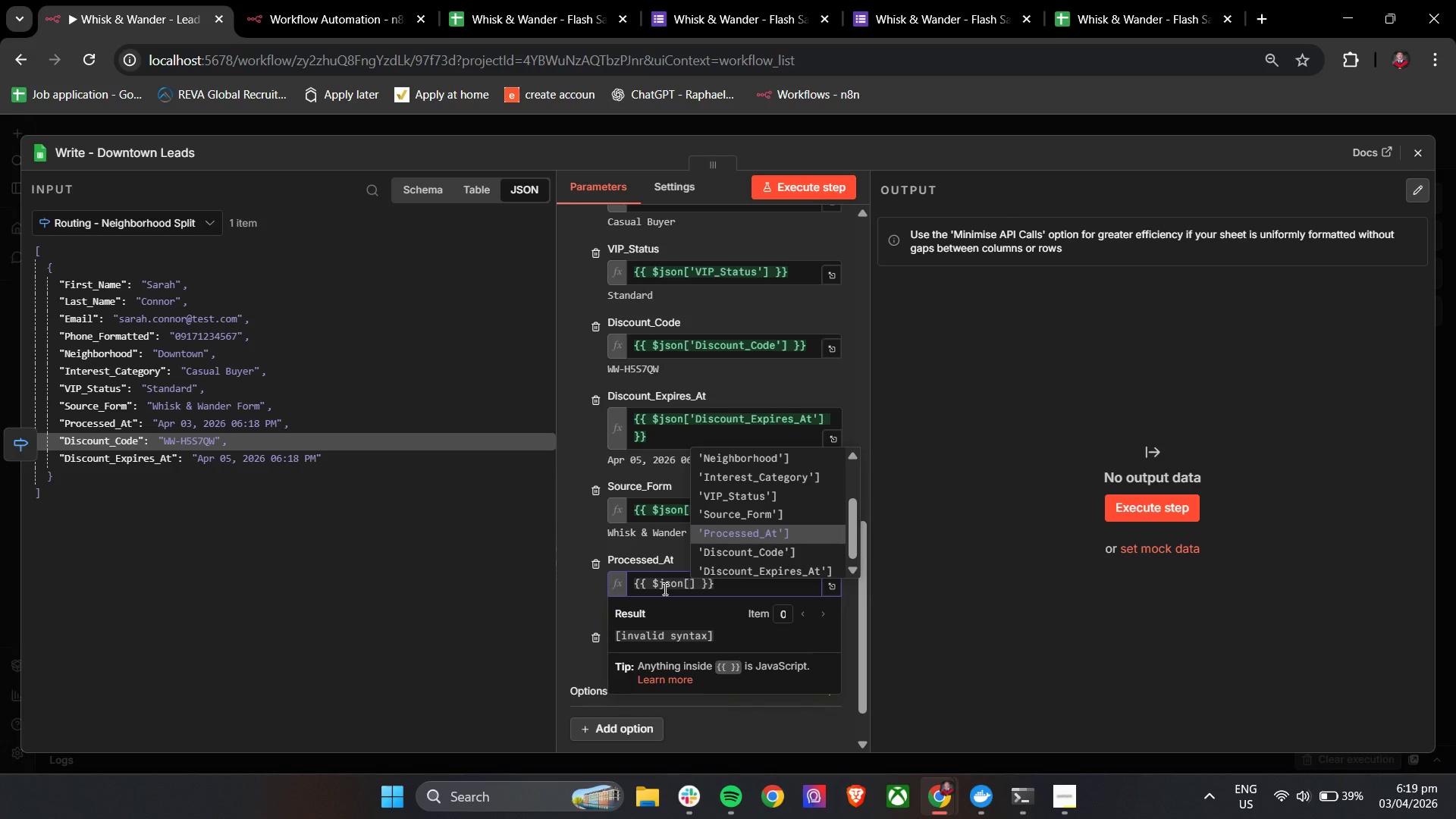 
key(Enter)
 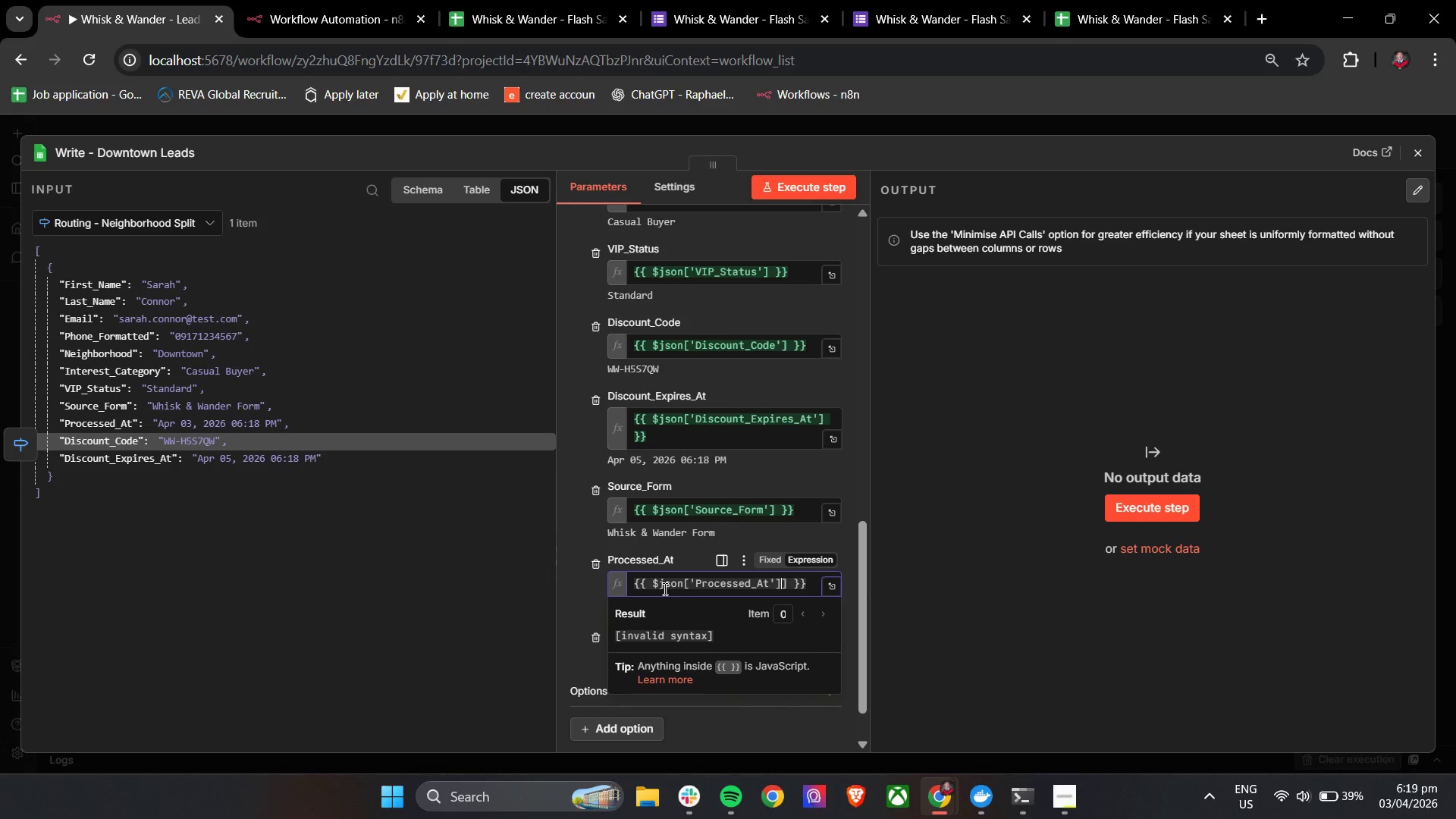 
key(Backspace)
 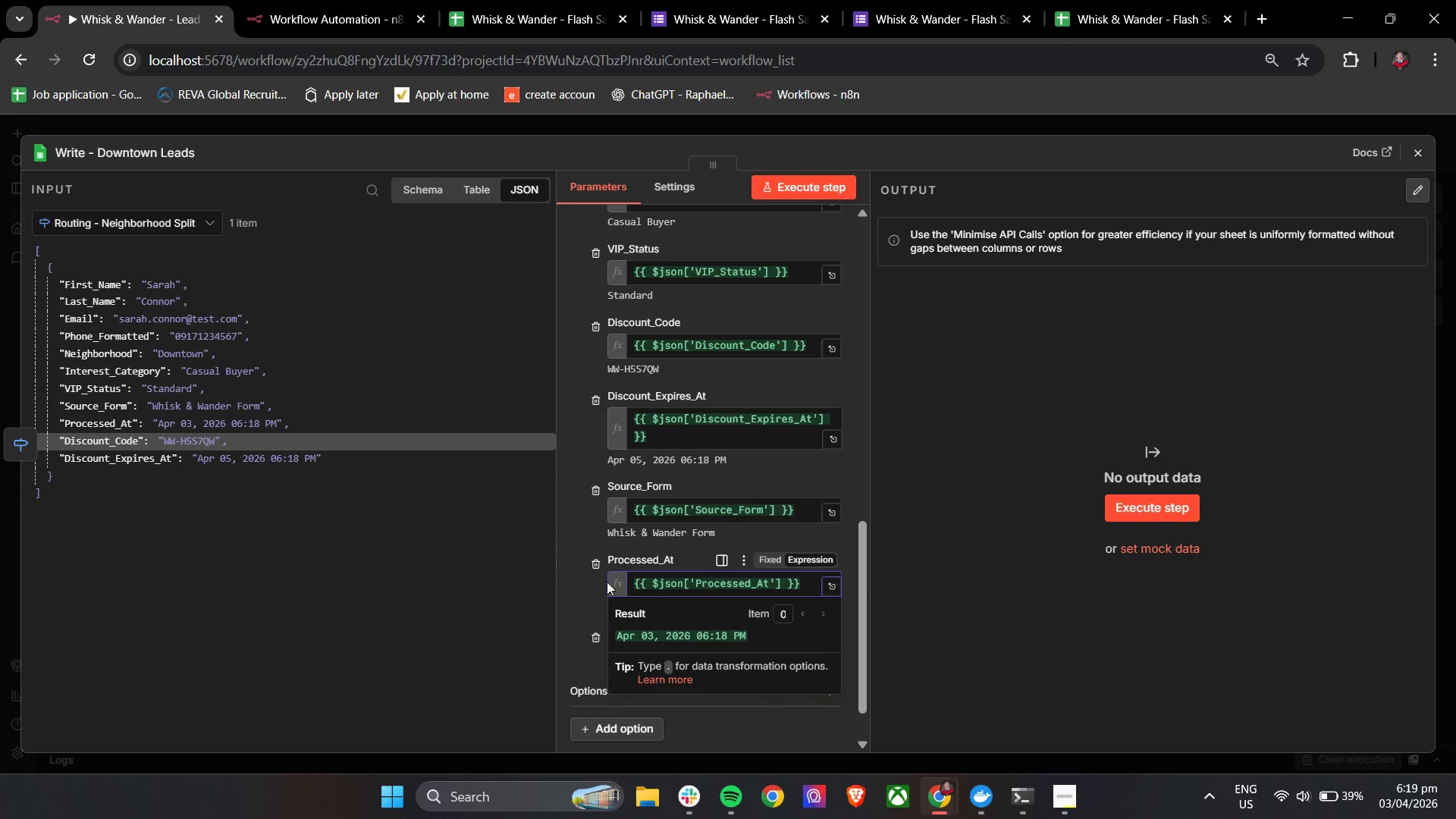 
left_click([569, 573])
 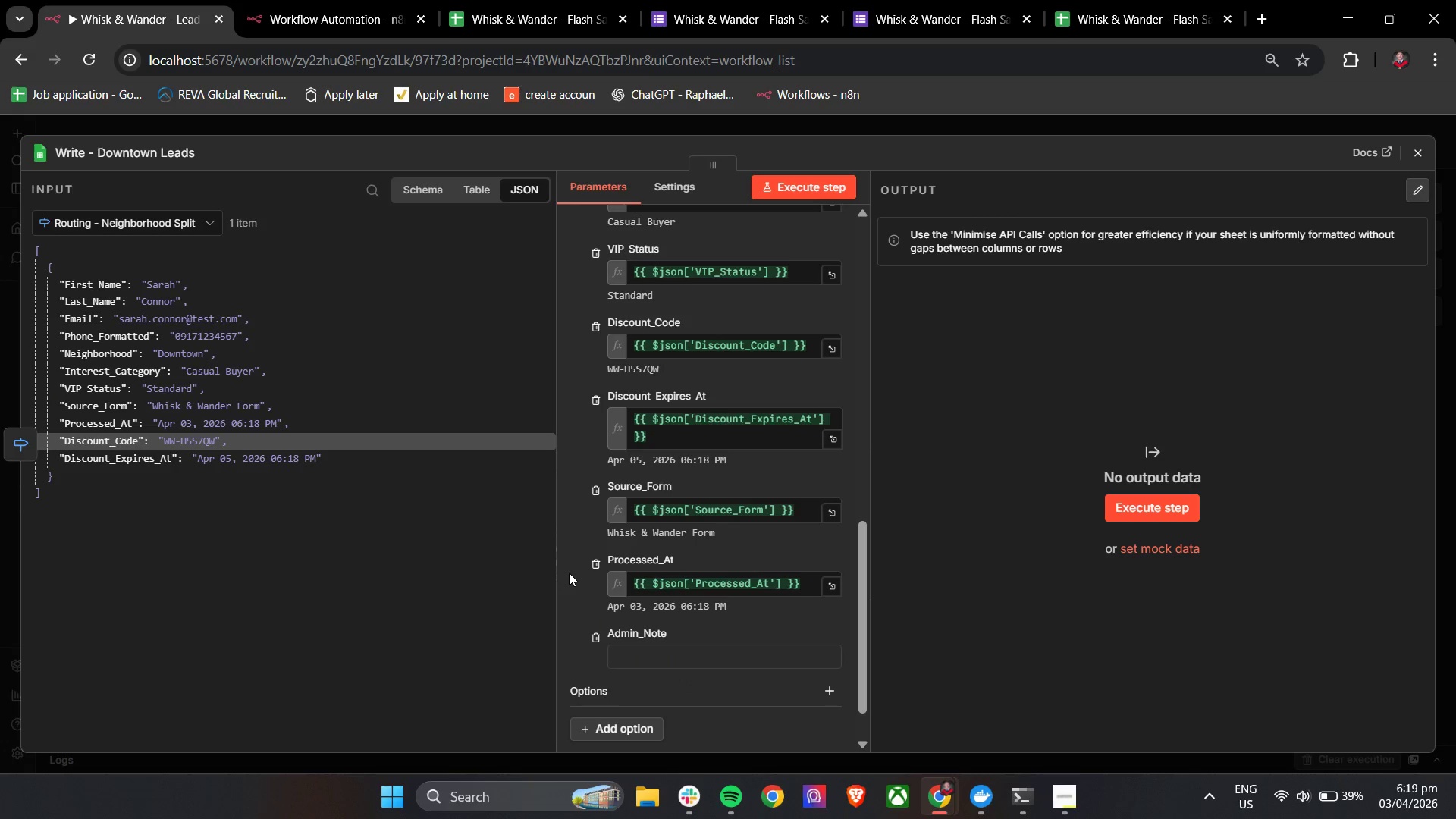 
scroll: coordinate [569, 573], scroll_direction: down, amount: 1.0
 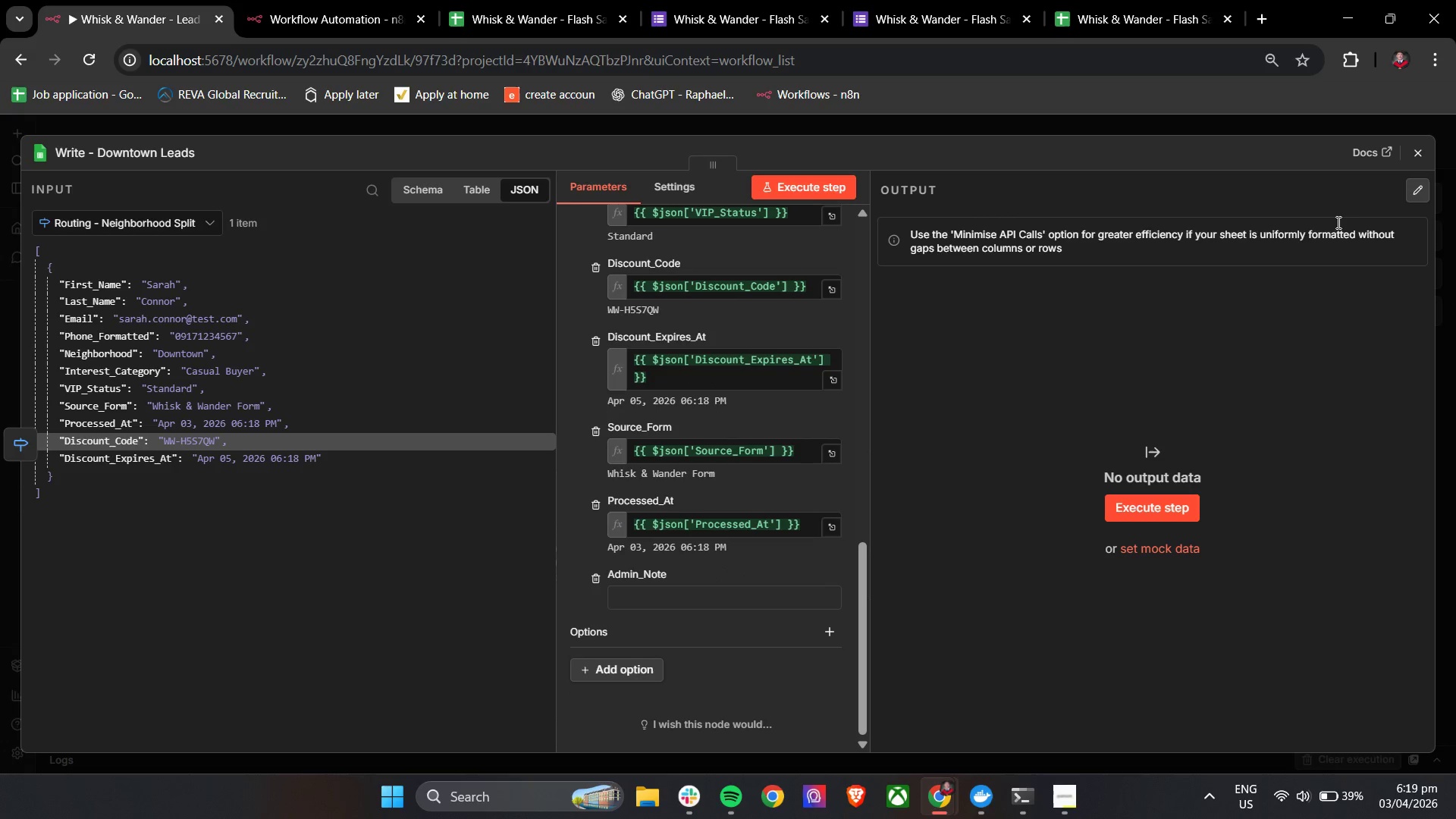 
left_click([1413, 153])
 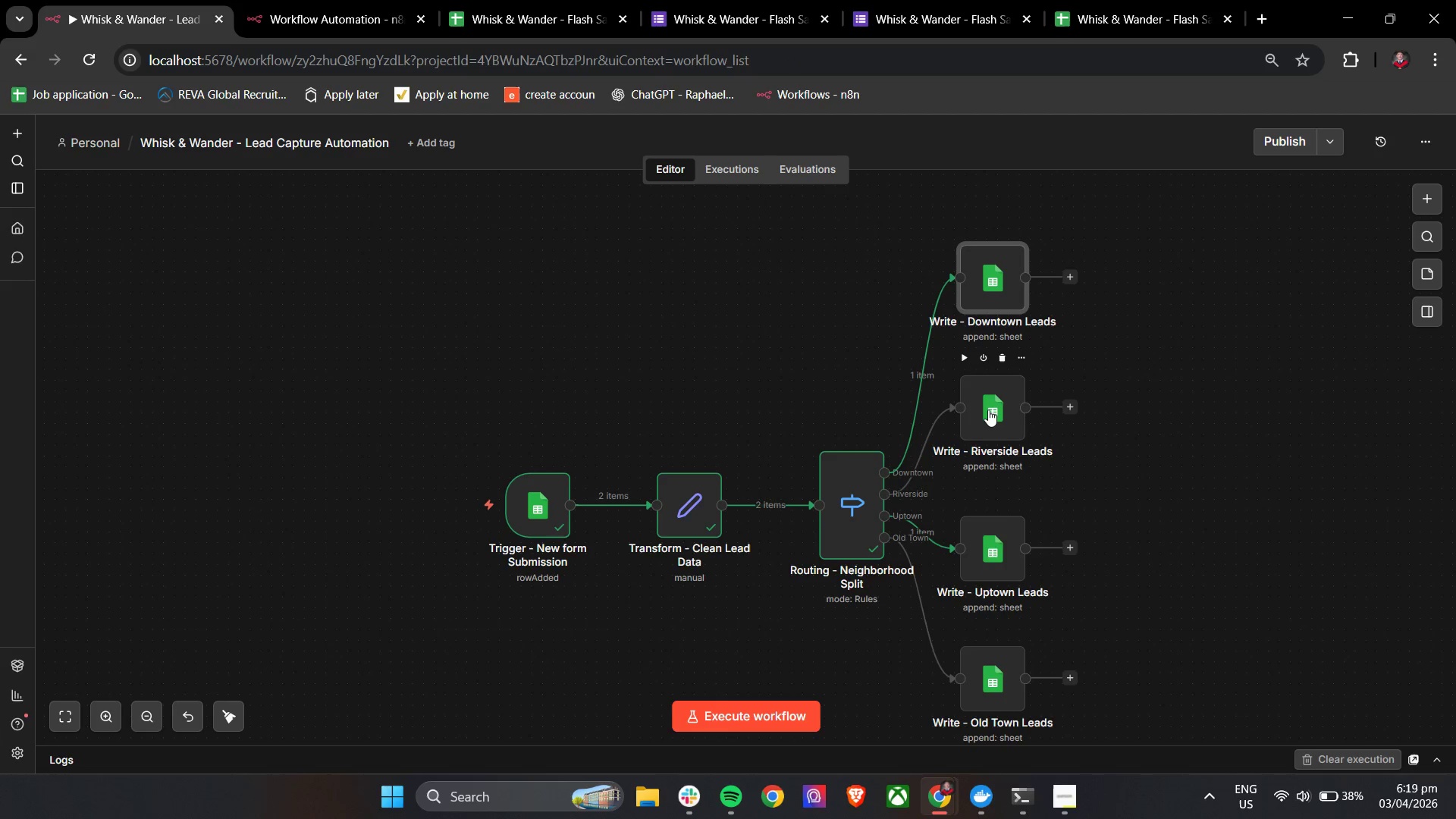 
double_click([987, 407])
 